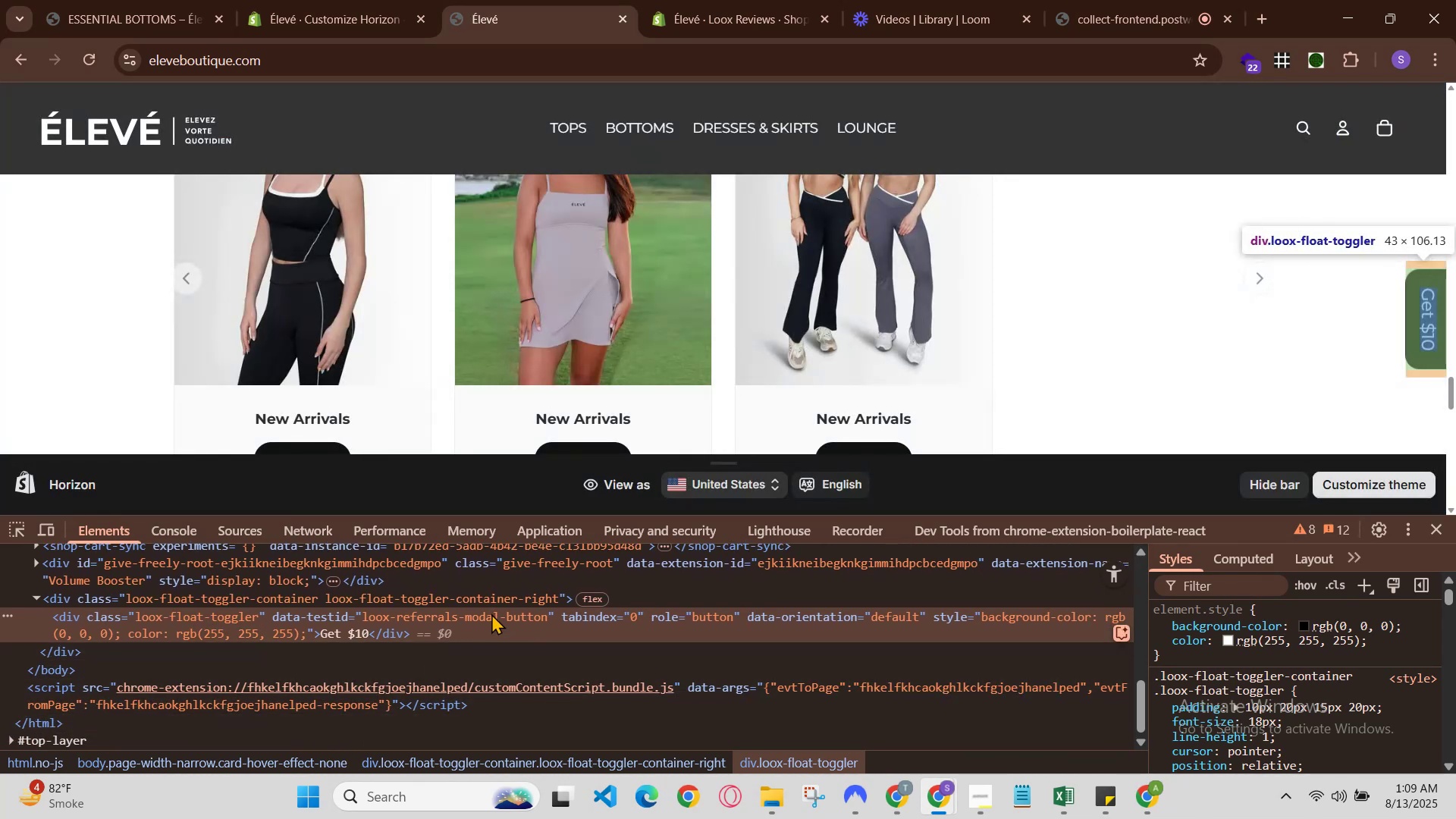 
double_click([491, 613])
 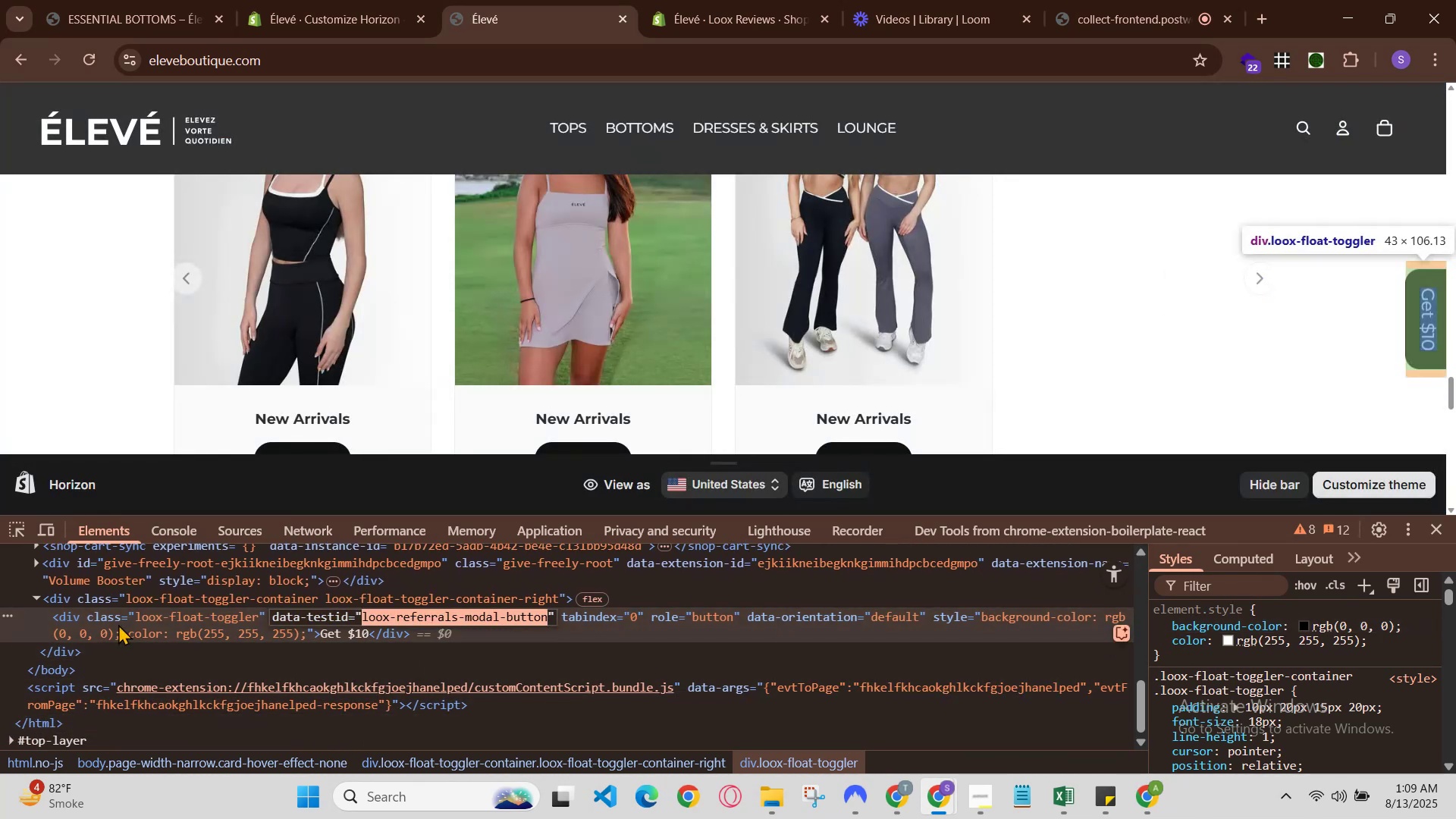 
double_click([157, 617])
 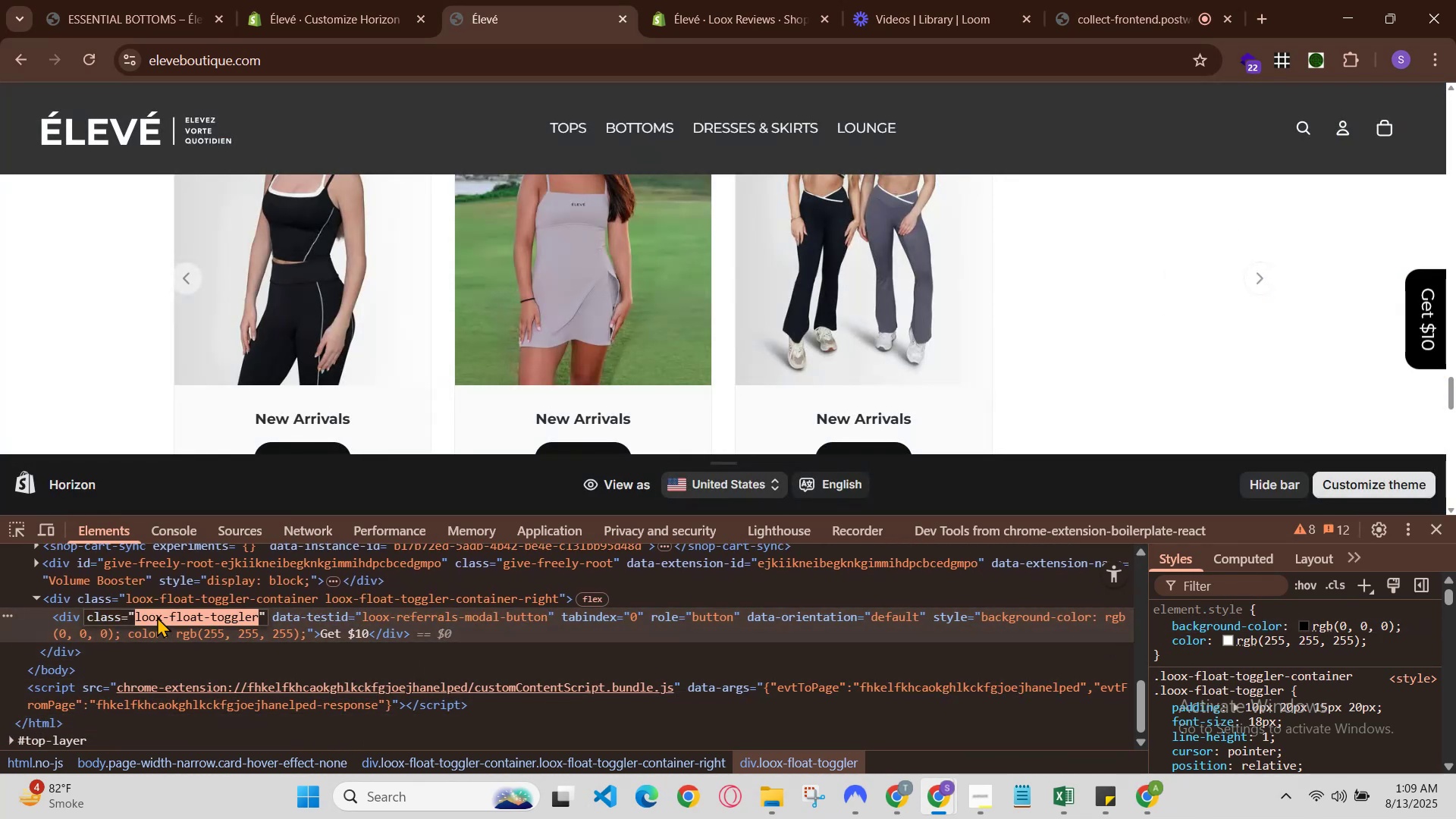 
hold_key(key=ControlLeft, duration=1.07)
 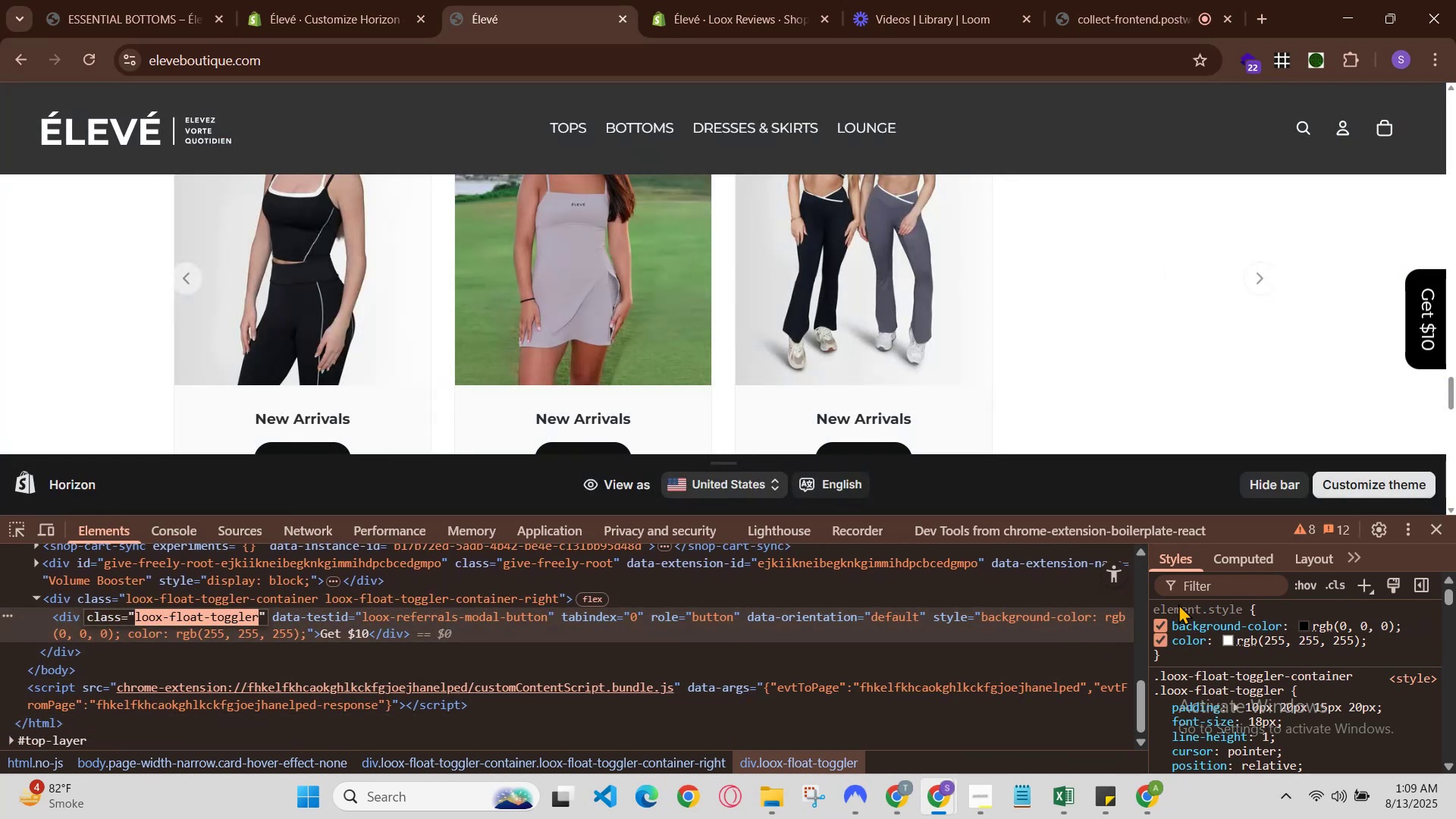 
hold_key(key=C, duration=0.3)
 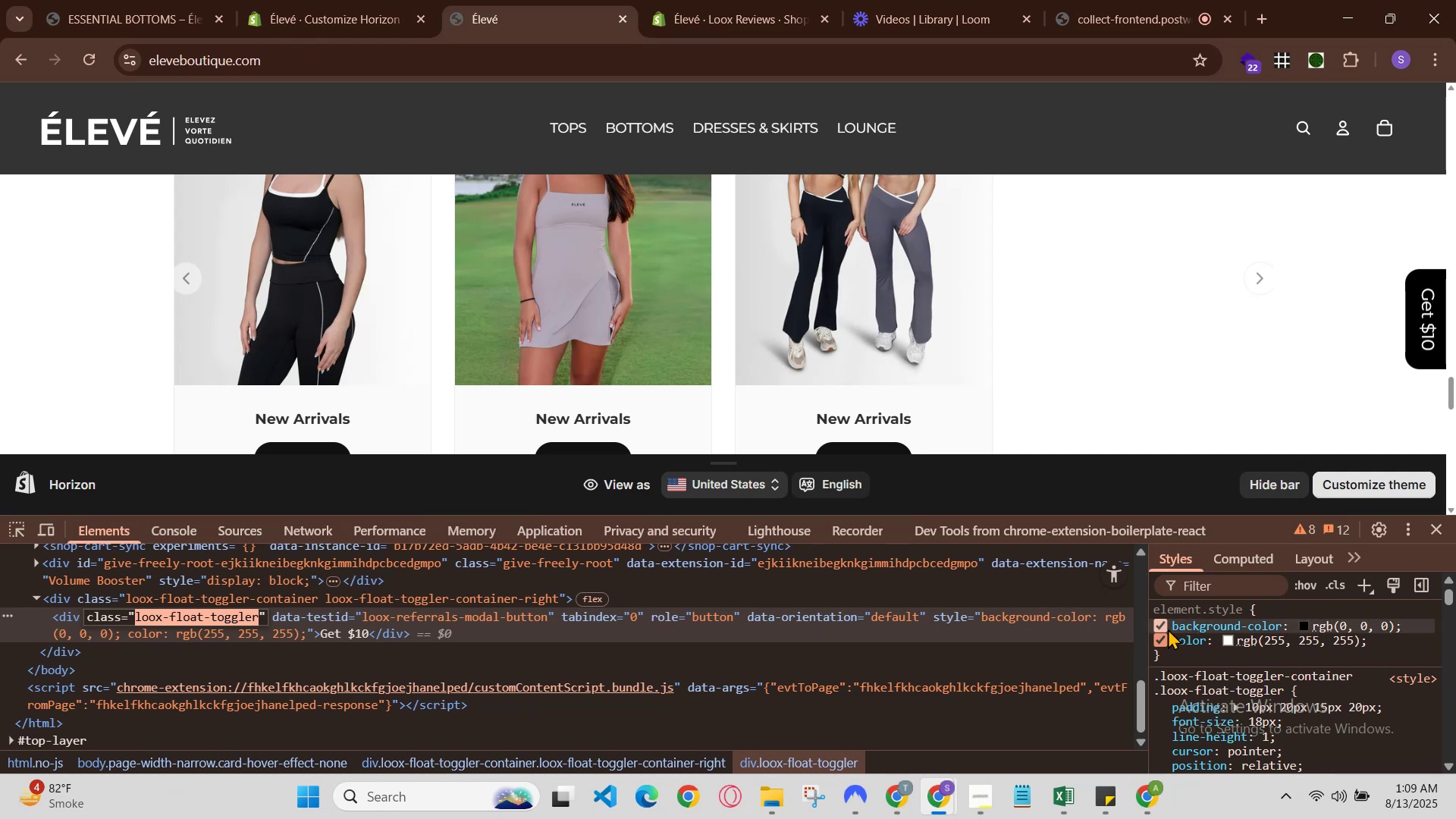 
scroll: coordinate [1217, 723], scroll_direction: down, amount: 1.0
 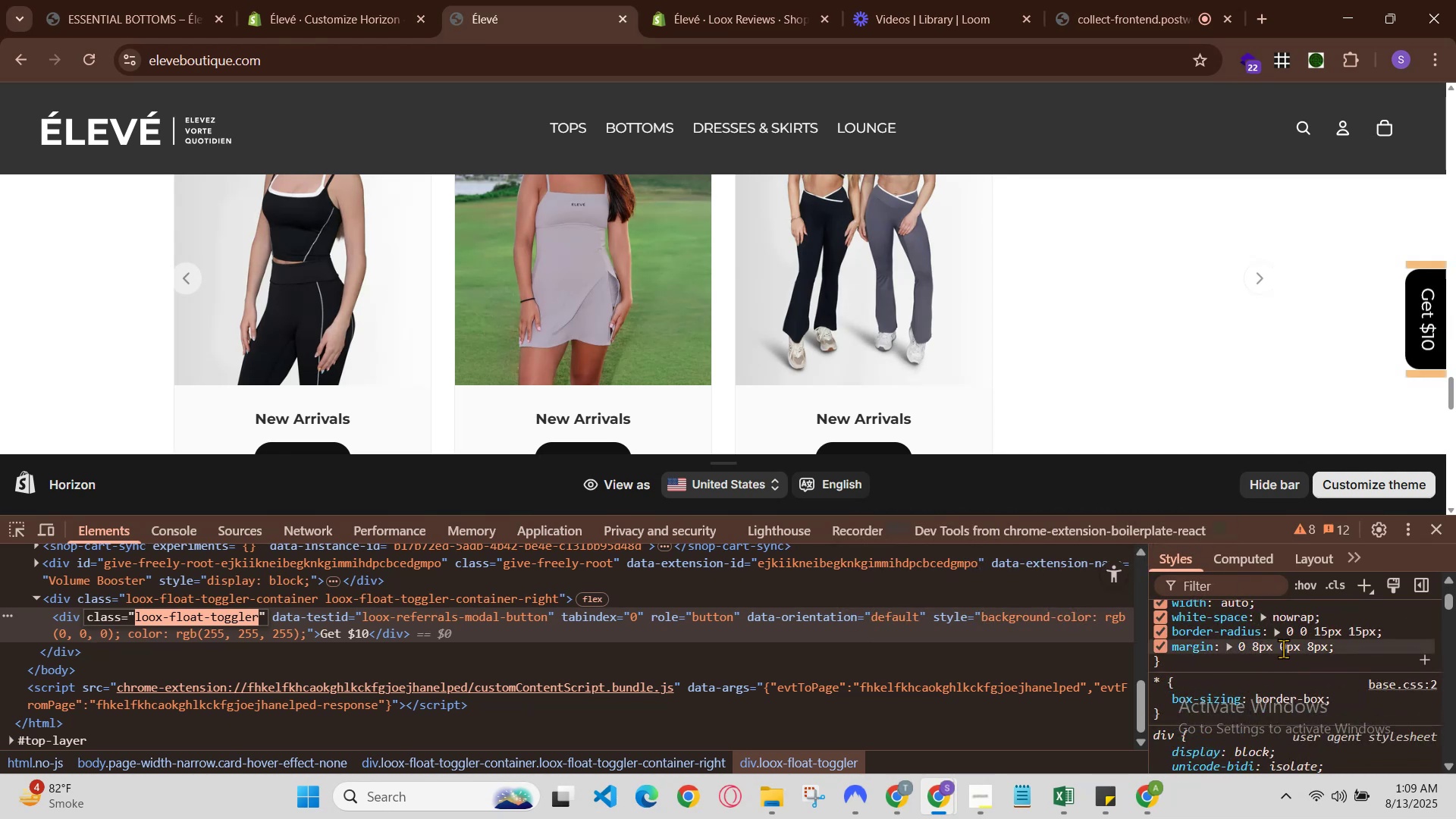 
left_click([1349, 644])
 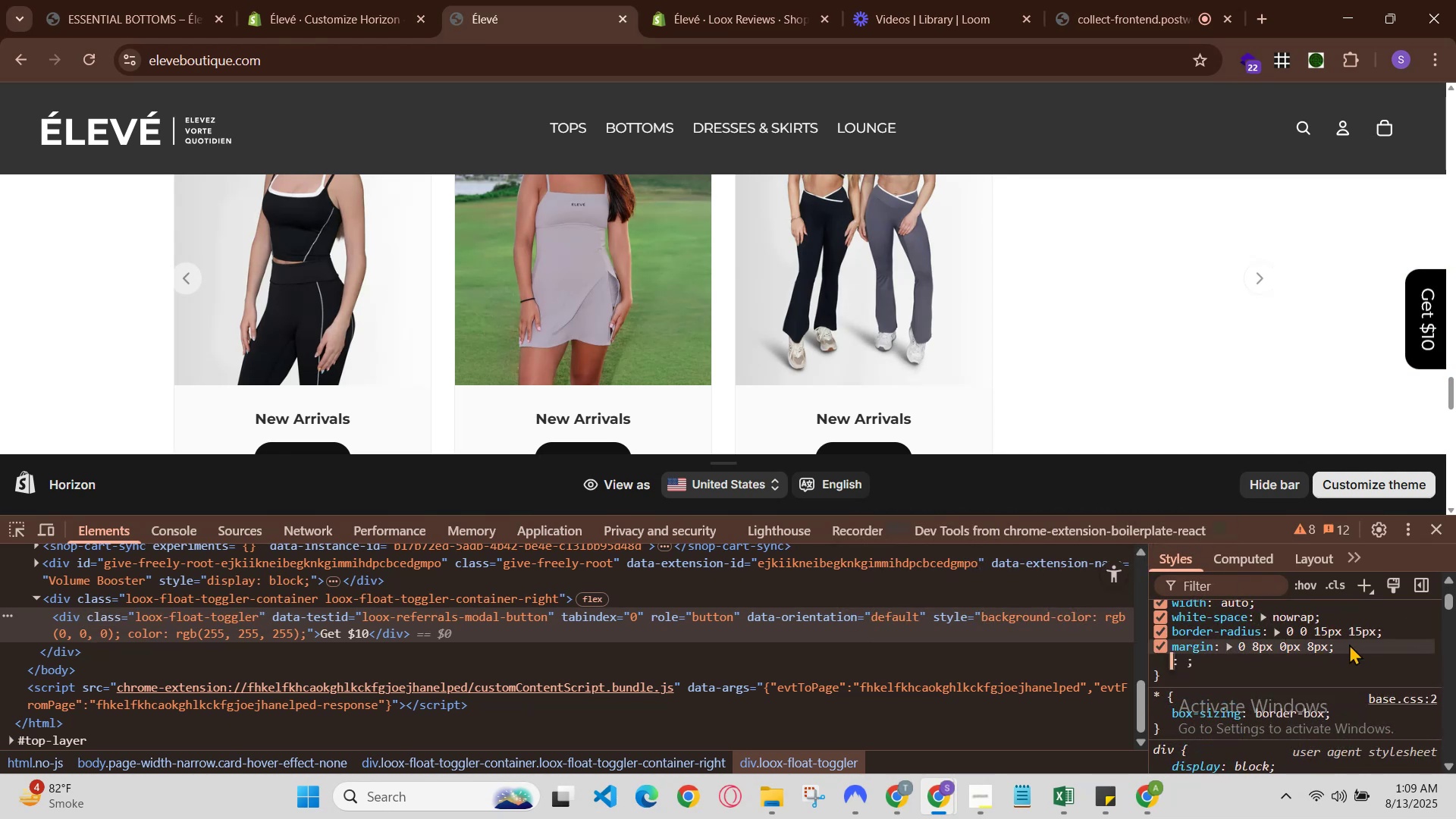 
type(dis)
 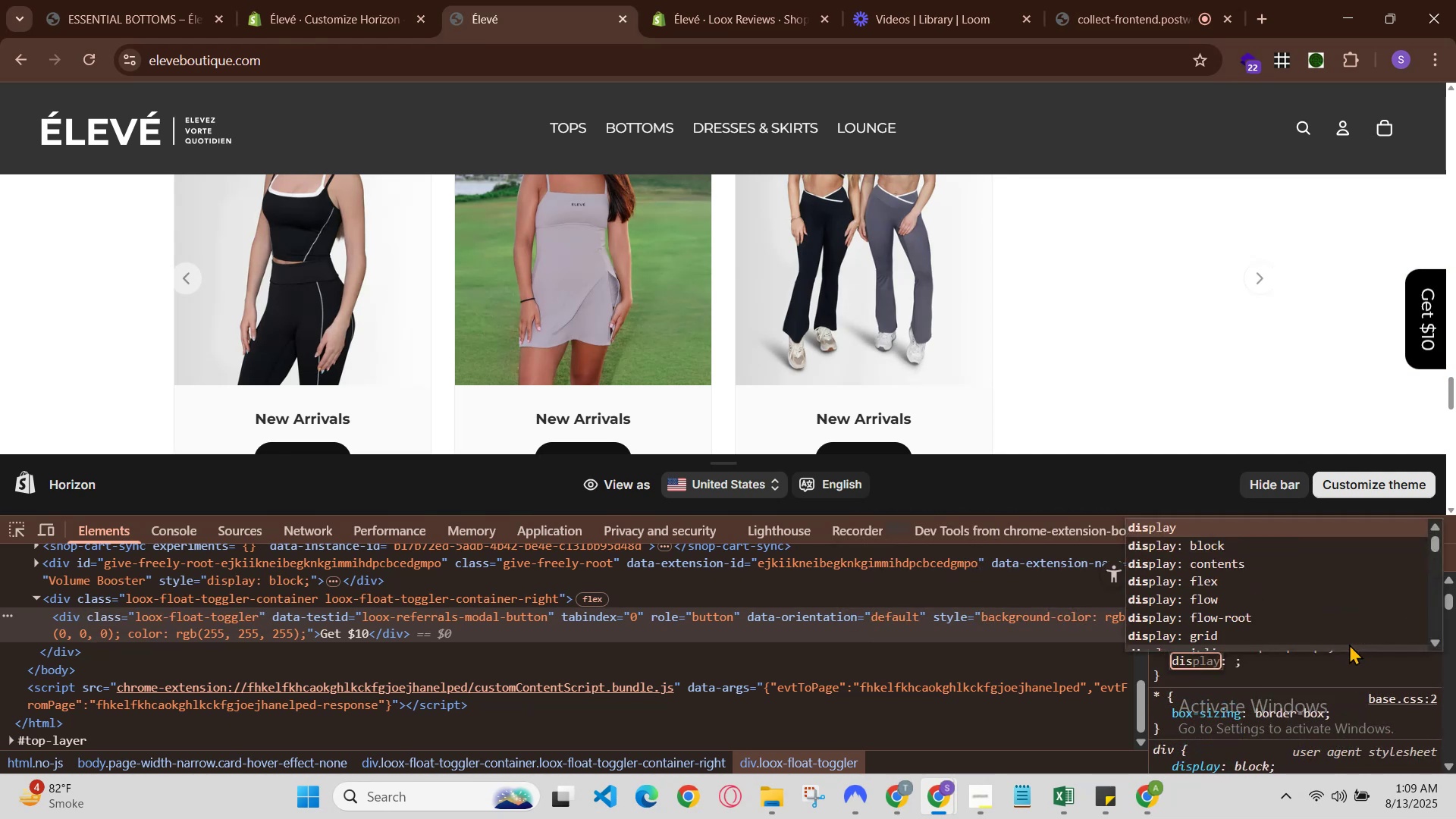 
key(Enter)
 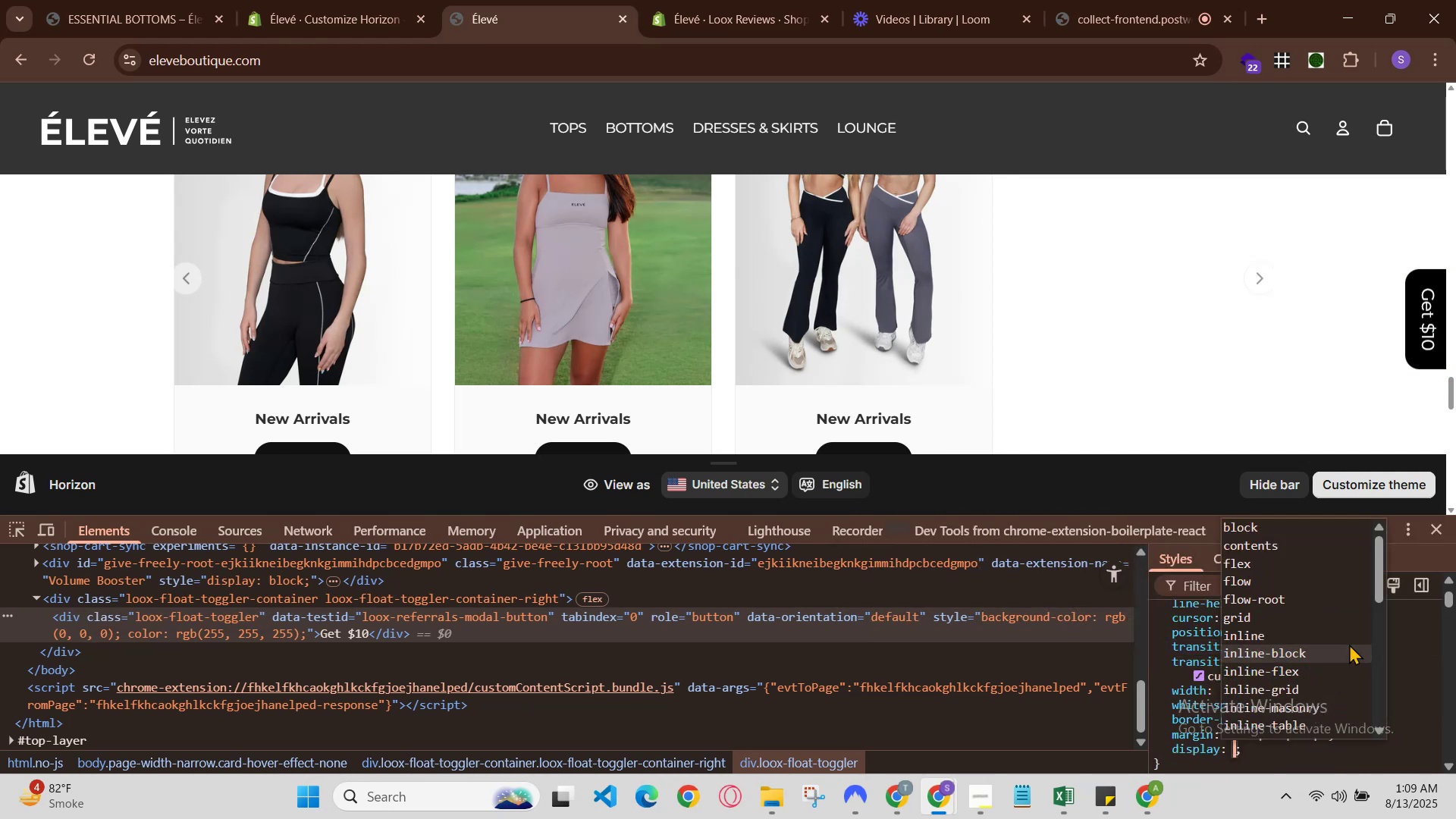 
type(none)
 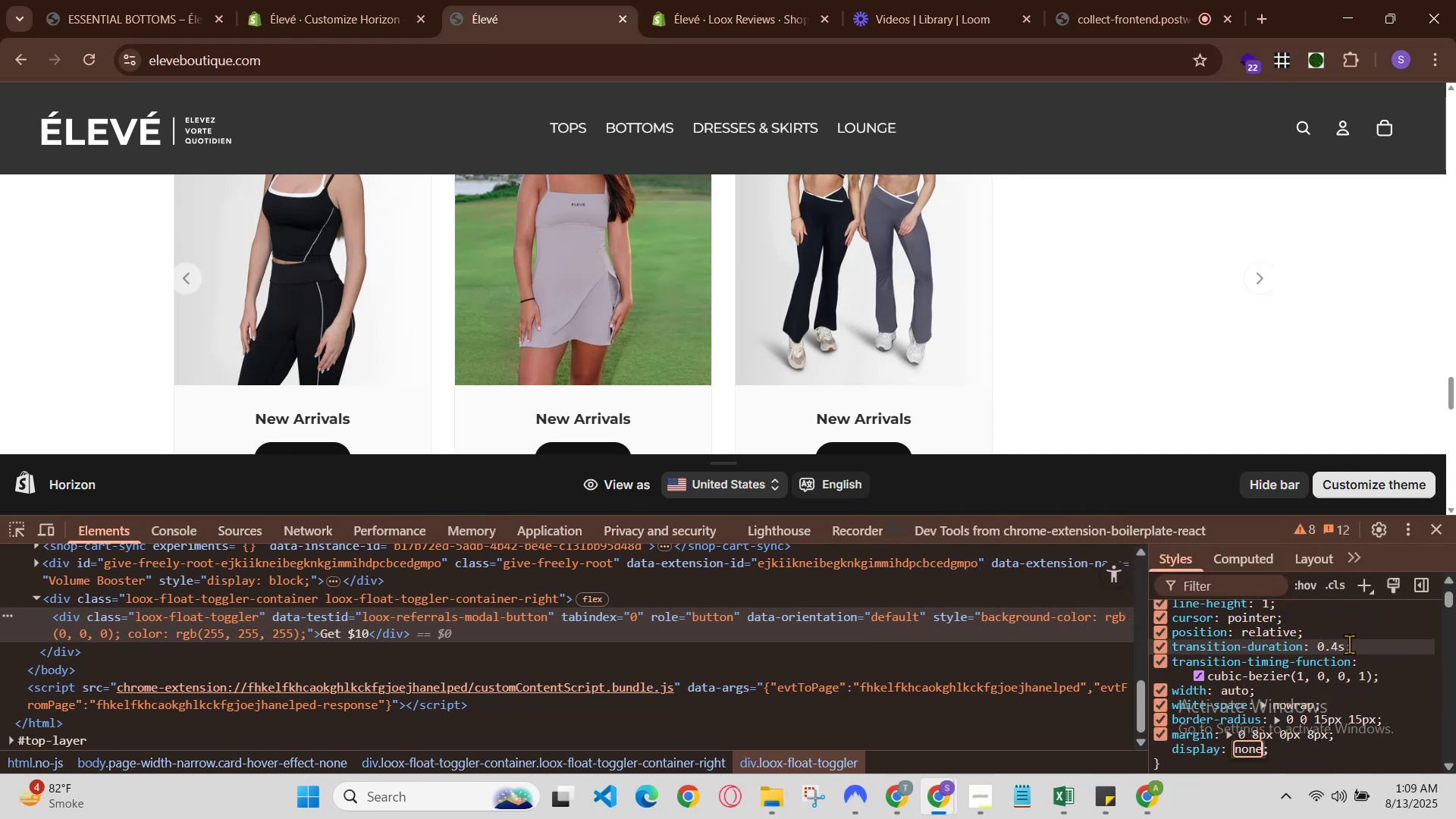 
scroll: coordinate [1286, 708], scroll_direction: up, amount: 1.0
 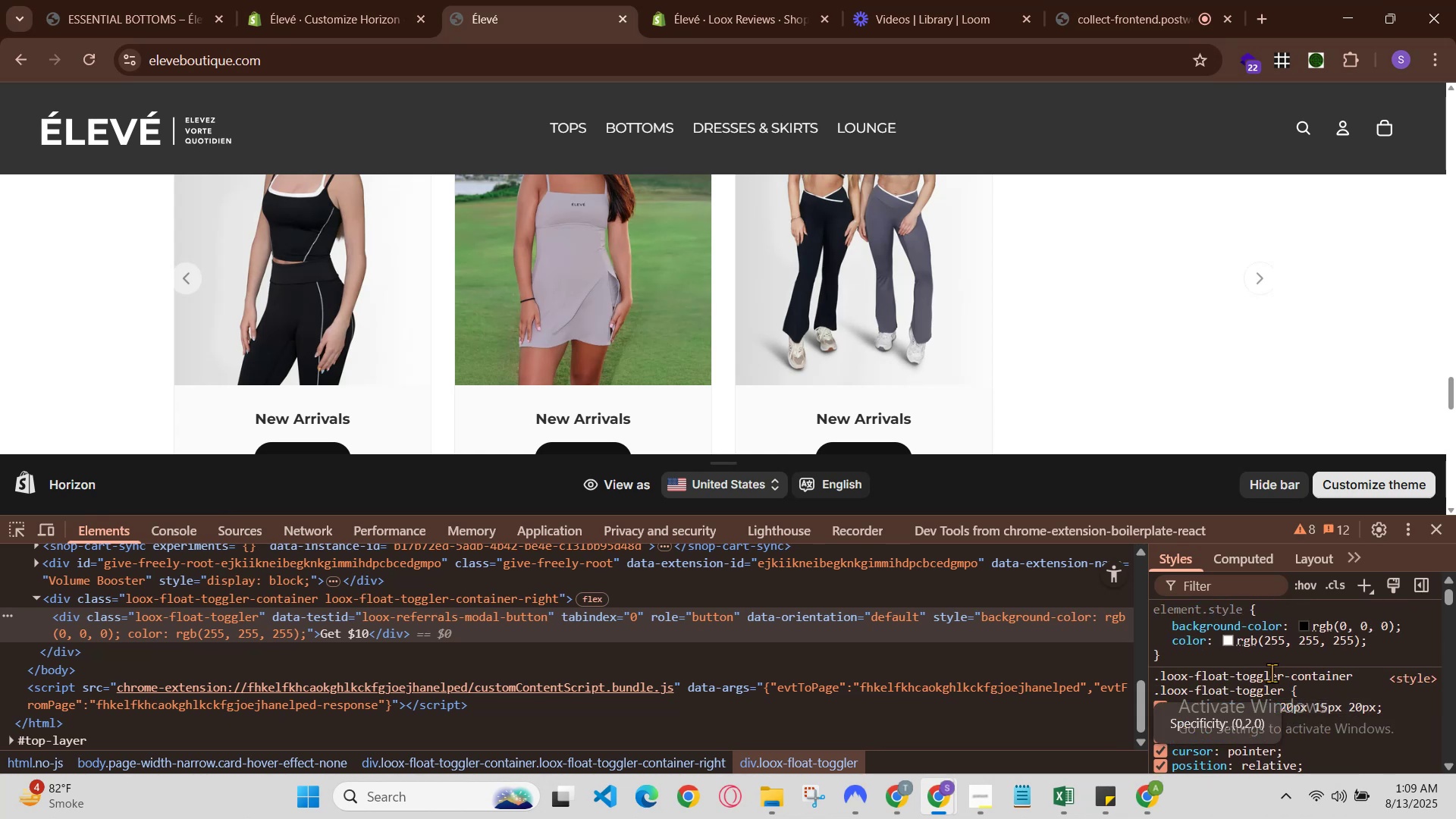 
double_click([1273, 673])
 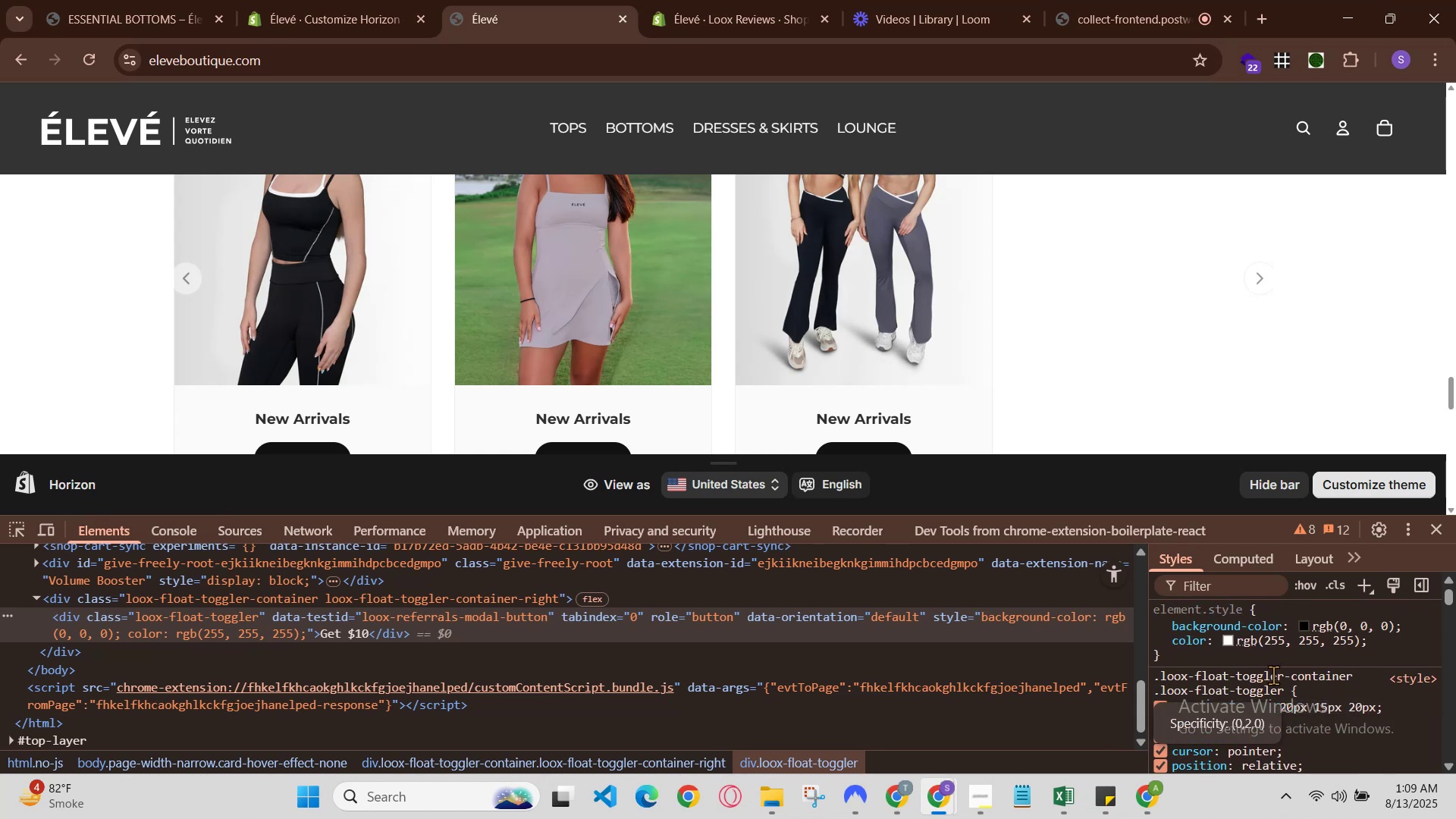 
double_click([1273, 675])
 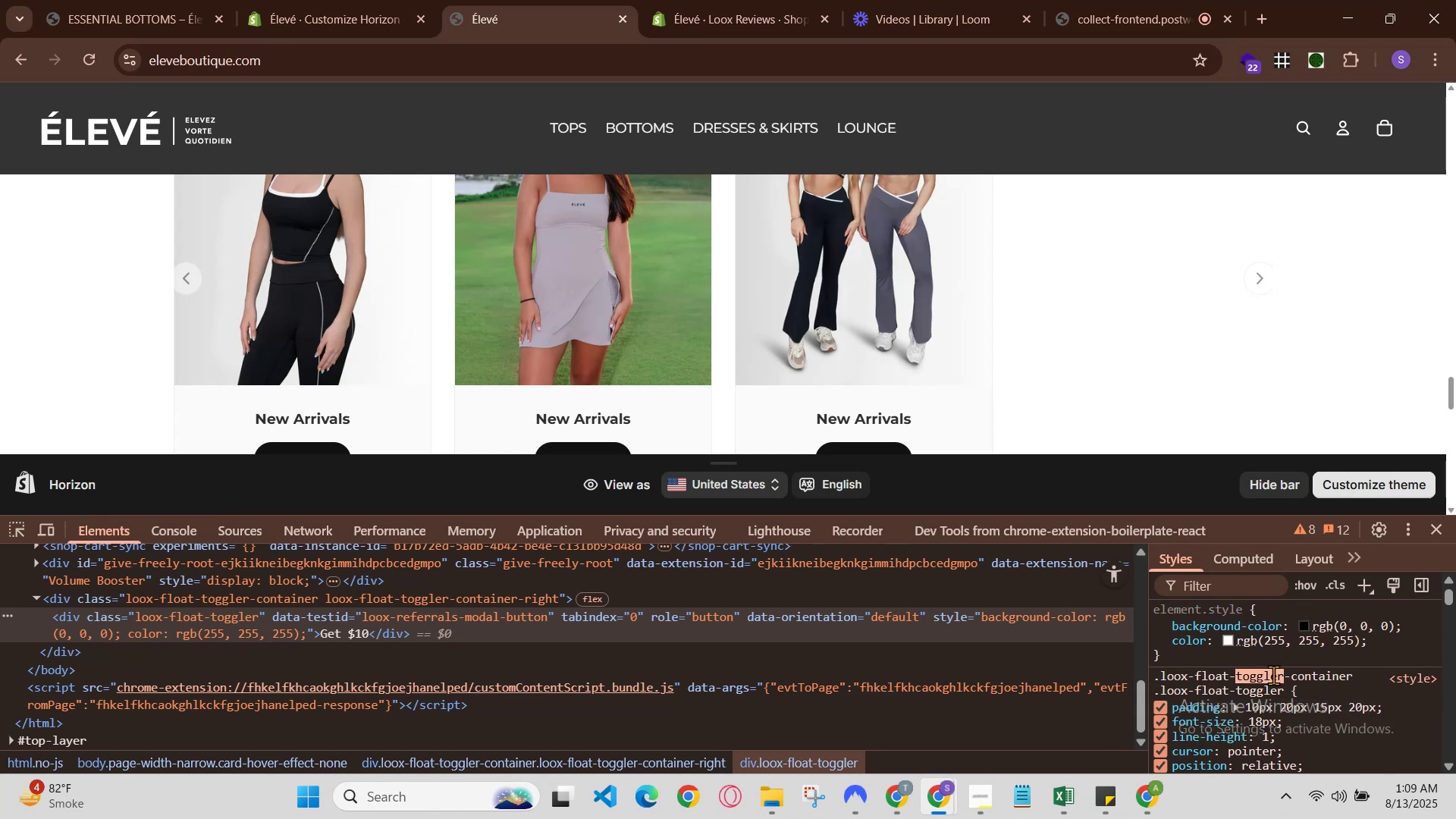 
triple_click([1273, 675])
 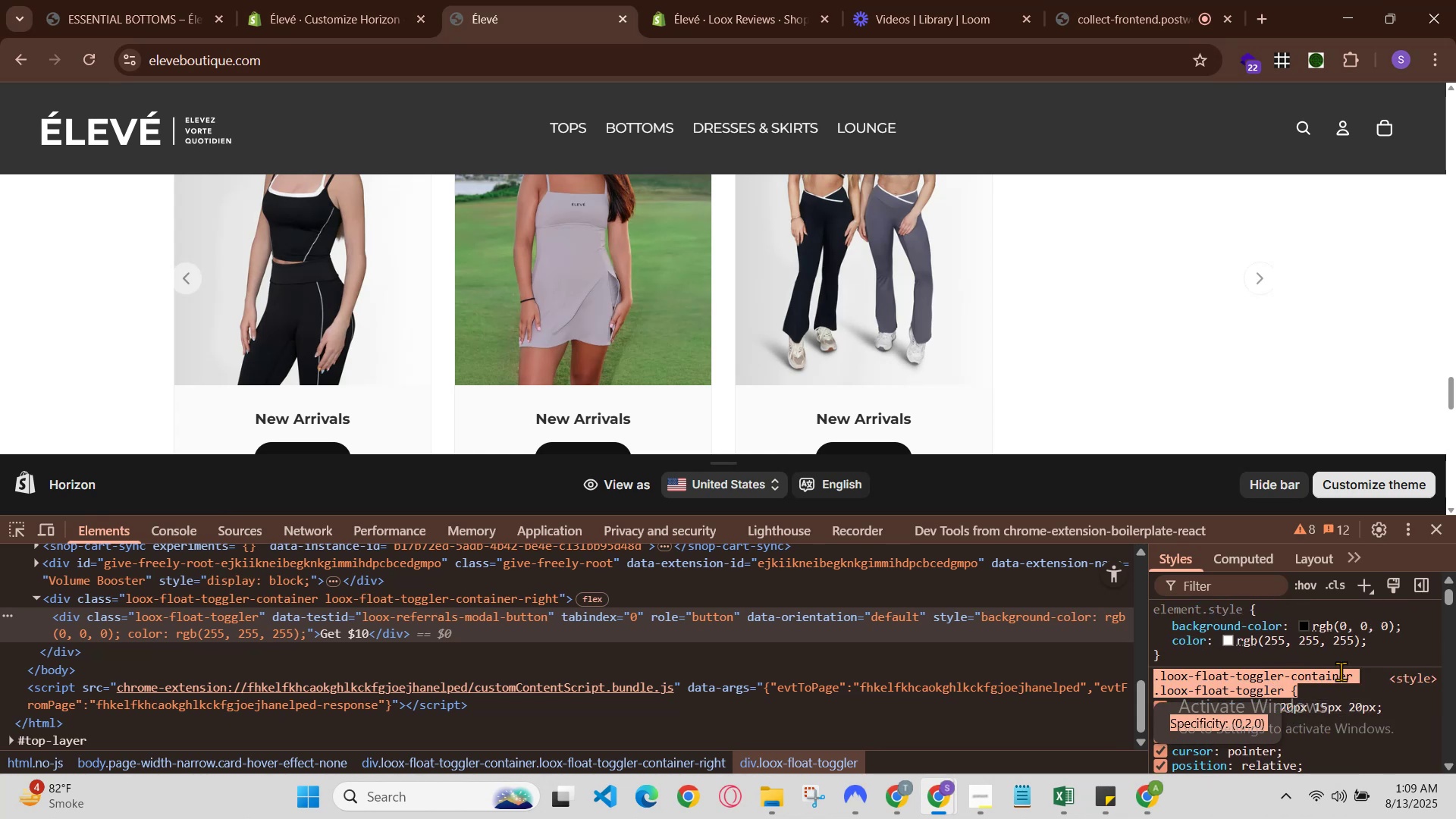 
left_click([1352, 676])
 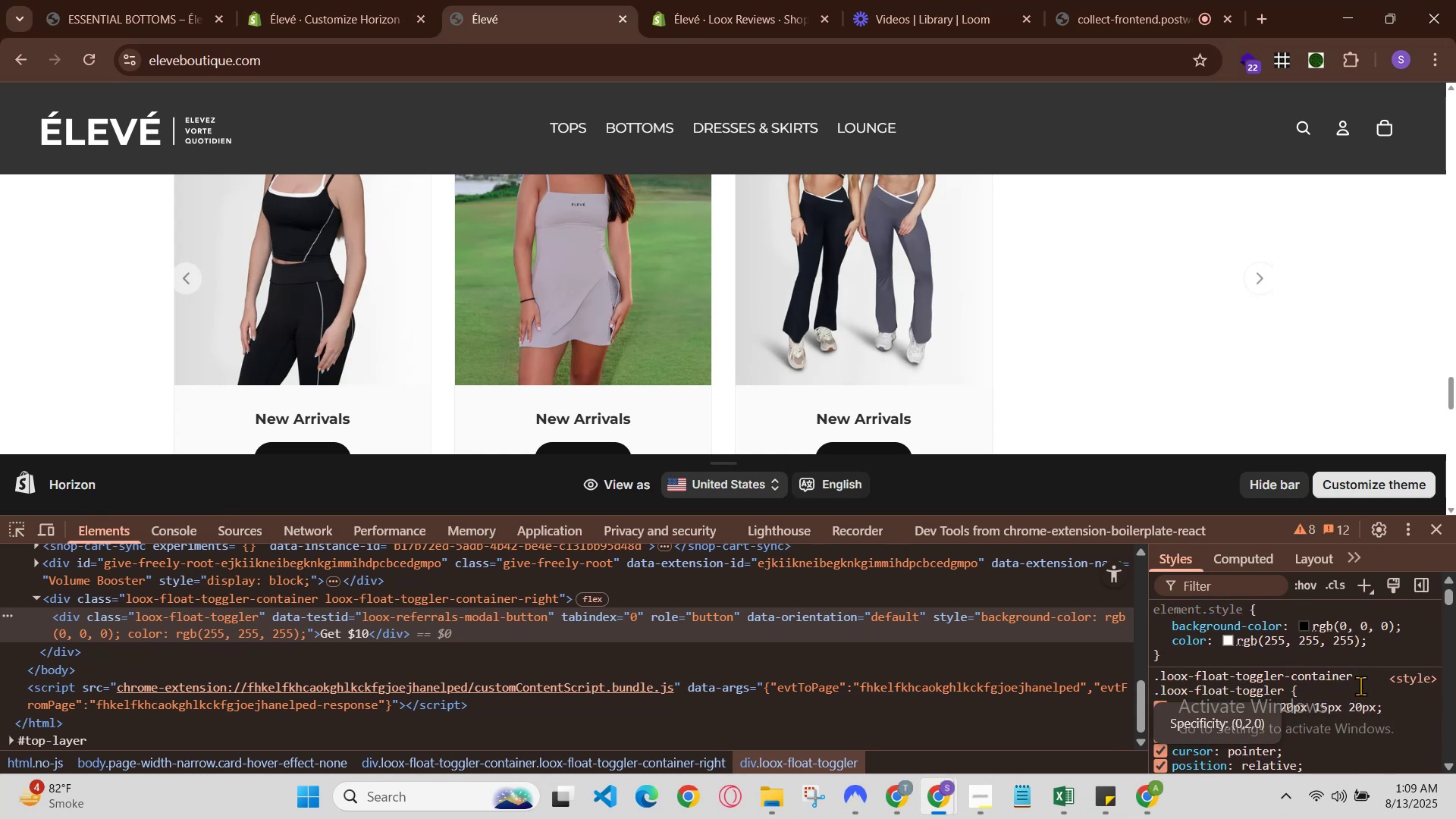 
left_click([1363, 689])
 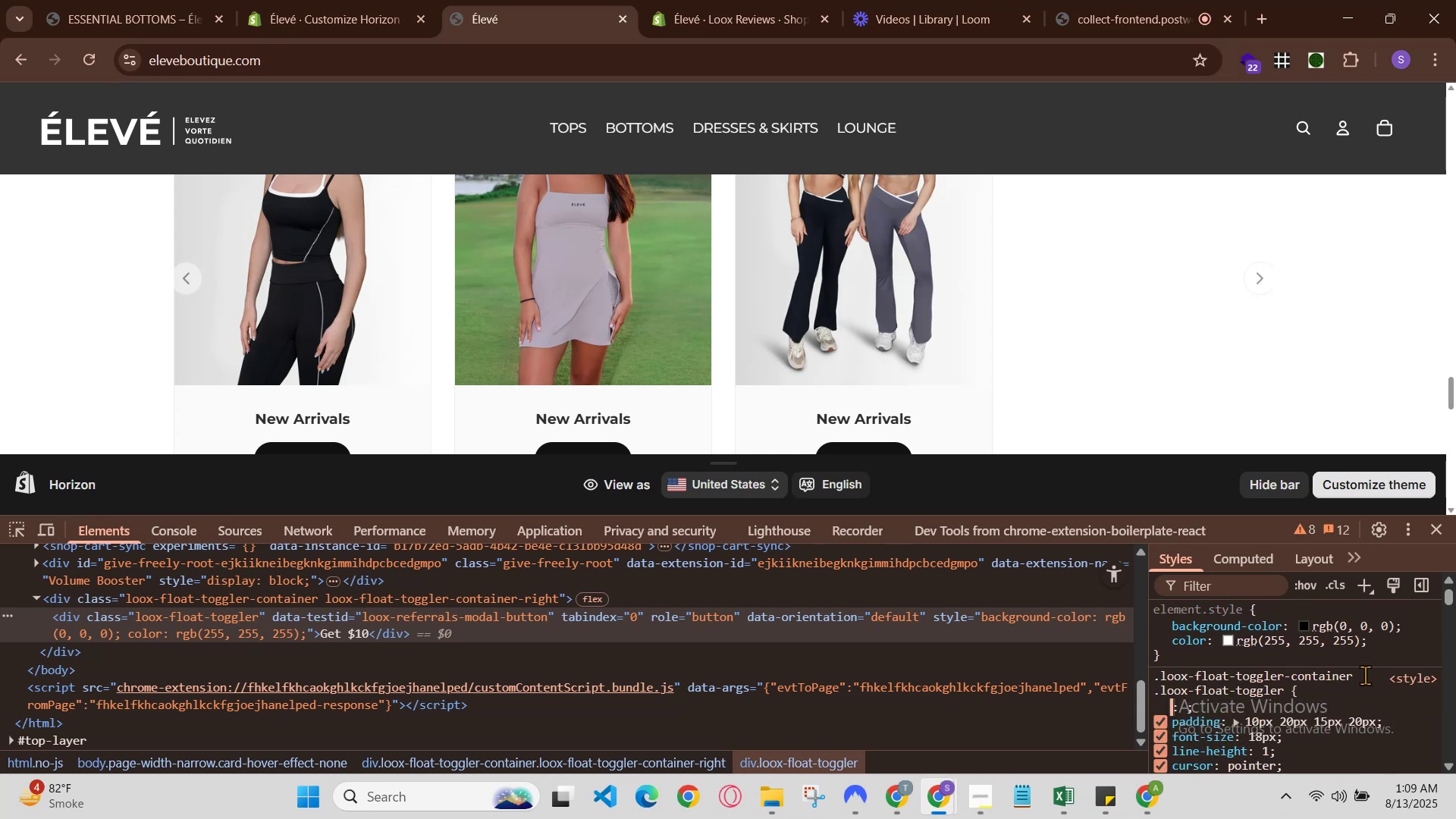 
left_click_drag(start_coordinate=[1365, 673], to_coordinate=[1162, 668])
 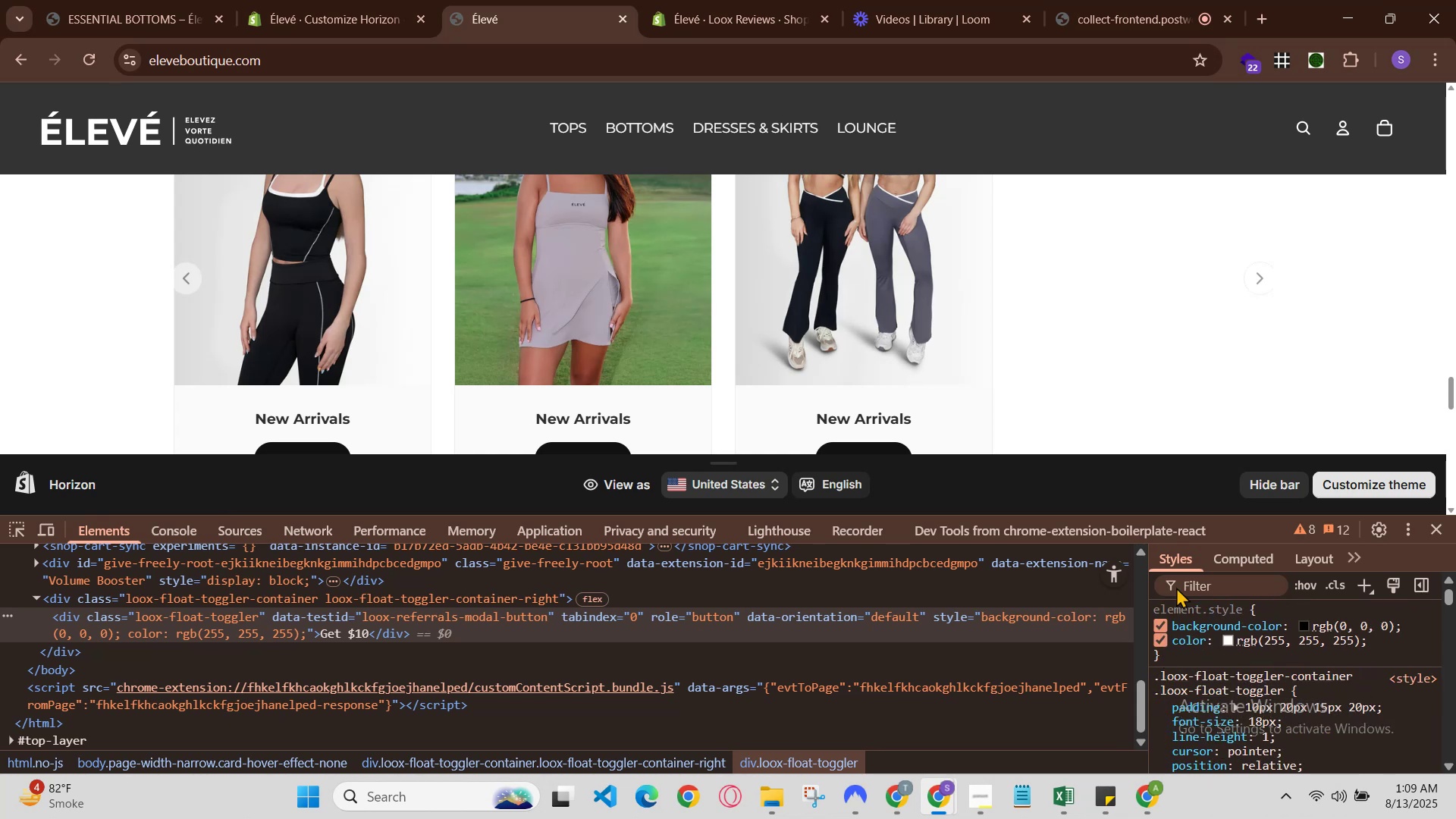 
key(Control+C)
 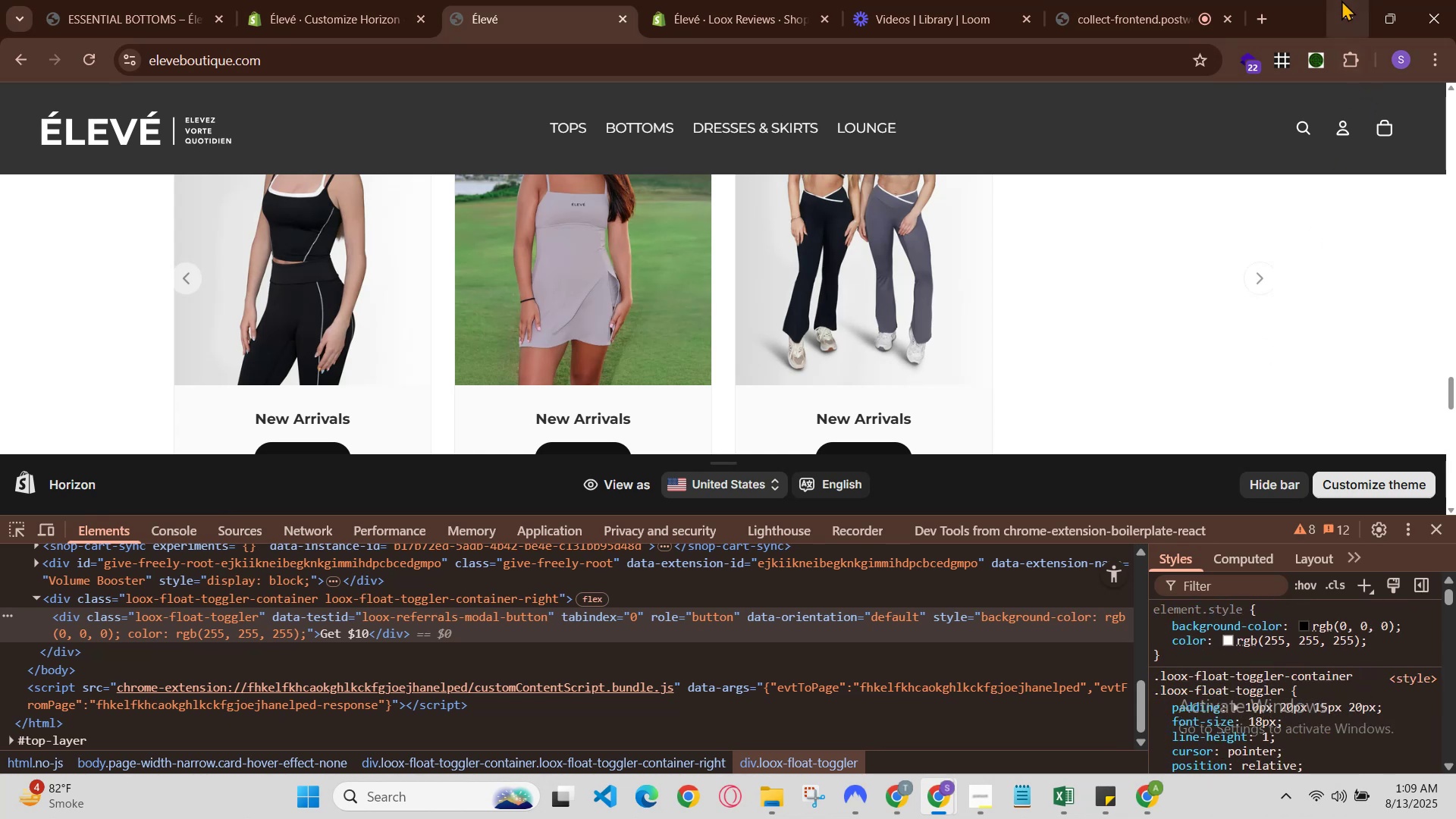 
left_click([1332, 0])
 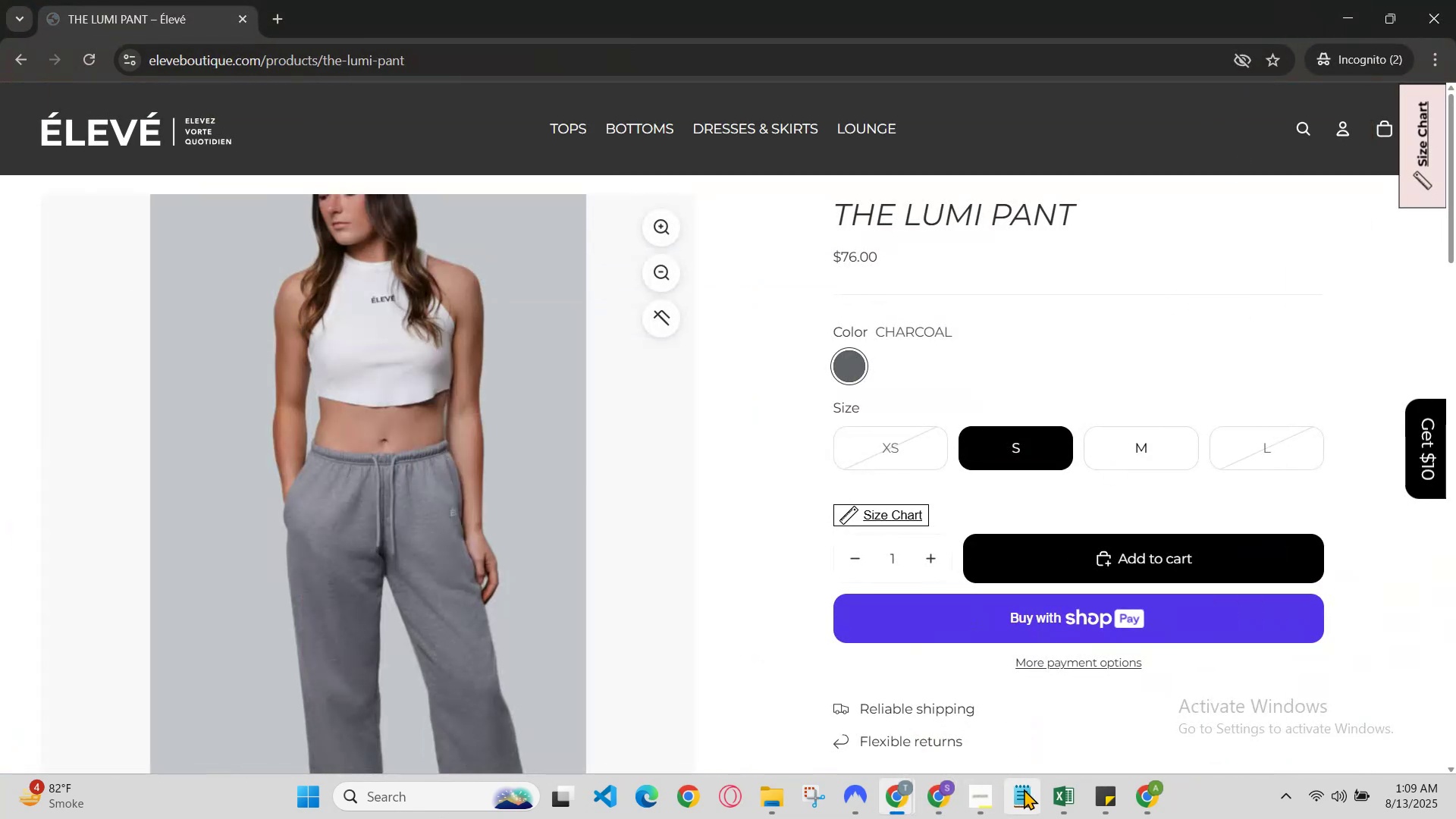 
left_click([932, 792])
 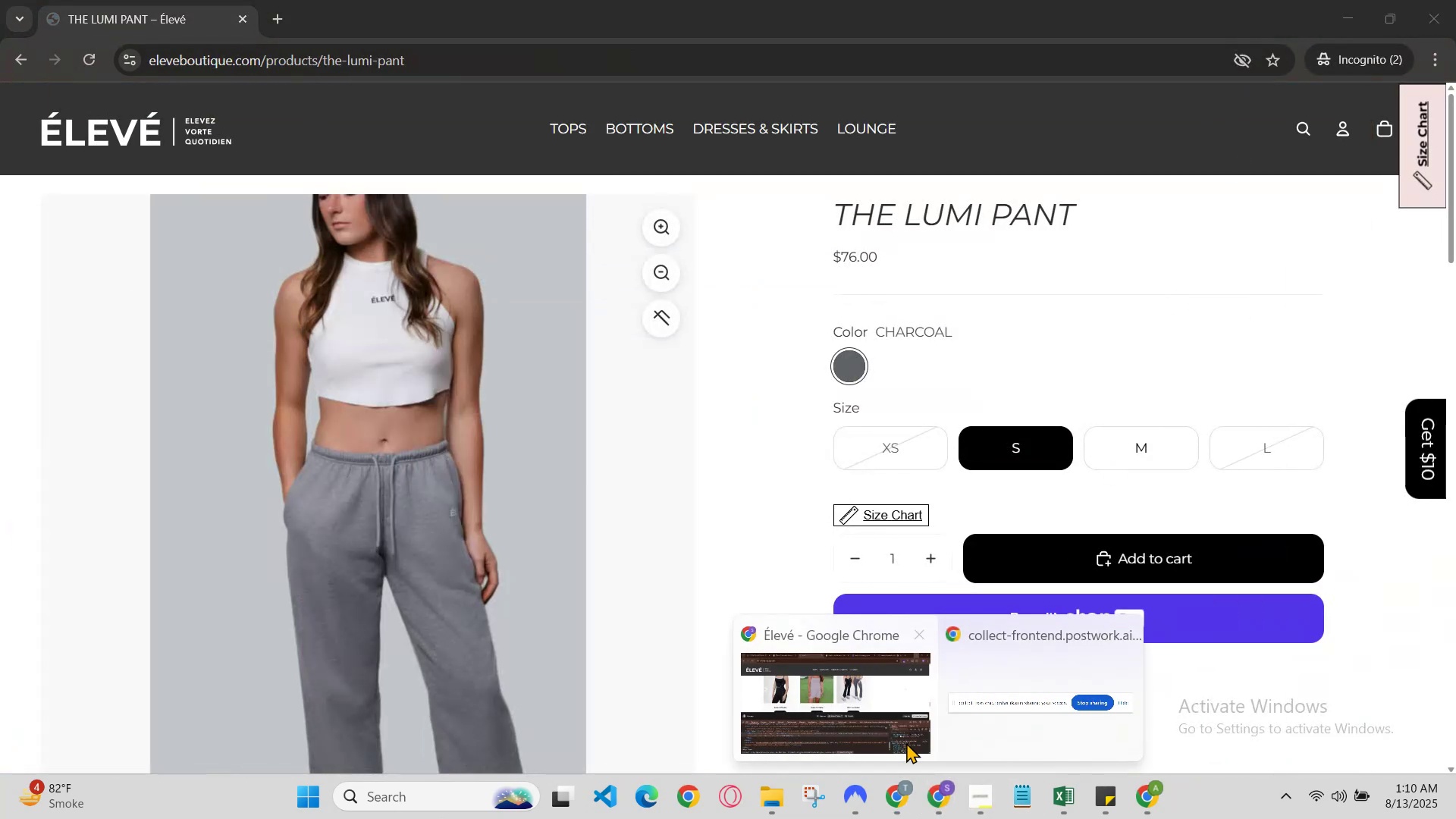 
left_click([894, 730])
 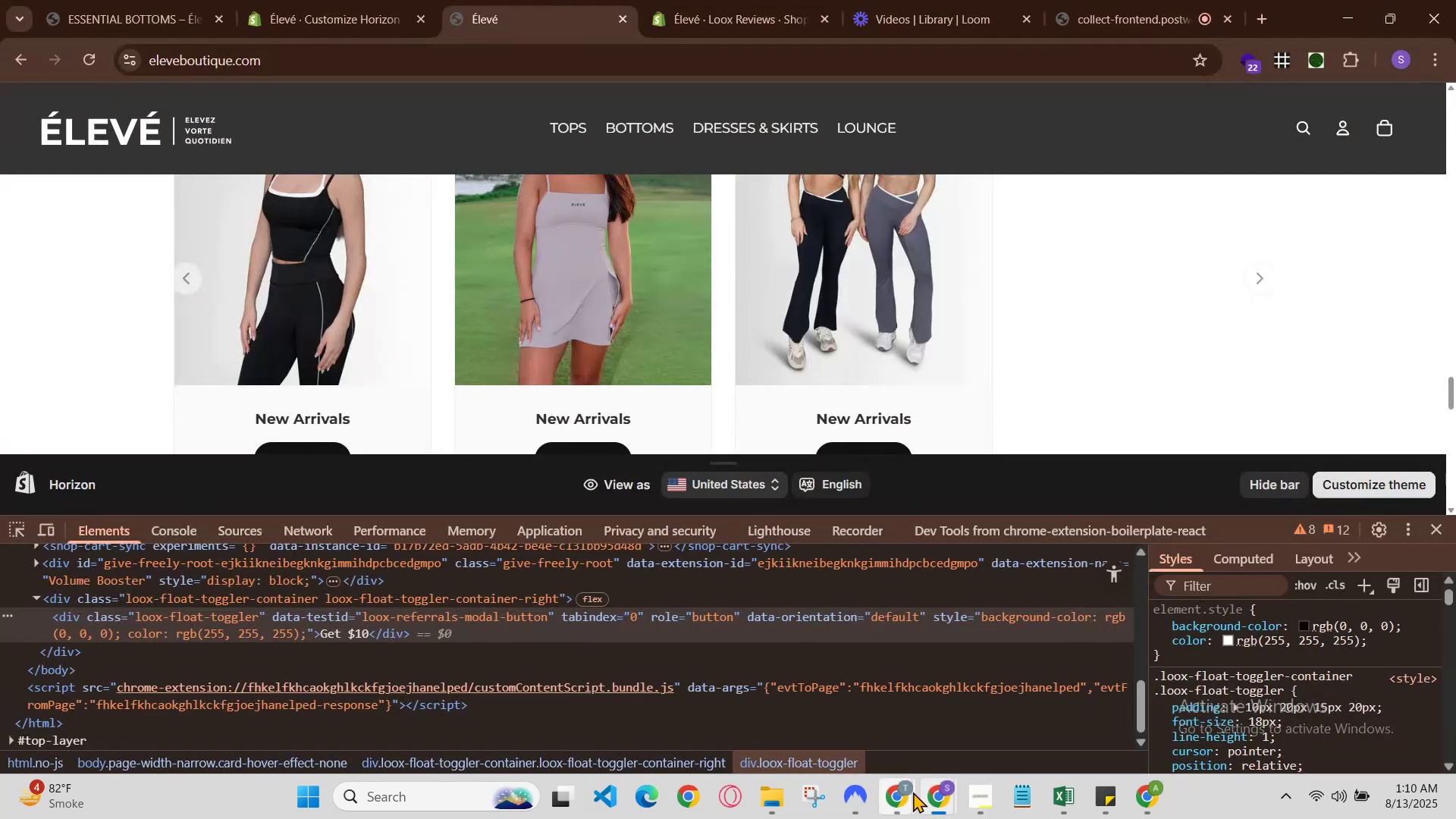 
left_click([913, 792])
 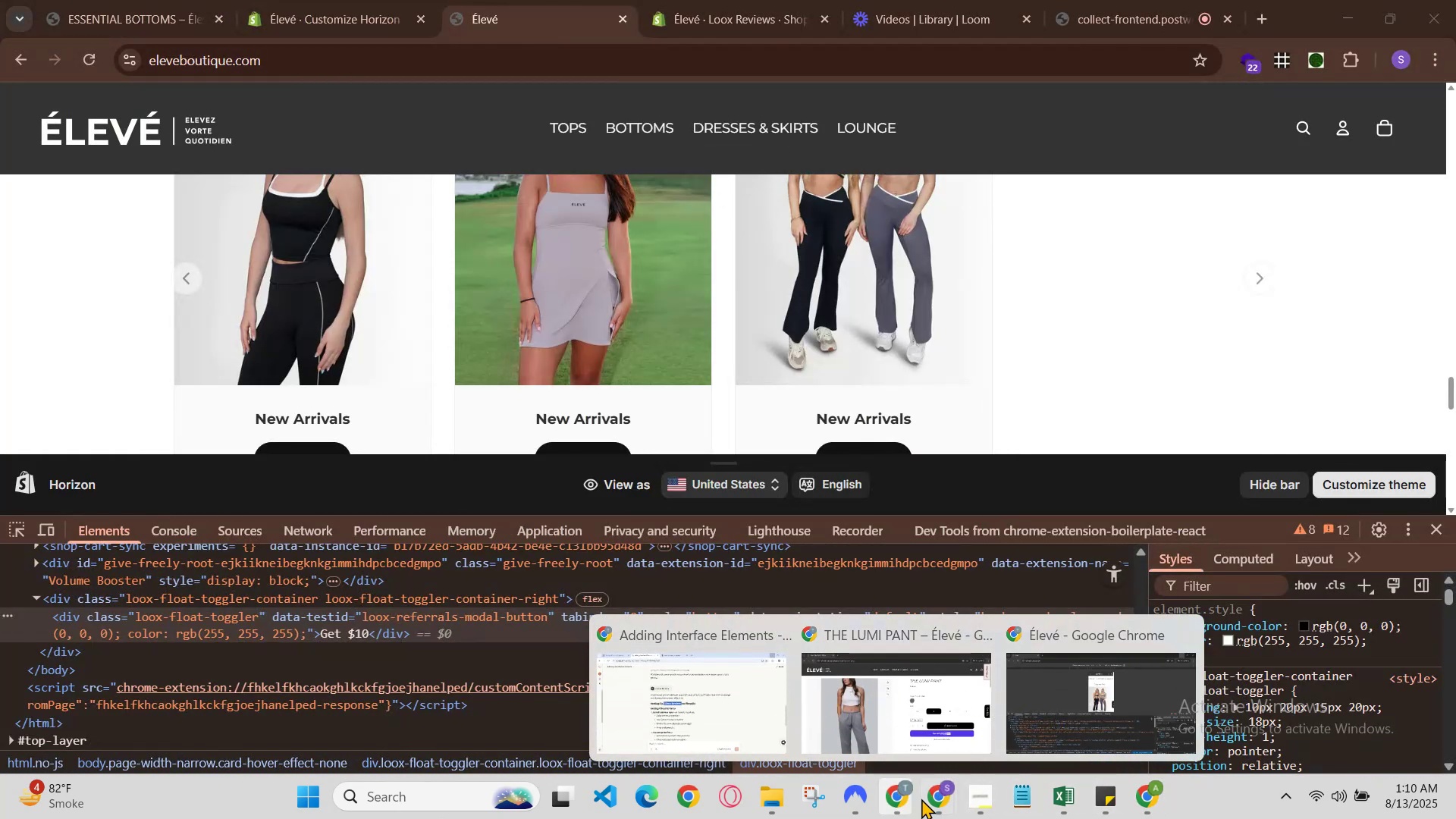 
wait(5.35)
 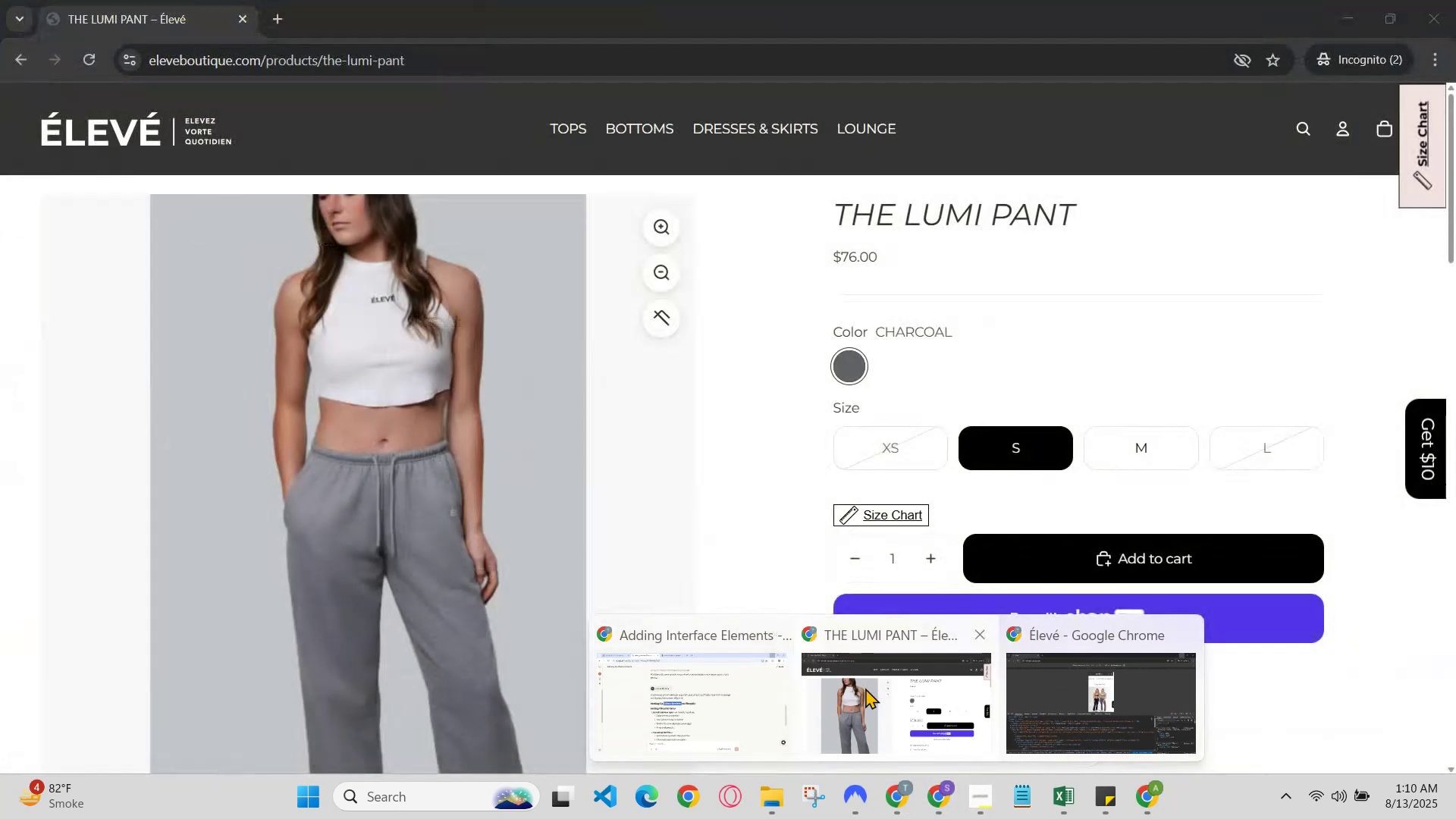 
left_click([893, 721])
 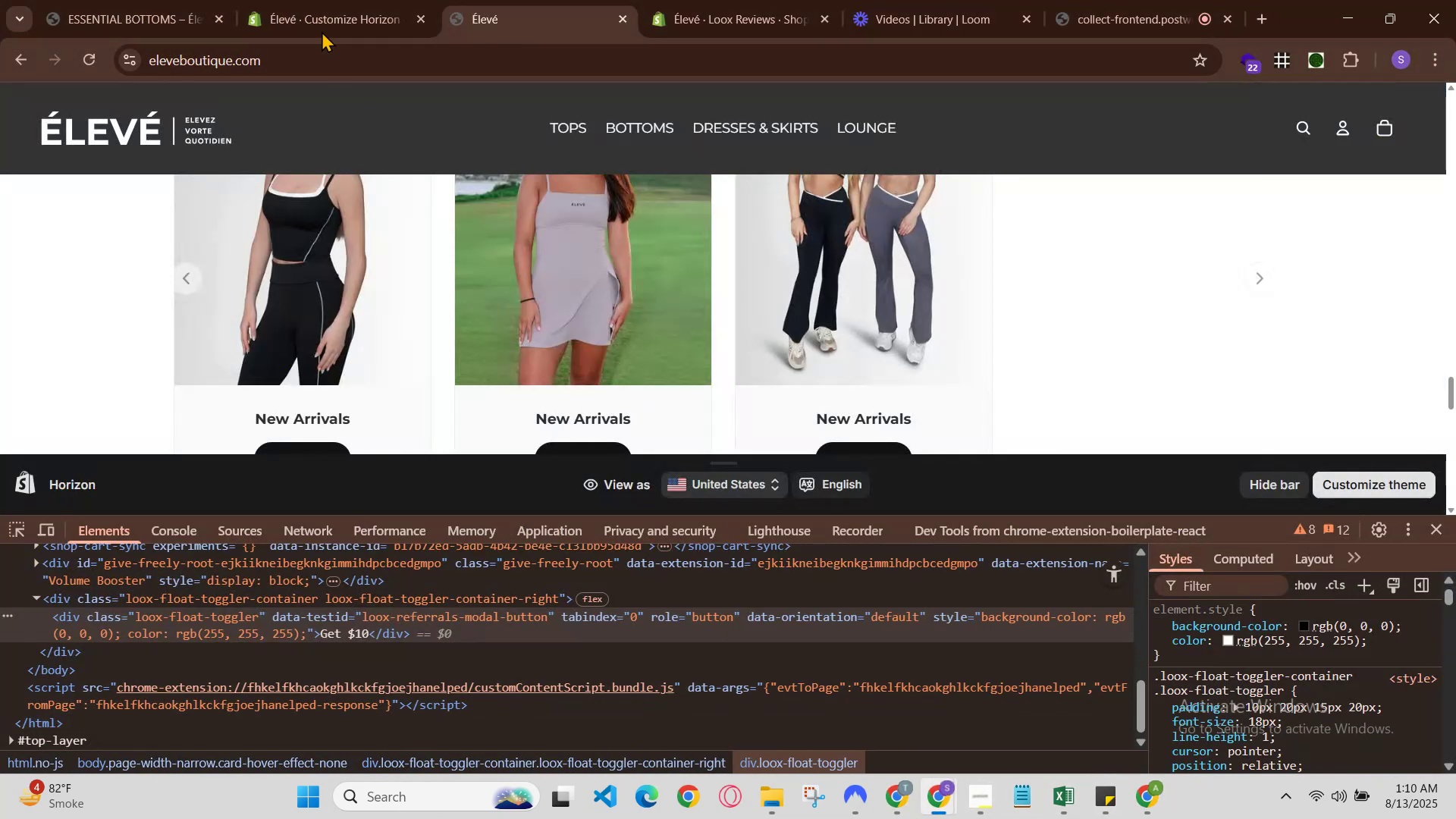 
left_click([308, 0])
 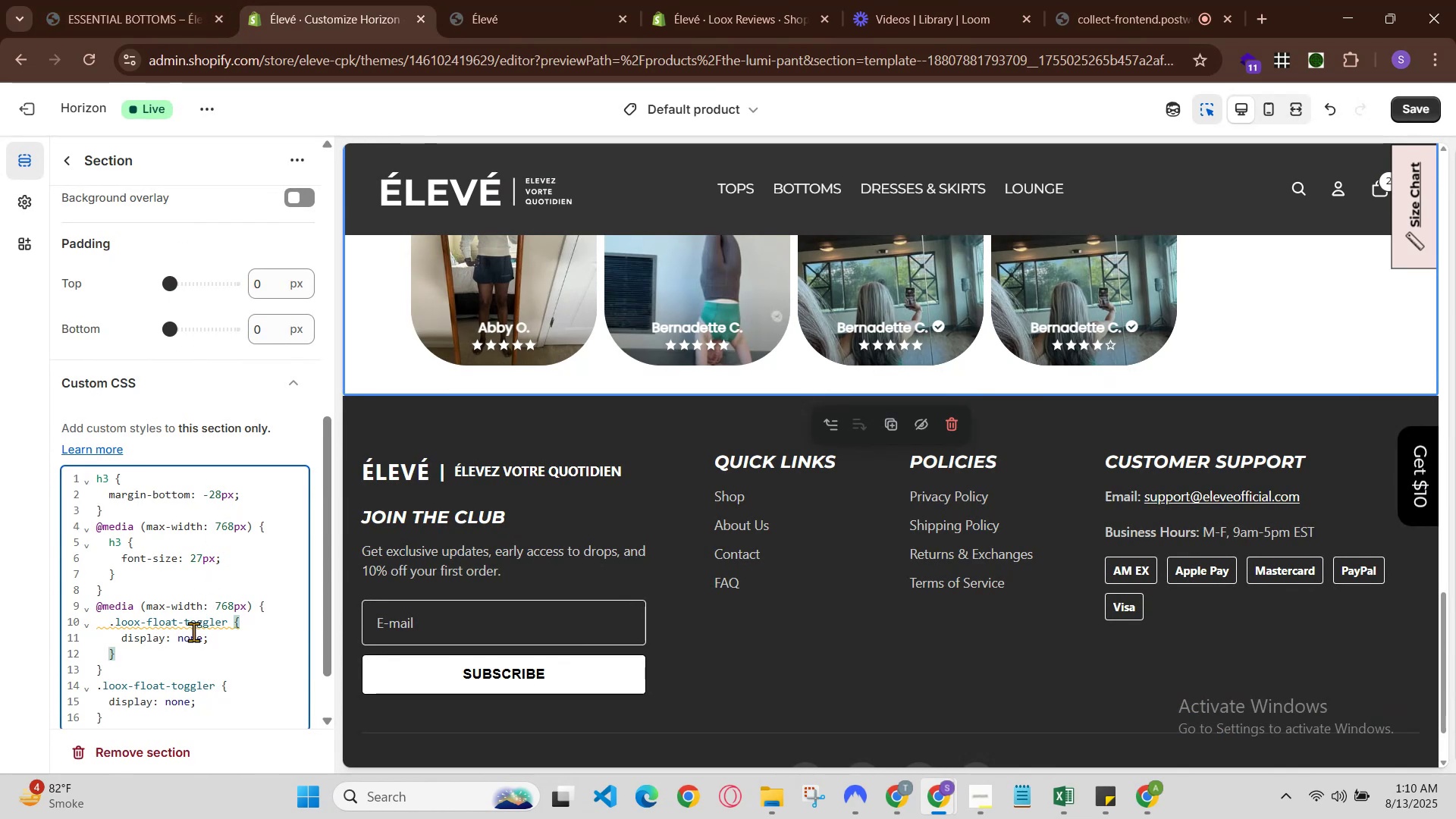 
left_click([193, 632])
 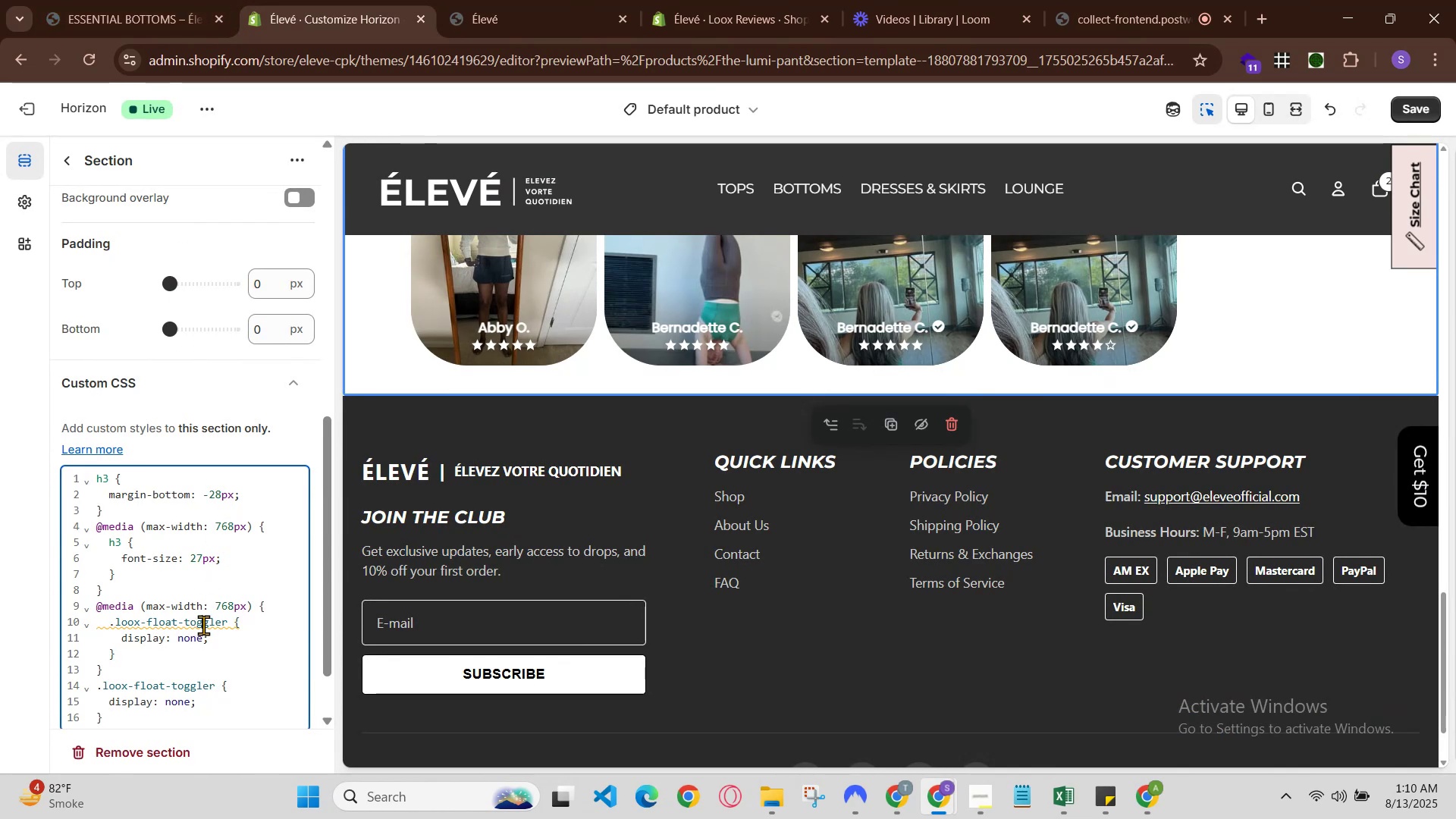 
double_click([203, 625])
 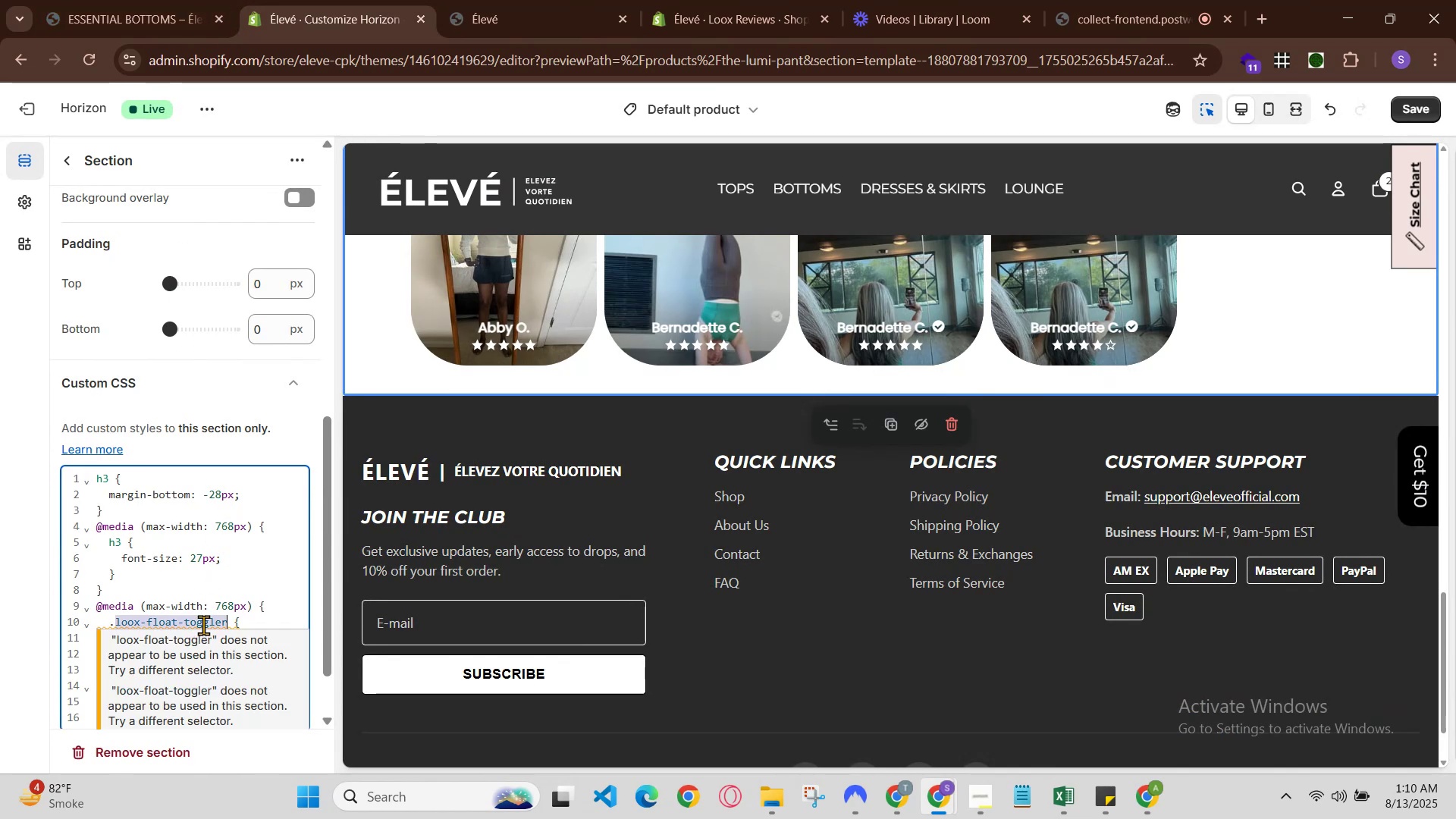 
left_click([203, 625])
 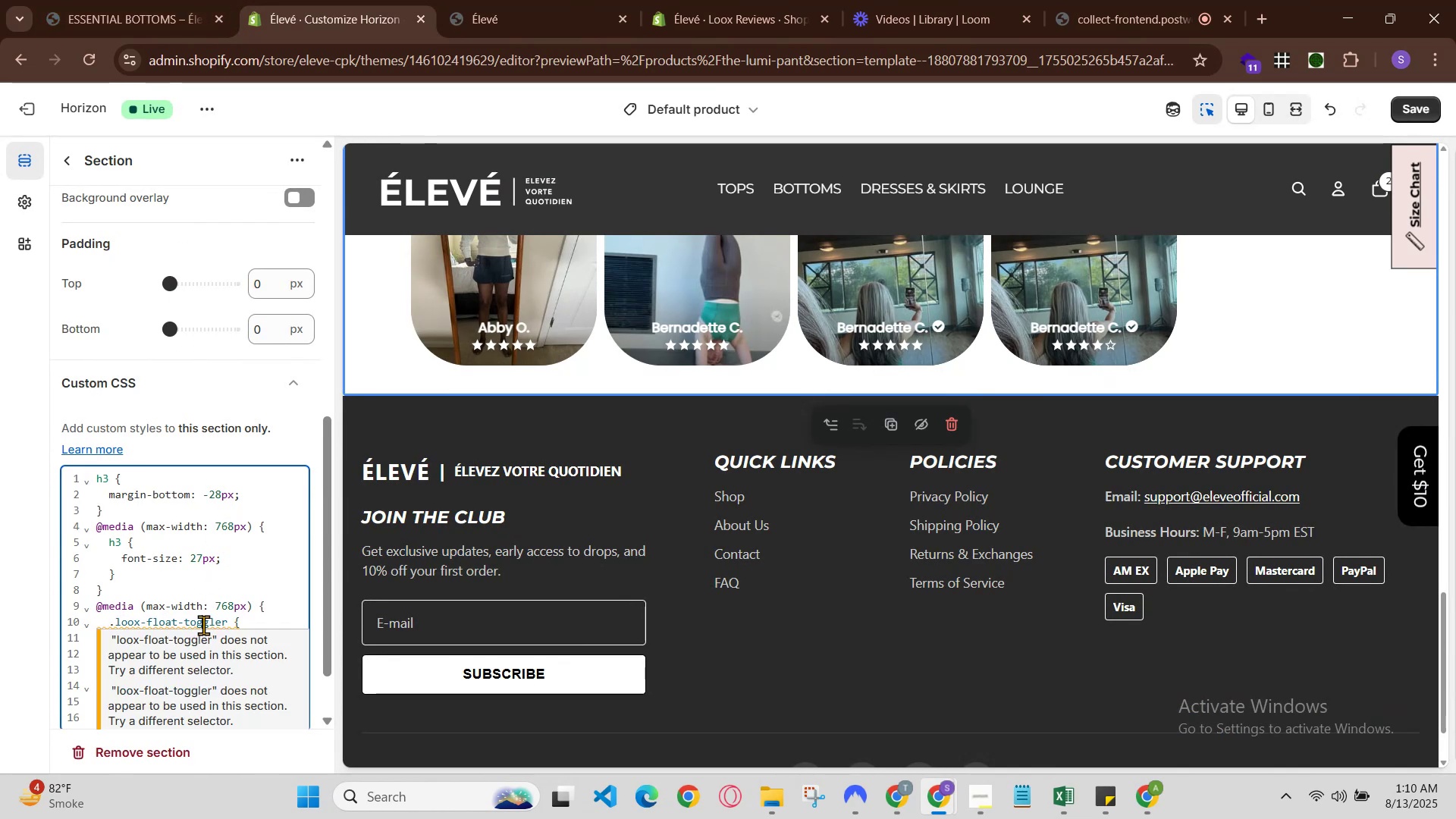 
left_click([203, 625])
 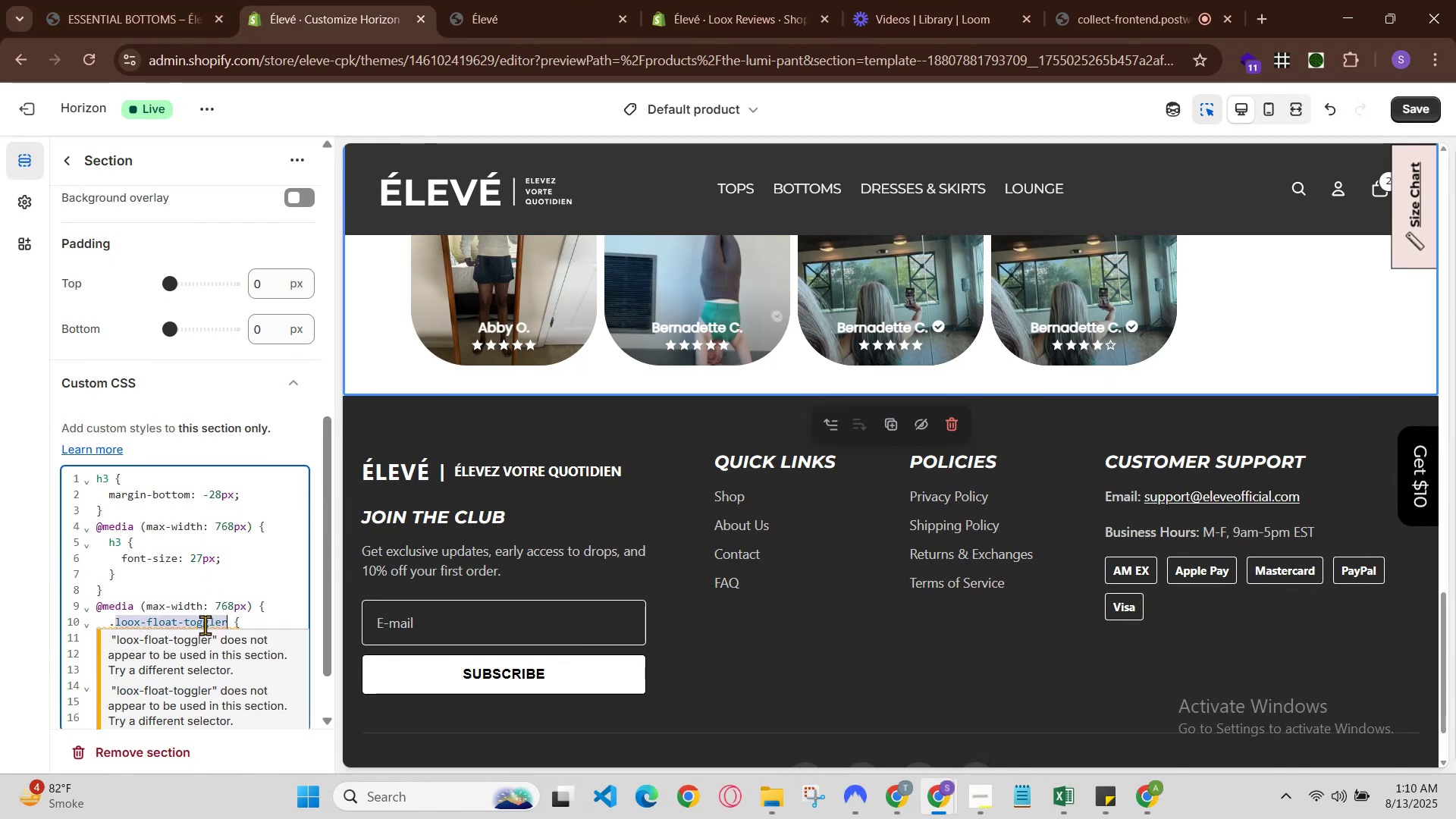 
key(Control+V)
 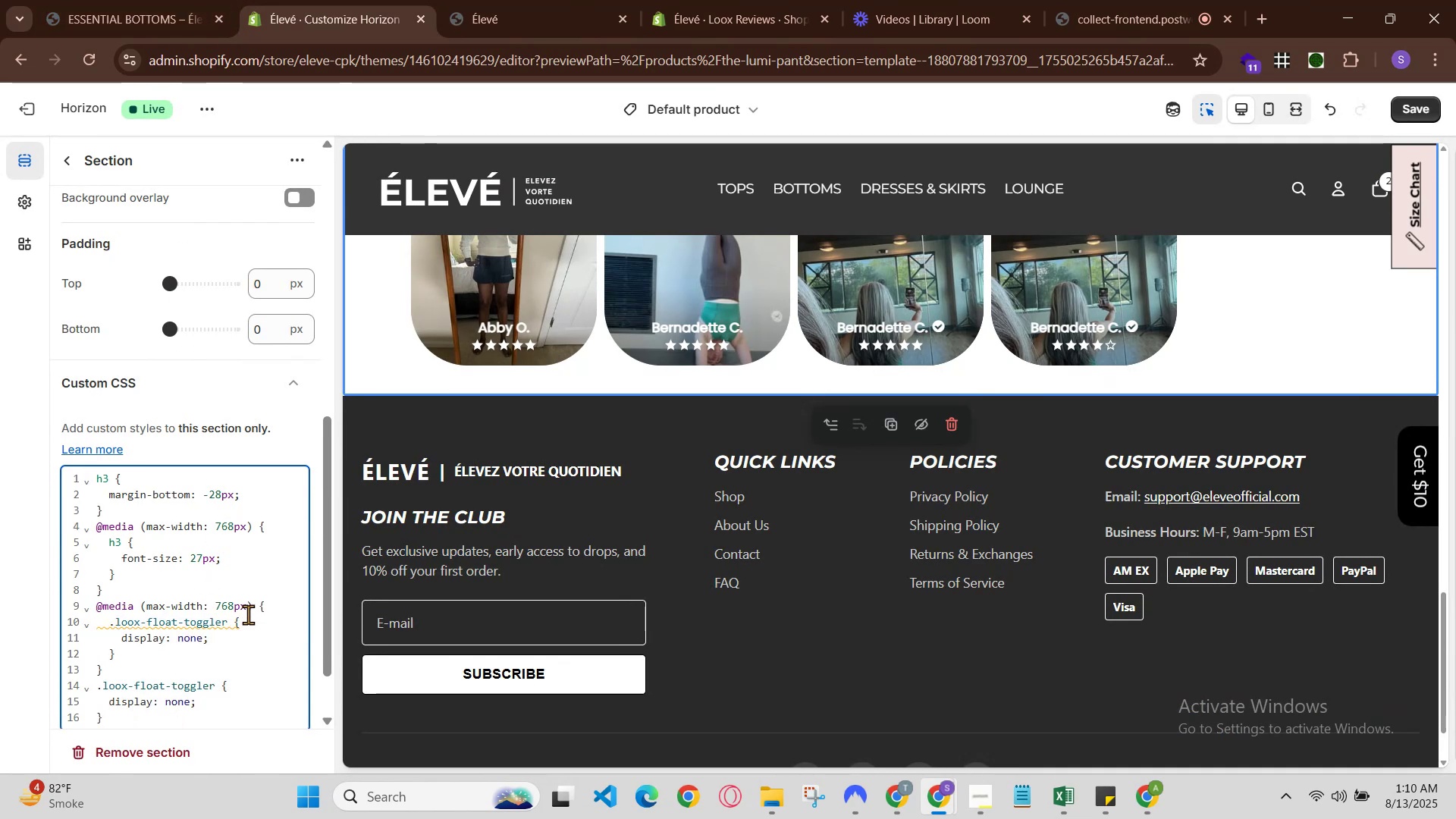 
key(Control+Z)
 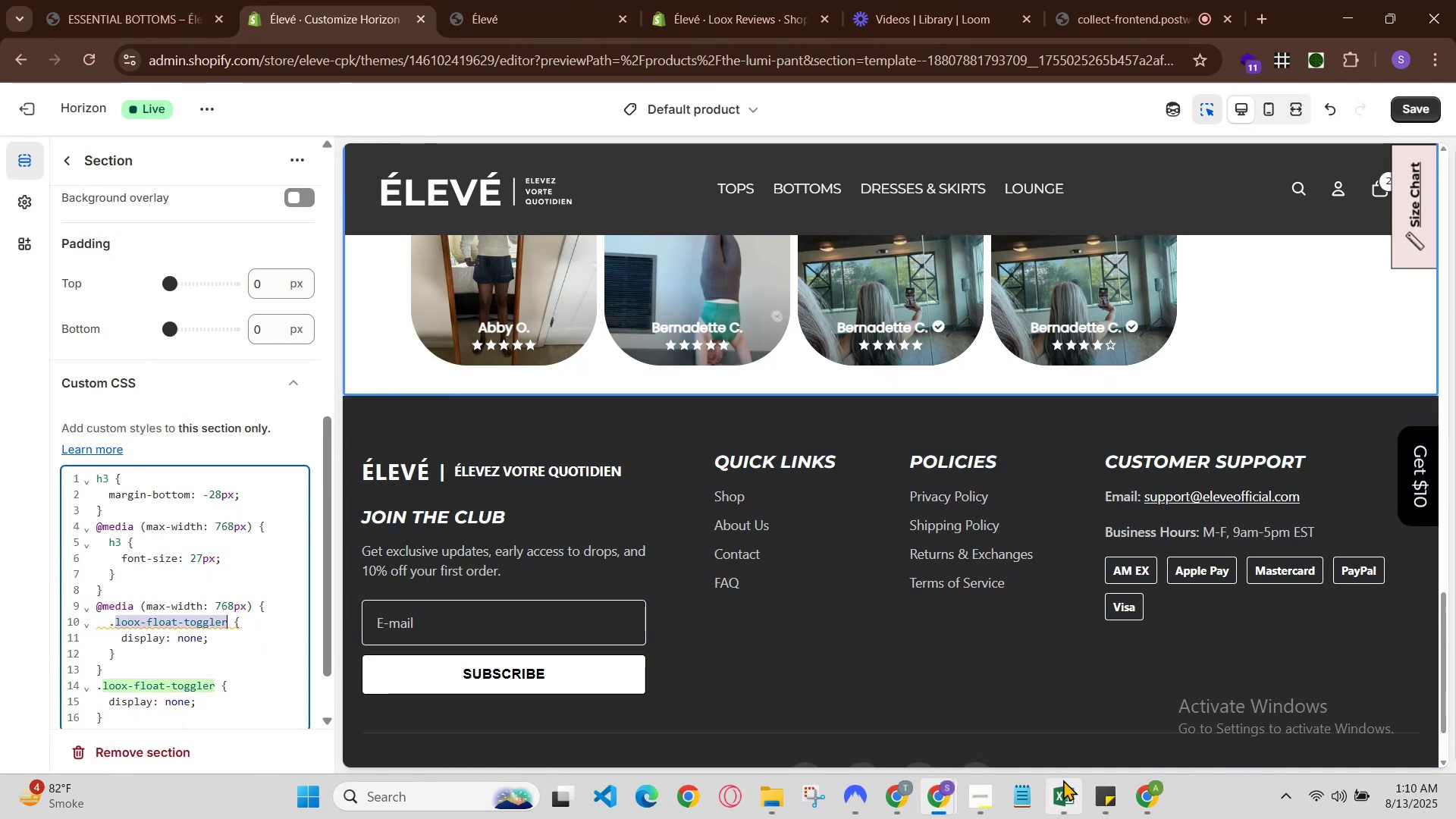 
left_click([1144, 793])
 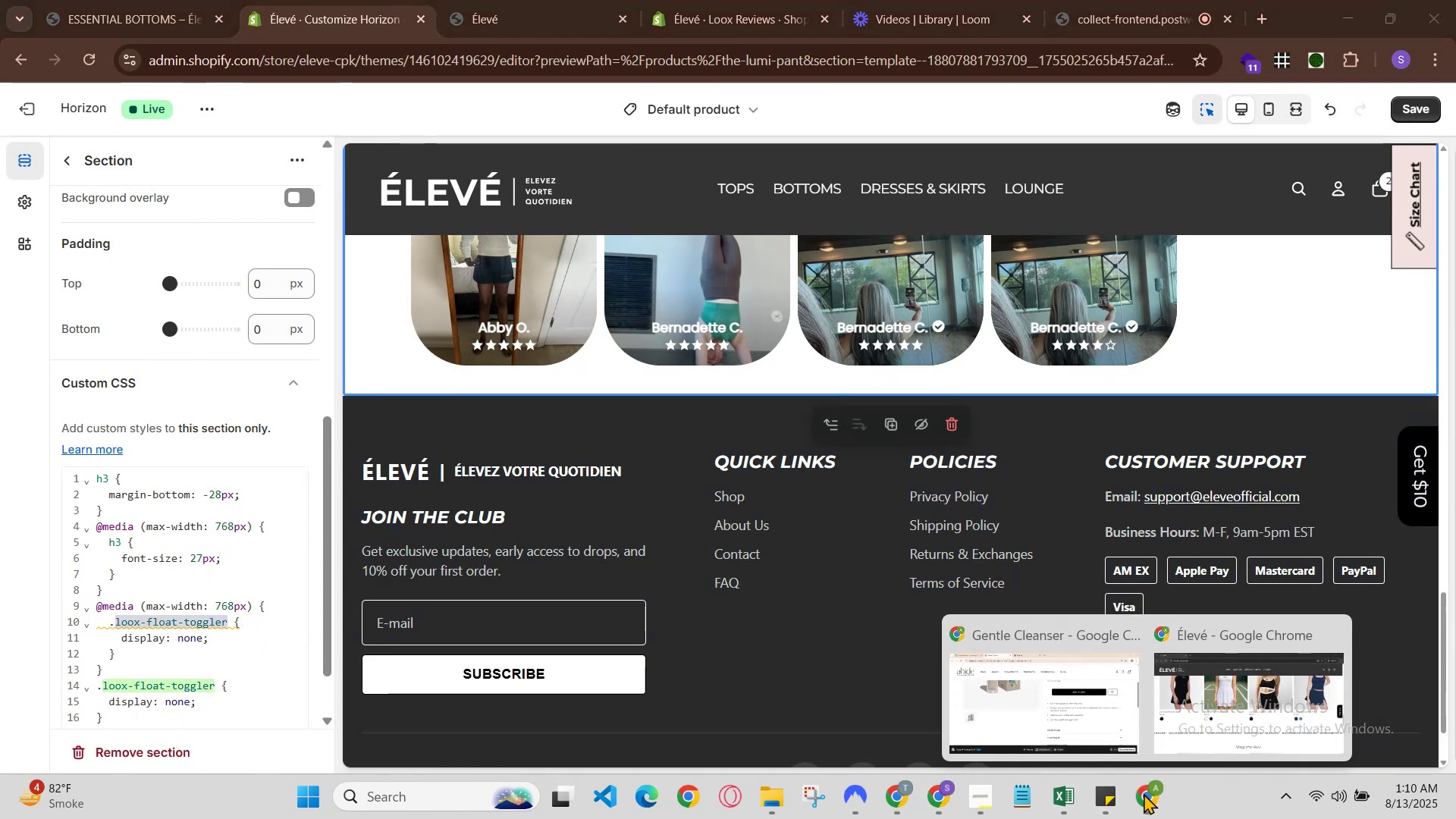 
left_click([1144, 793])
 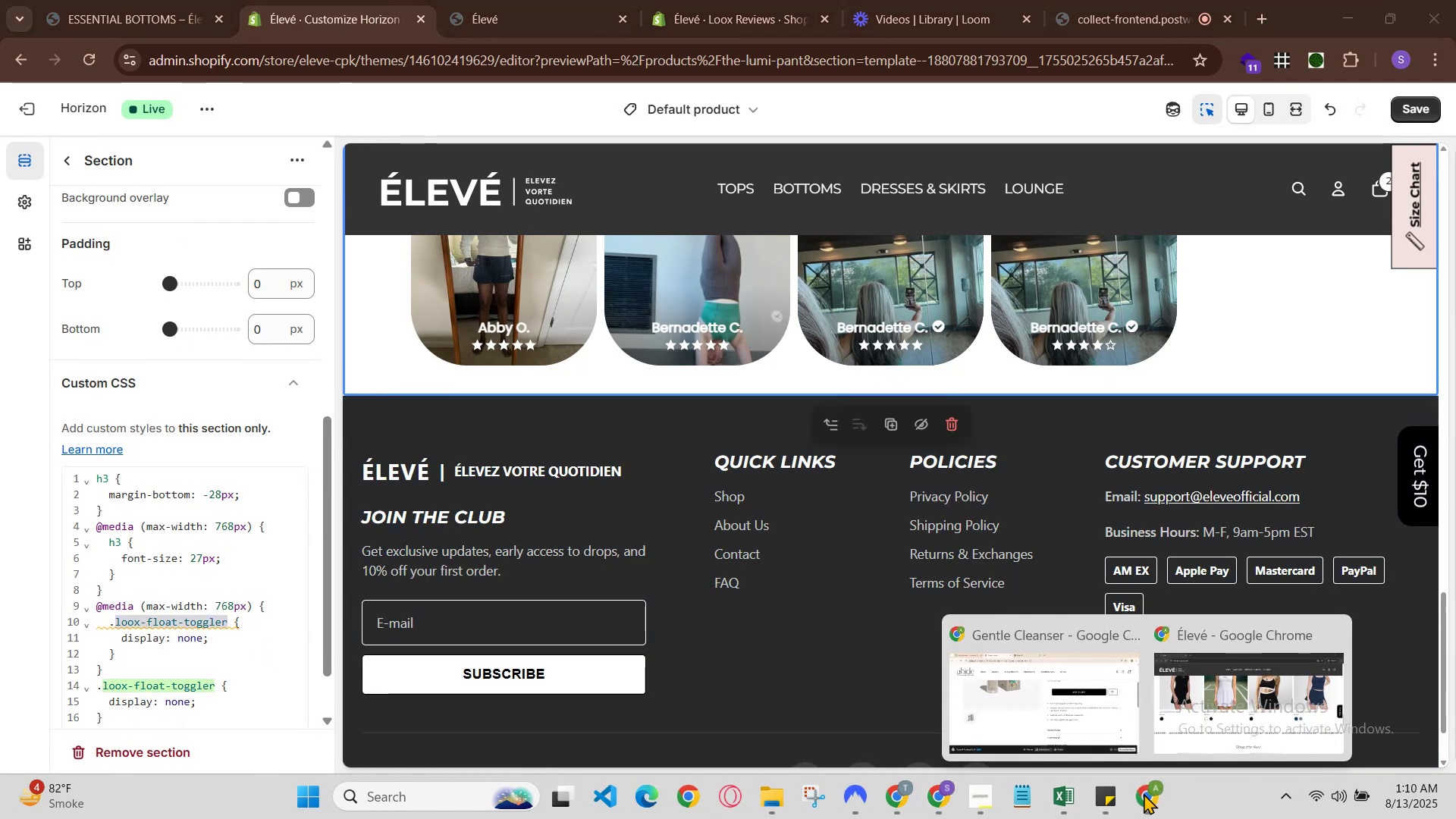 
left_click([1144, 793])
 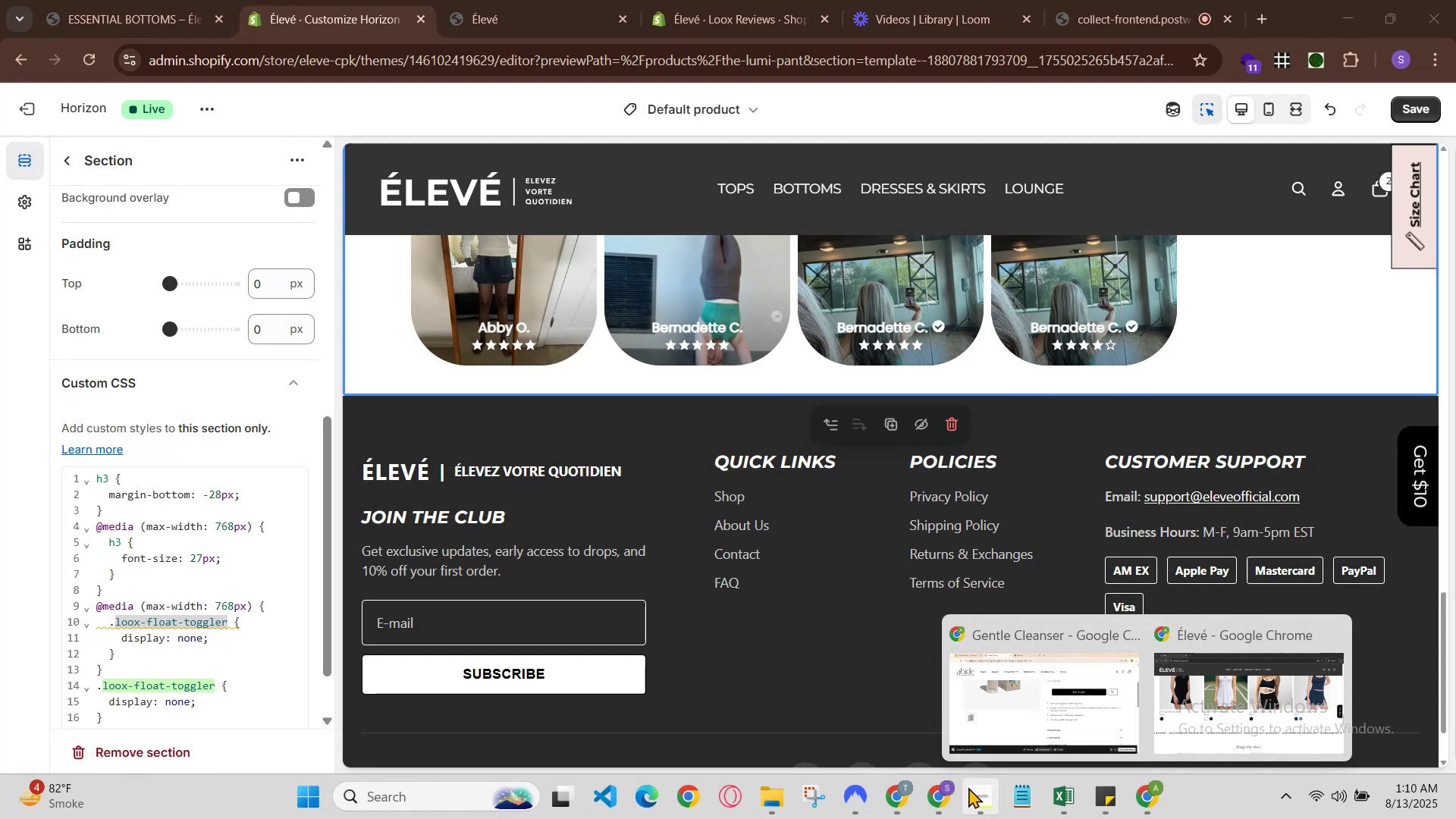 
left_click([915, 789])
 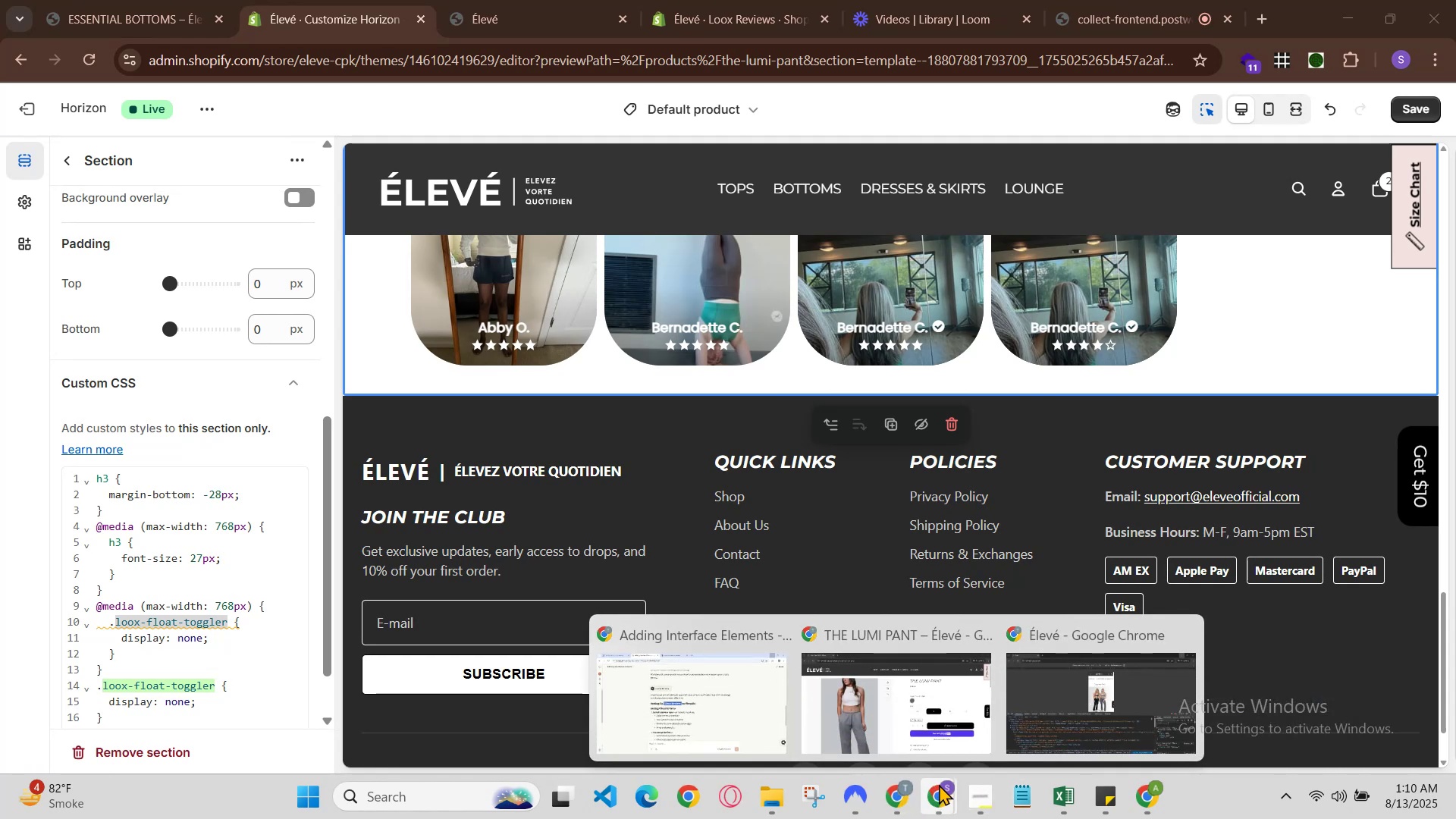 
left_click([942, 784])
 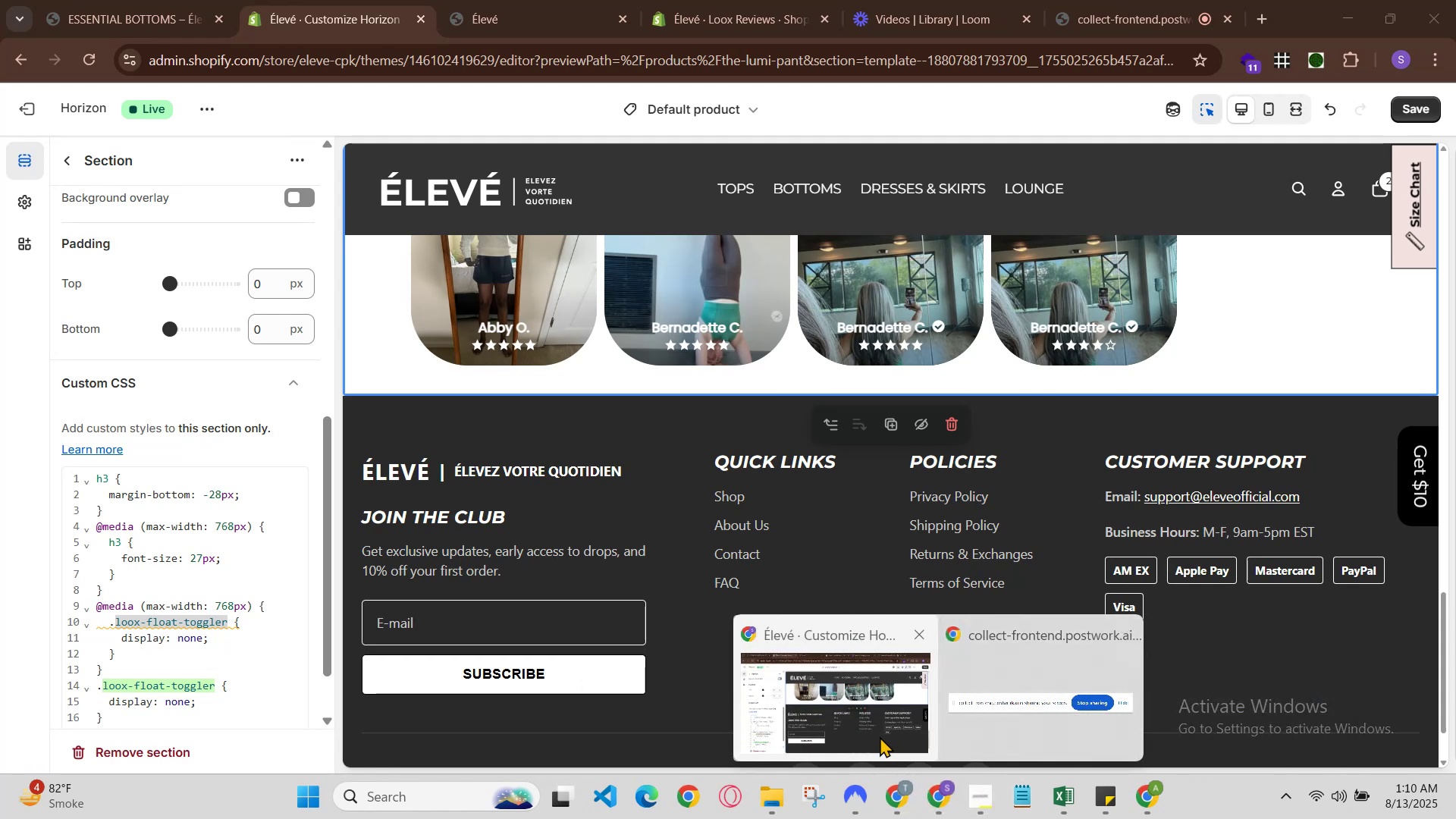 
left_click([880, 736])
 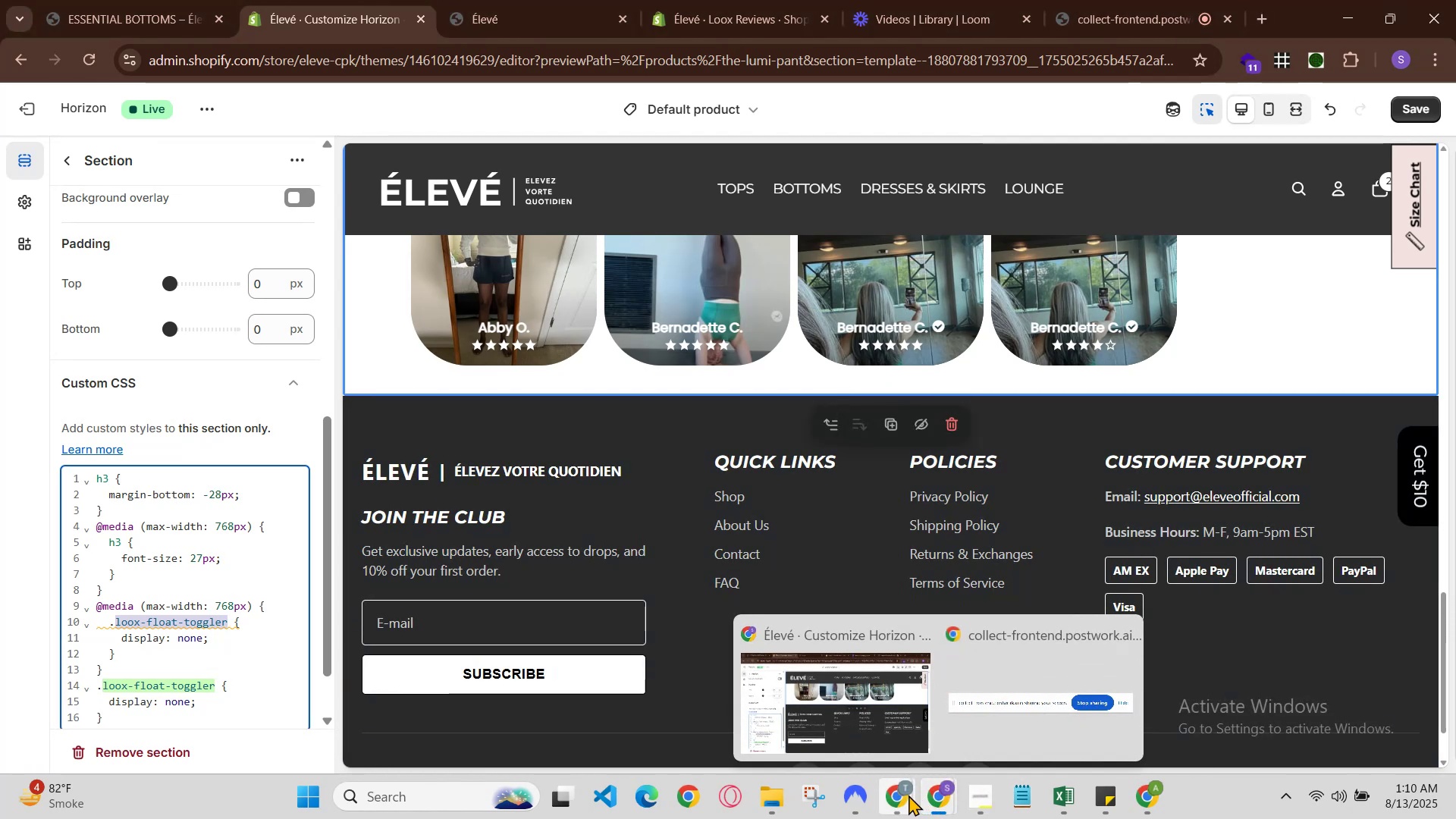 
left_click([723, 0])
 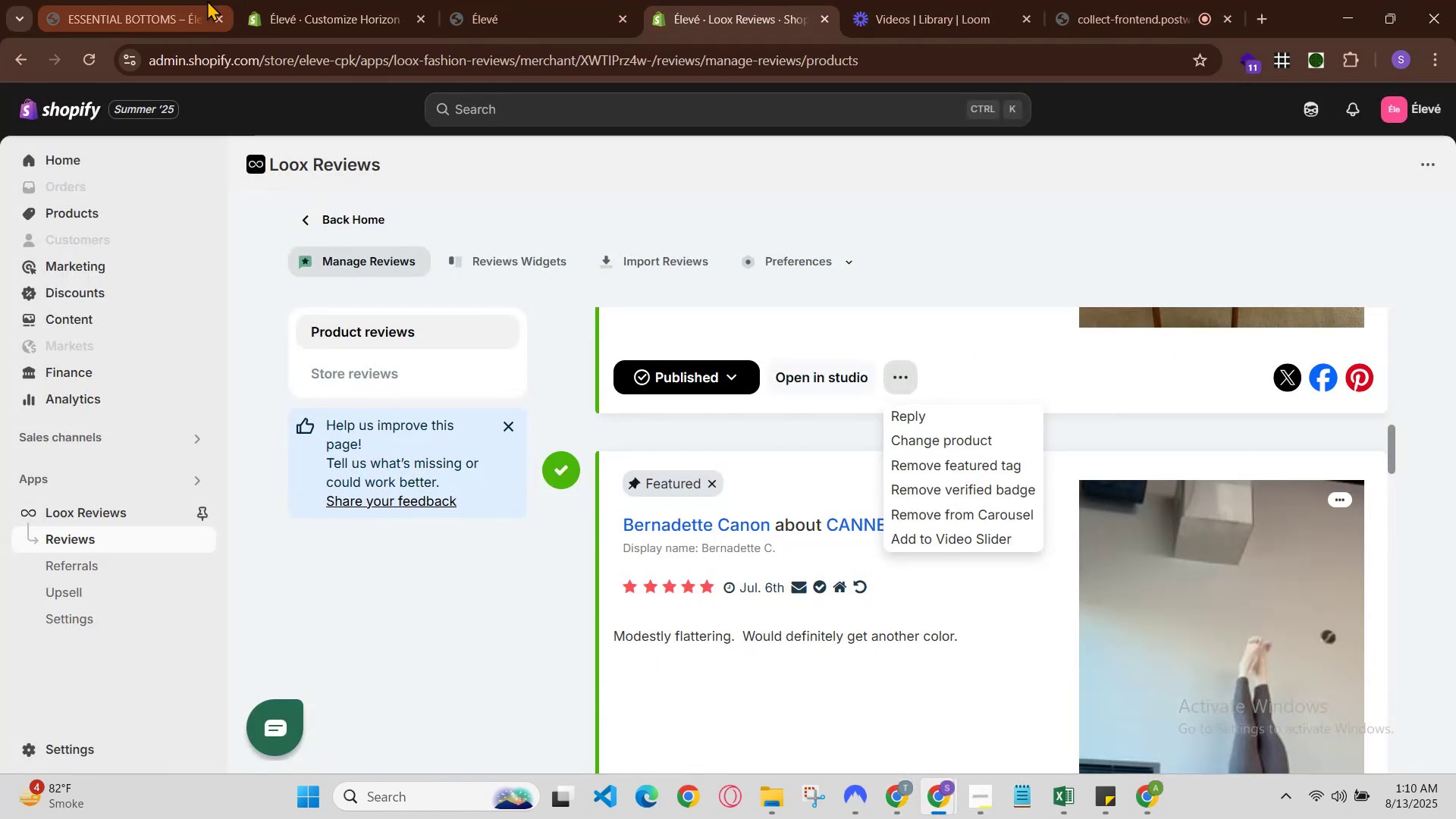 
left_click([206, 0])
 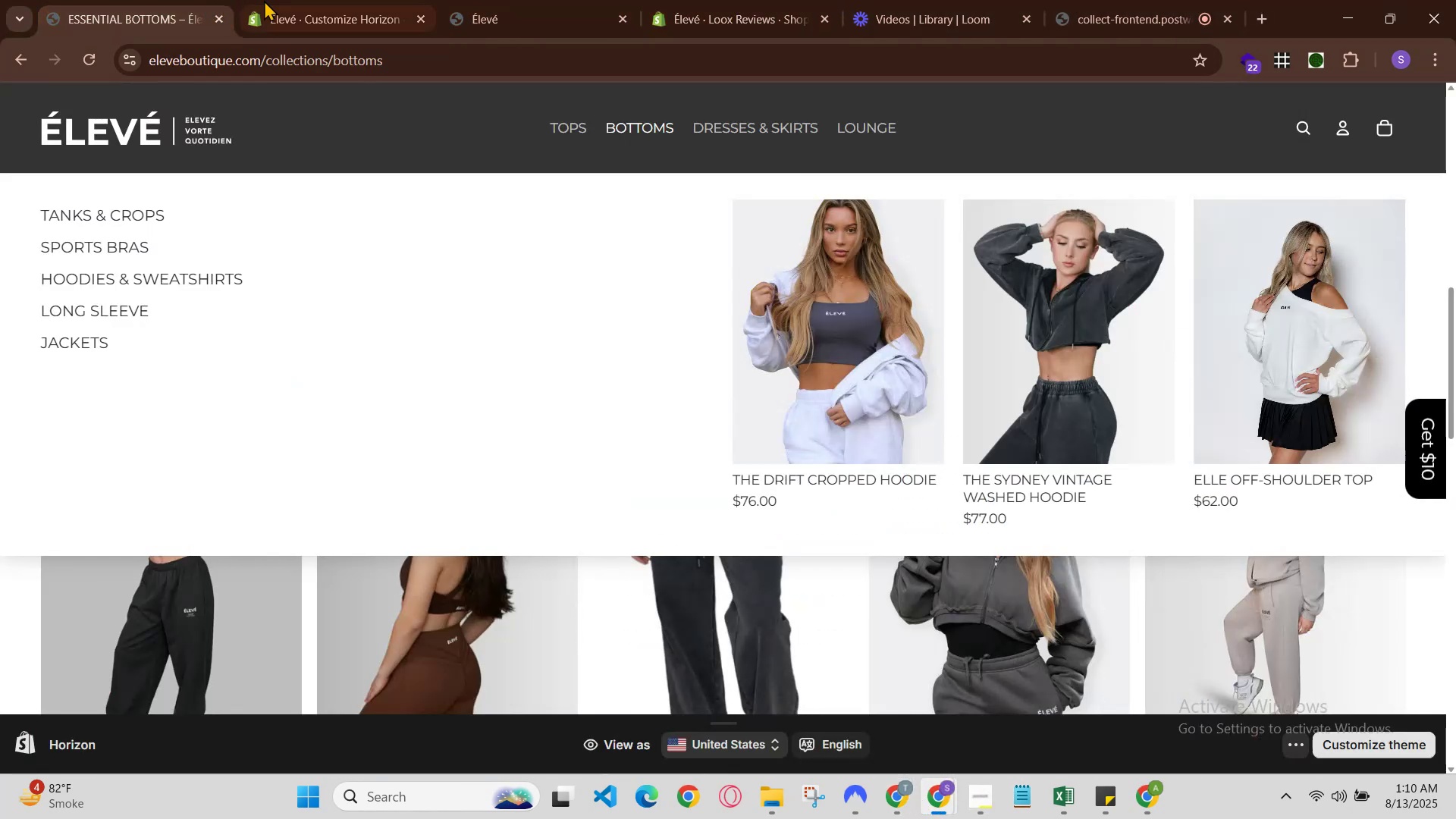 
left_click([304, 1])
 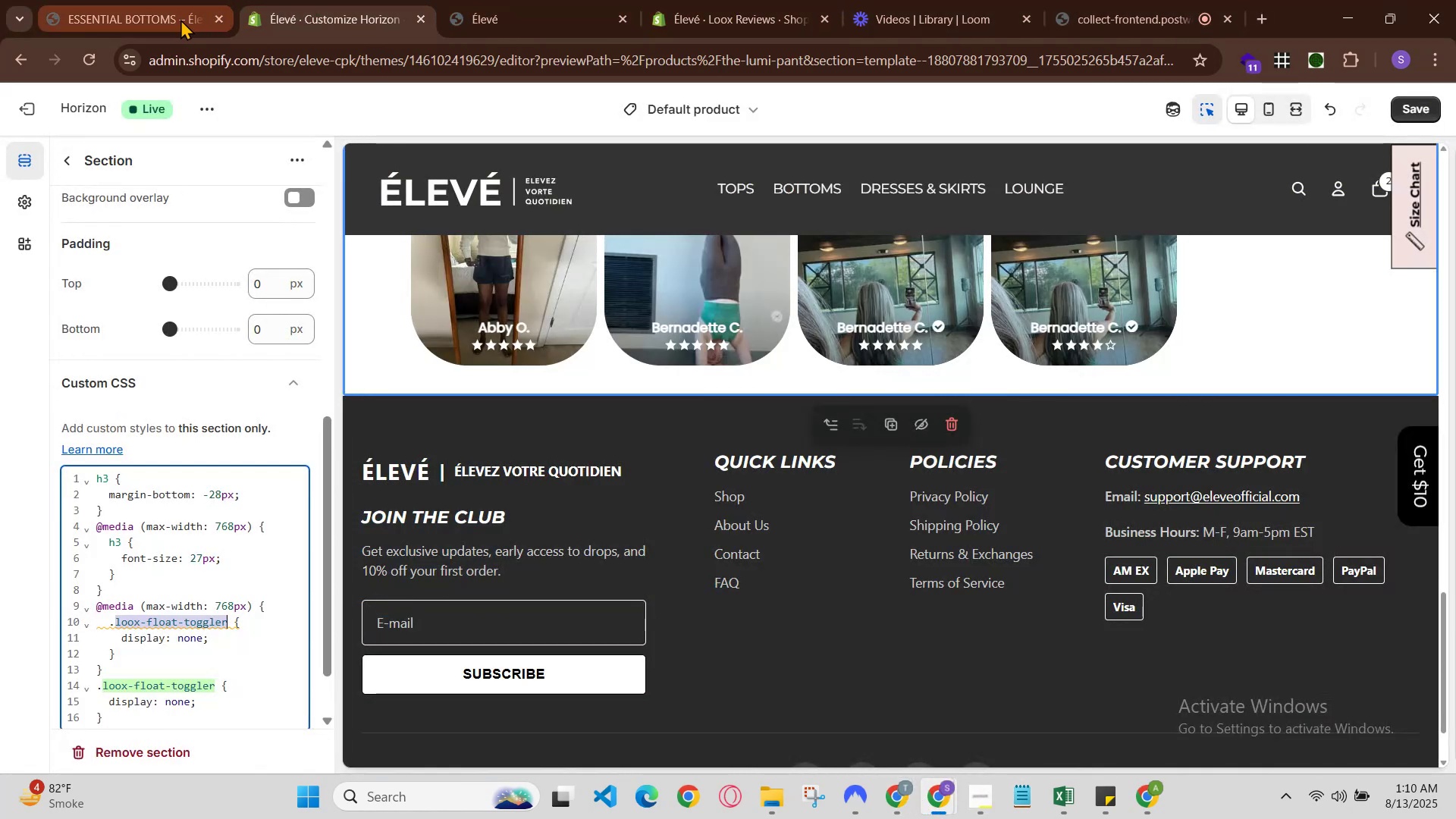 
left_click([143, 0])
 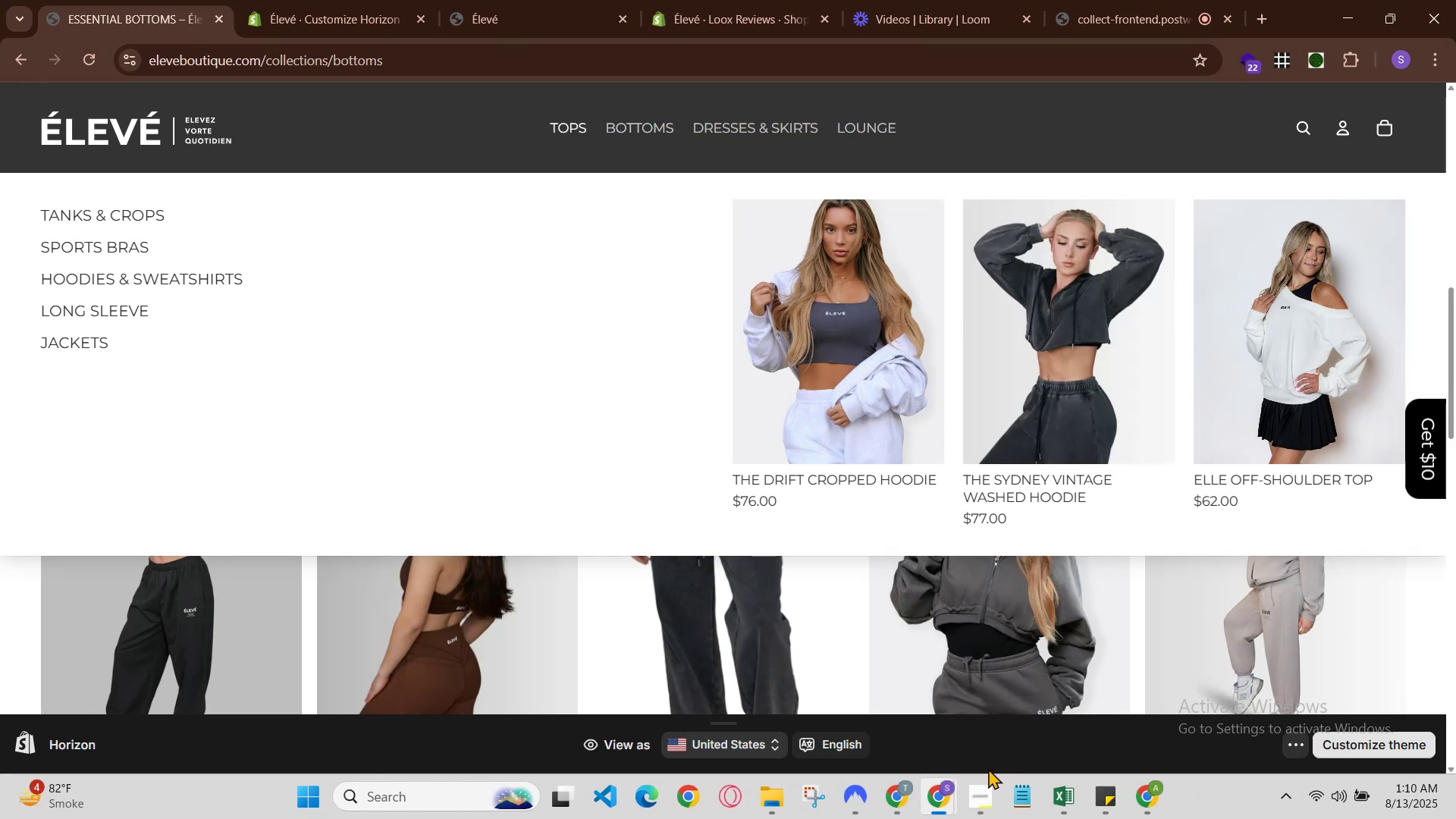 
left_click([1135, 785])
 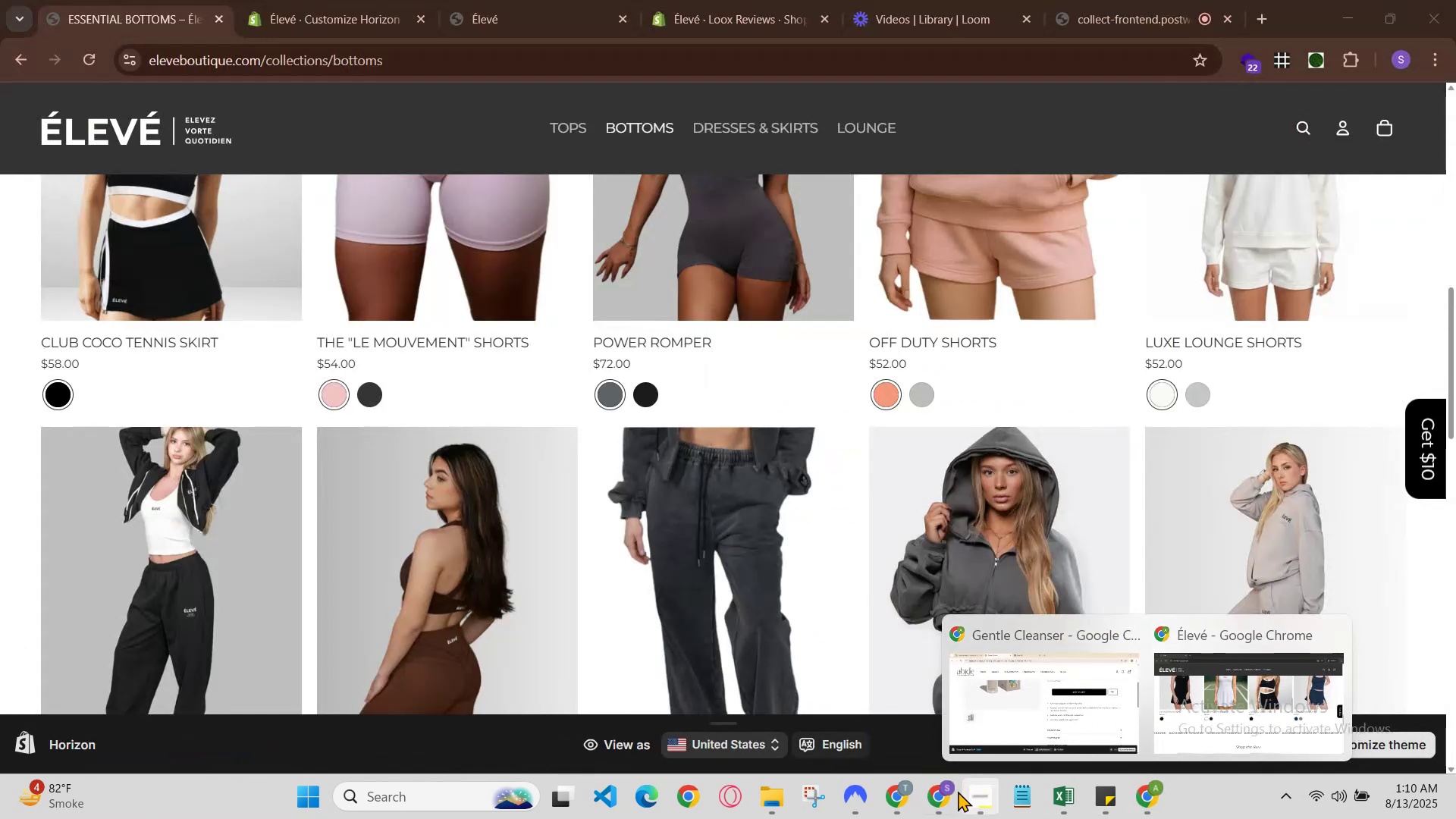 
left_click([940, 802])
 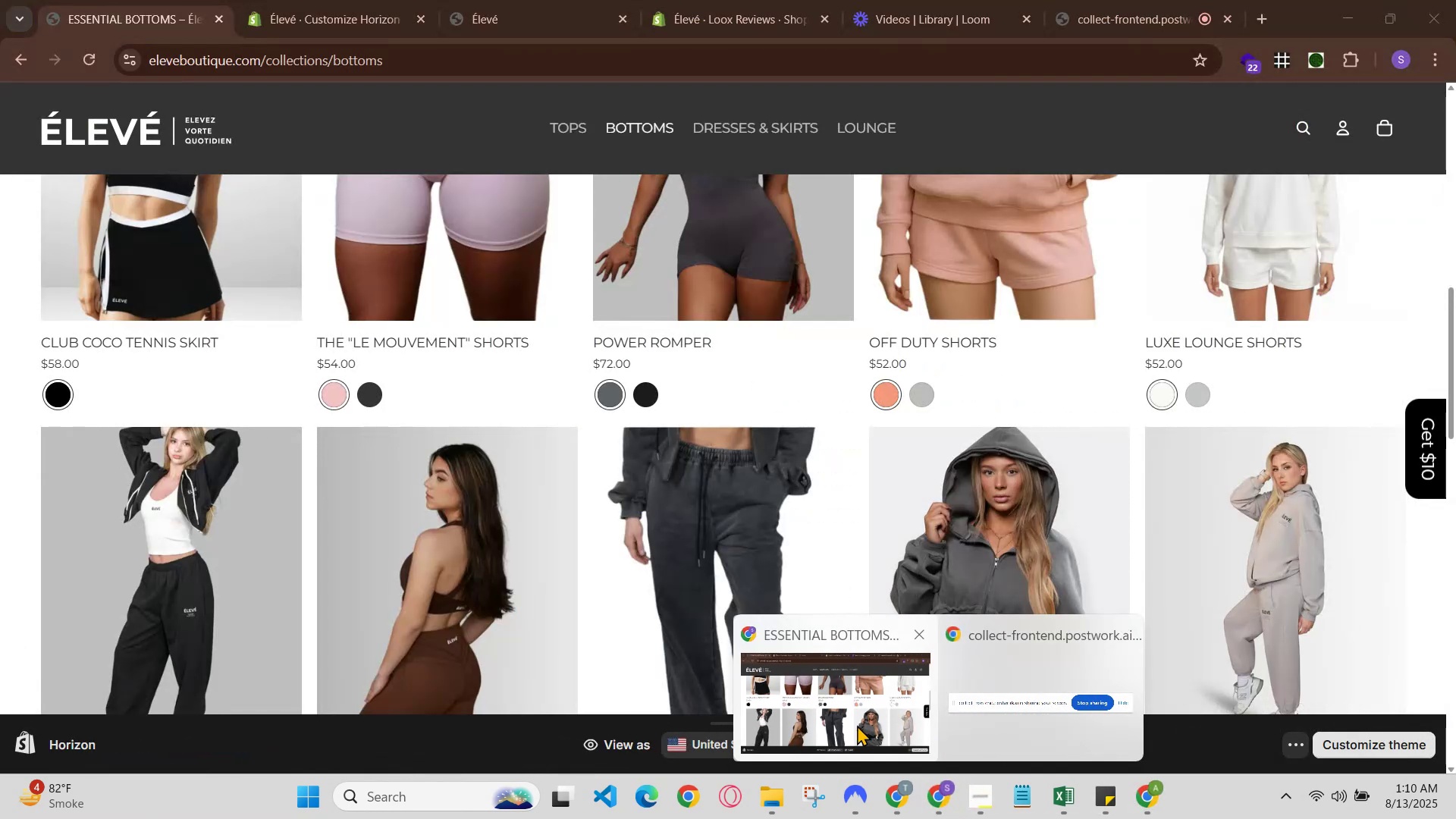 
left_click([857, 725])
 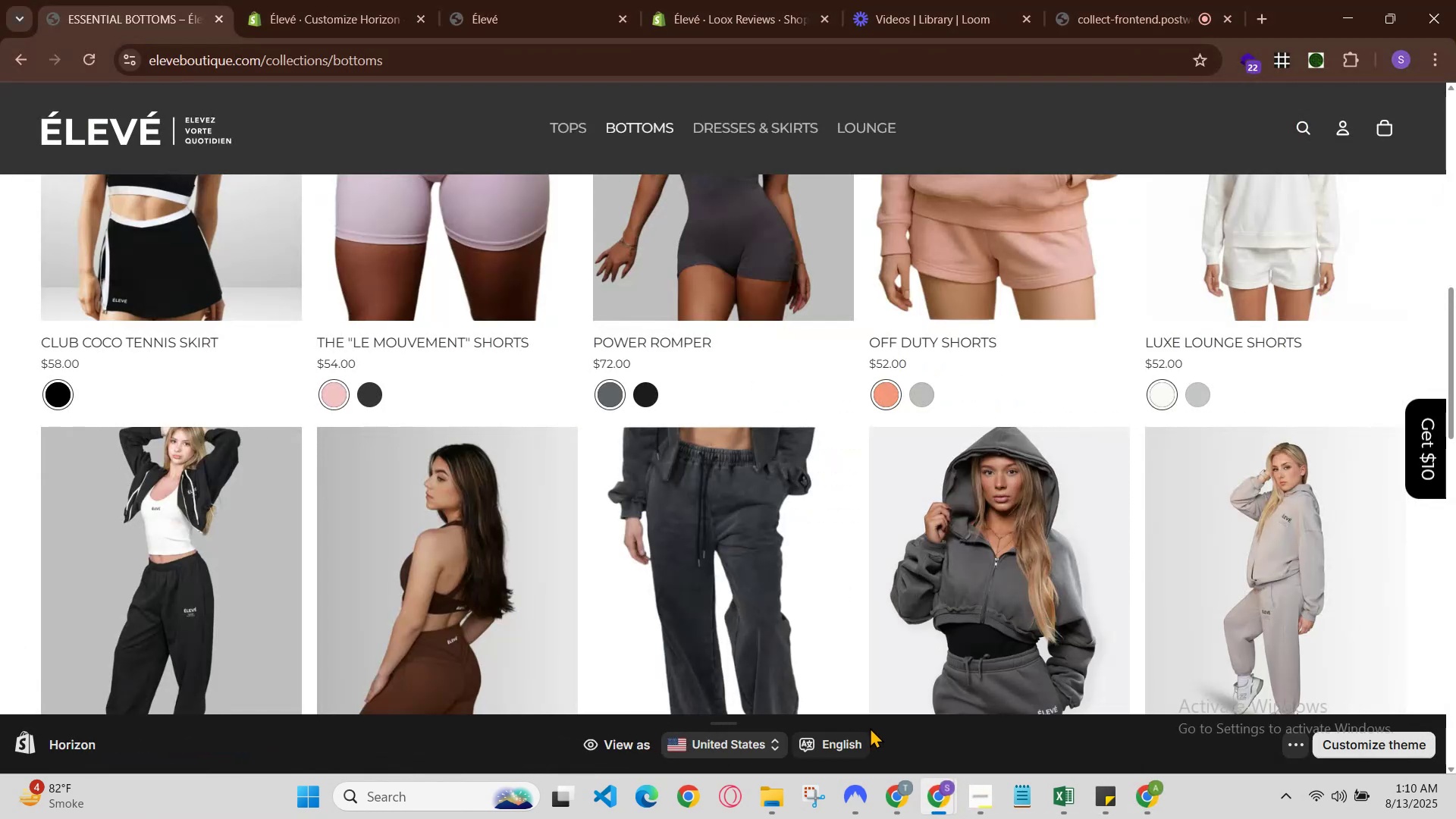 
scroll: coordinate [1096, 665], scroll_direction: down, amount: 7.0
 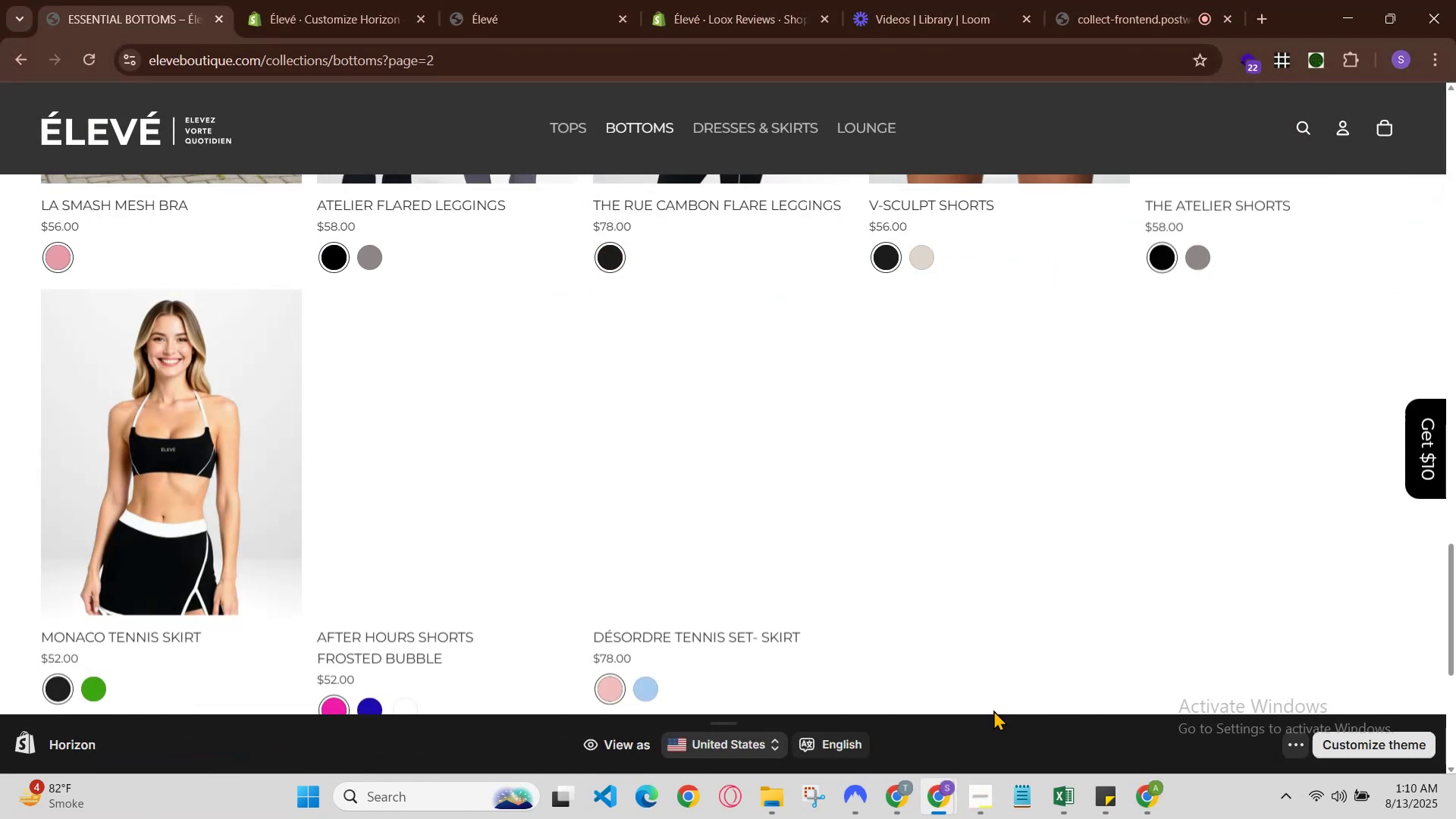 
scroll: coordinate [850, 727], scroll_direction: up, amount: 1.0
 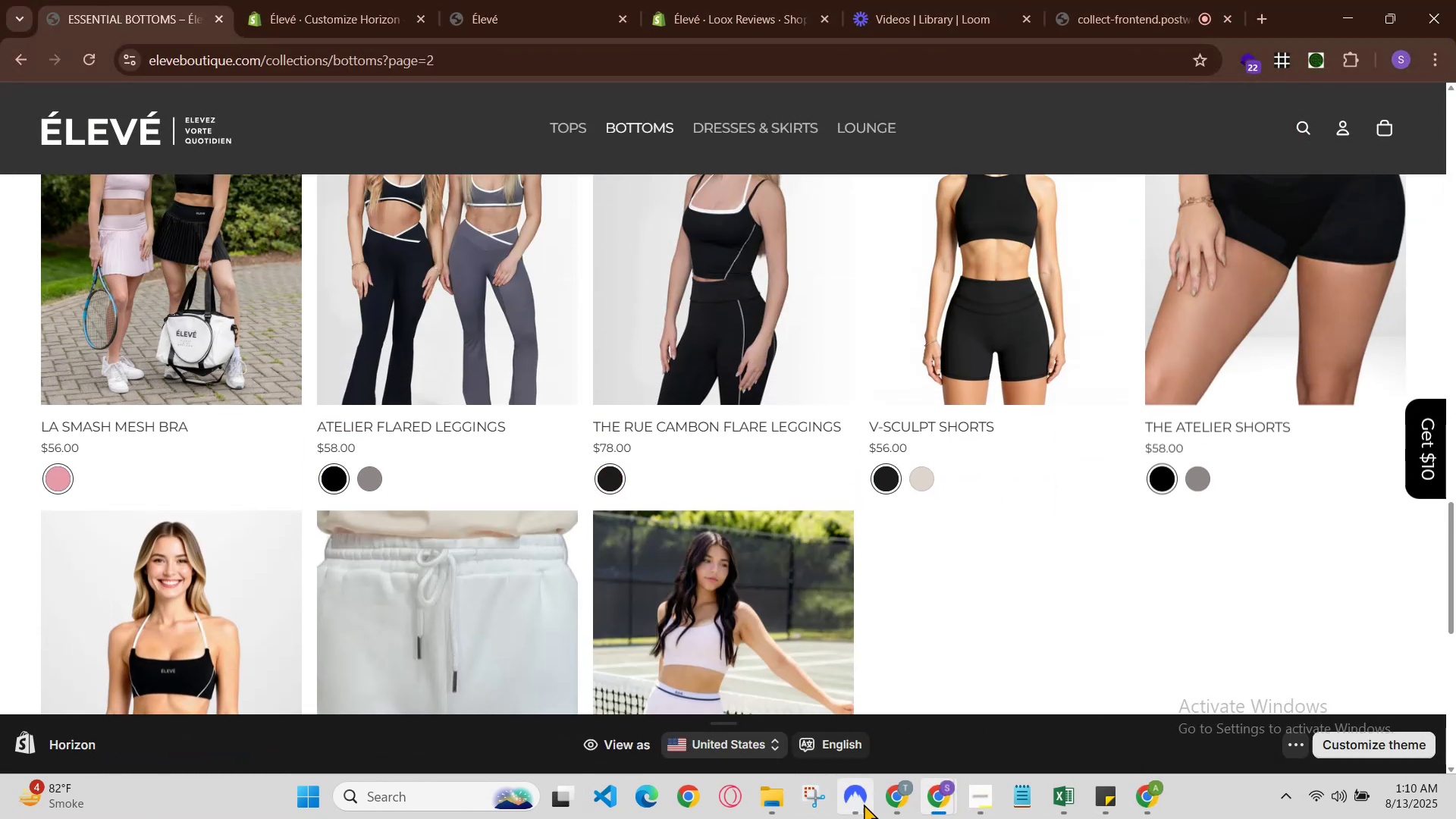 
left_click([902, 804])
 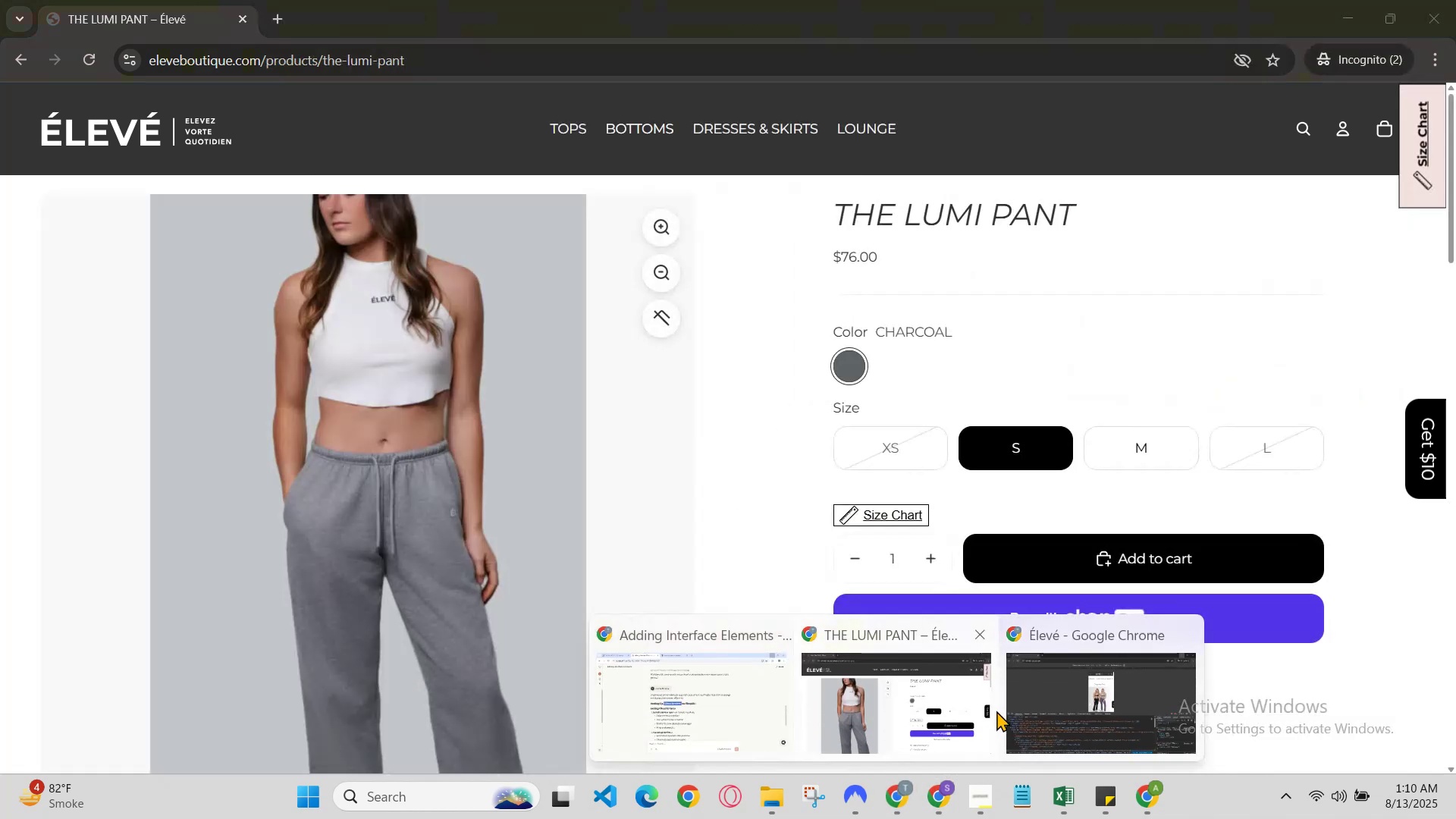 
left_click([1034, 706])
 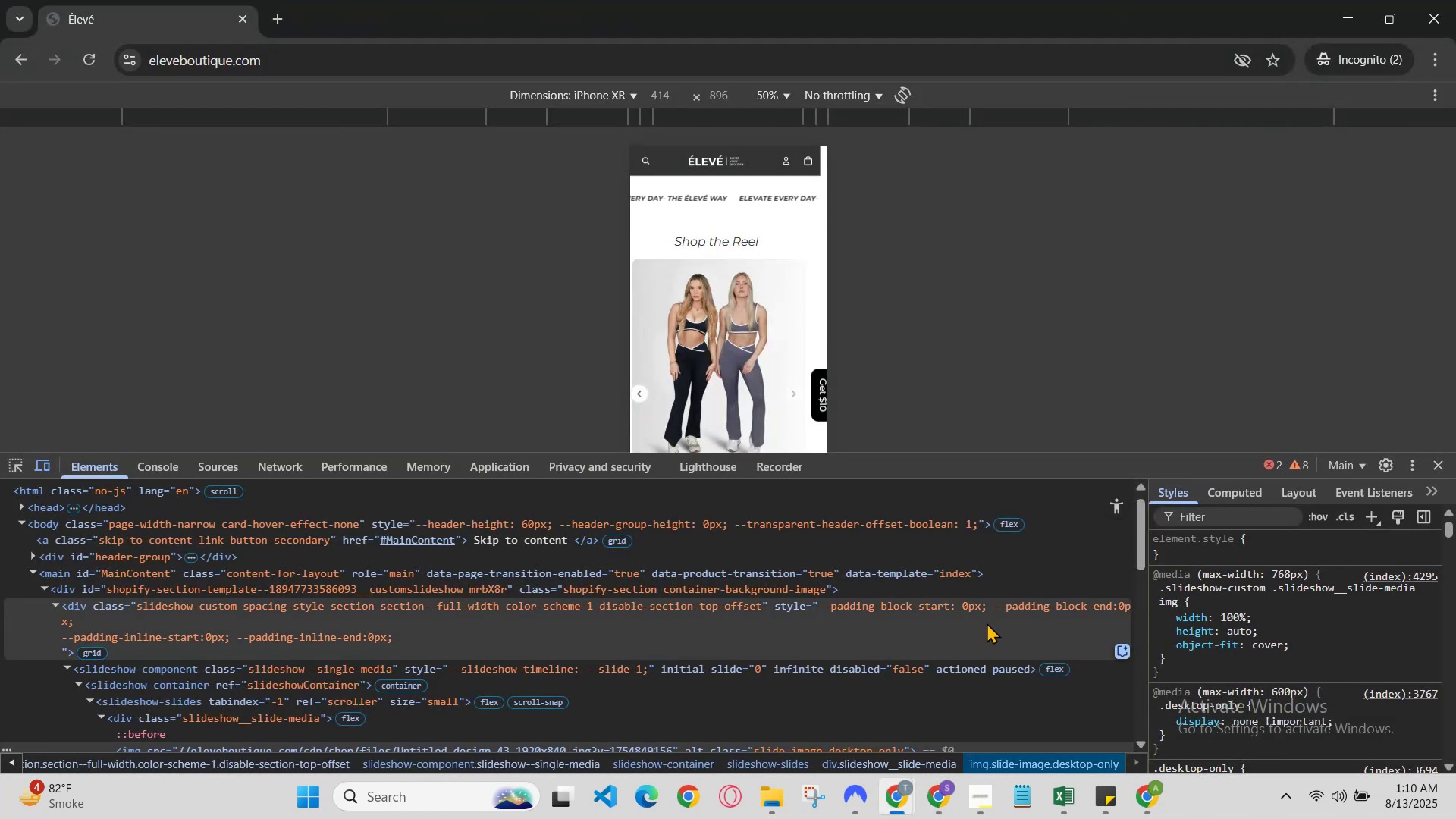 
scroll: coordinate [1279, 651], scroll_direction: up, amount: 3.0
 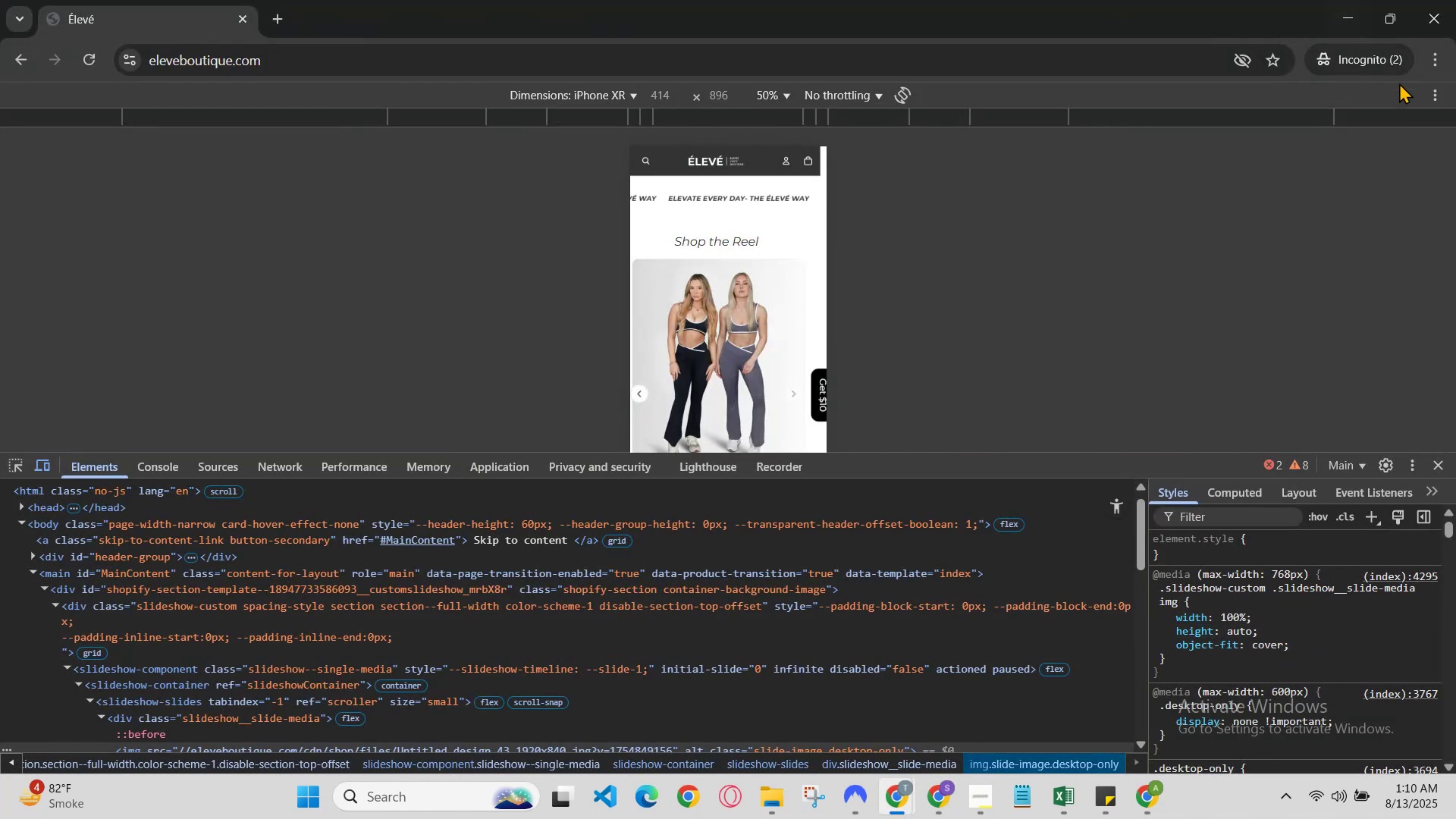 
left_click([1431, 93])
 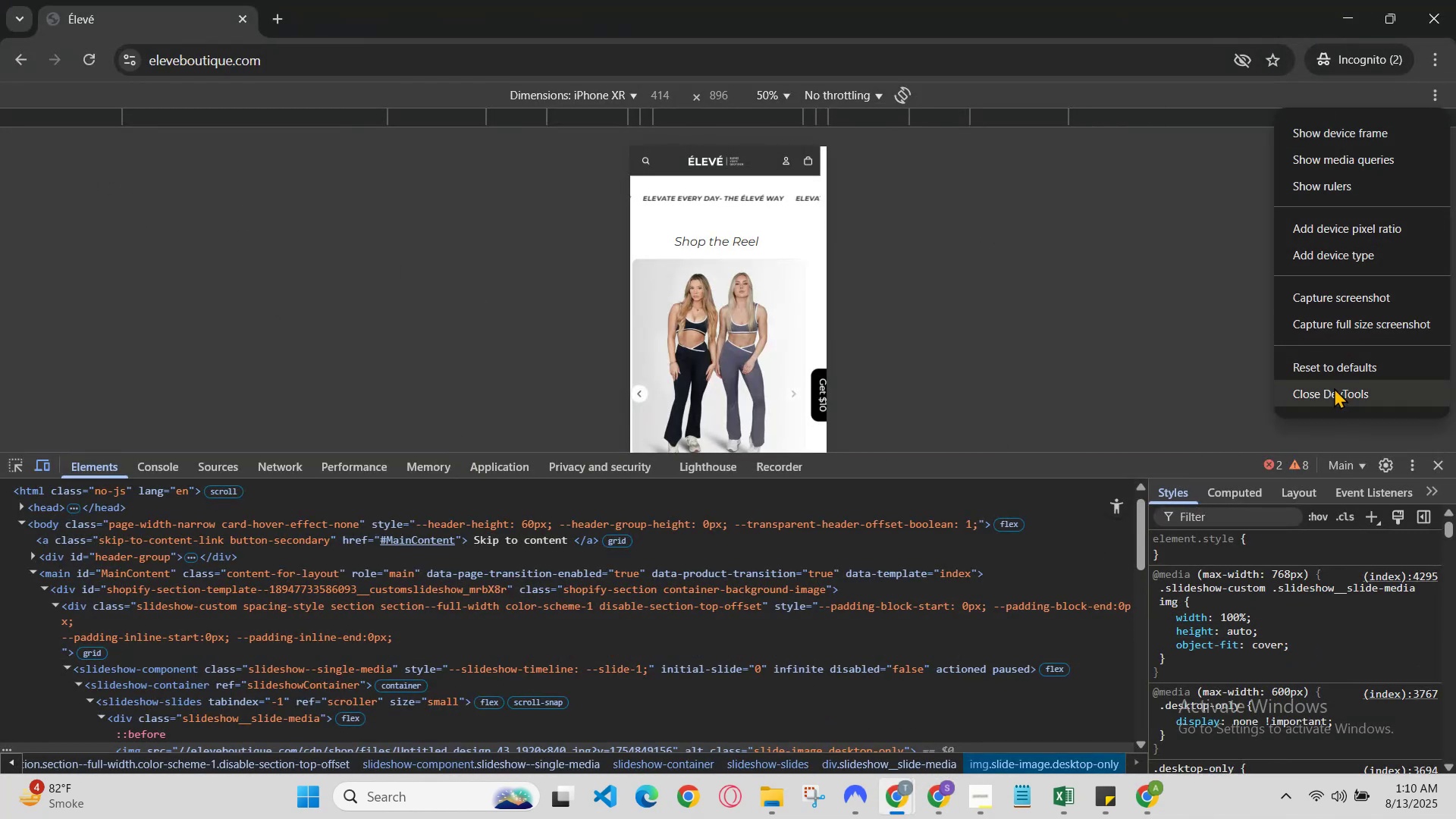 
left_click([1334, 390])
 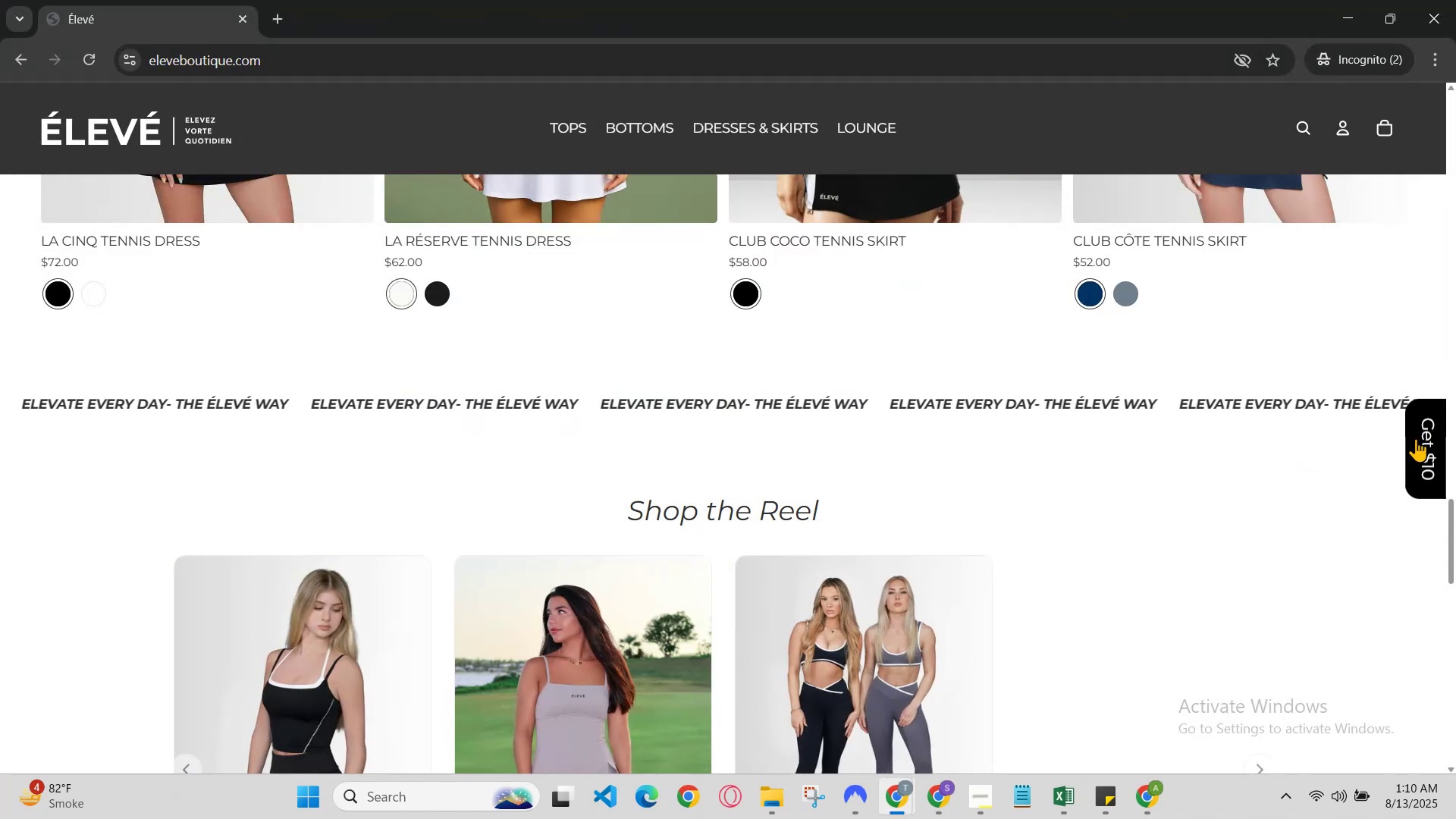 
right_click([1417, 438])
 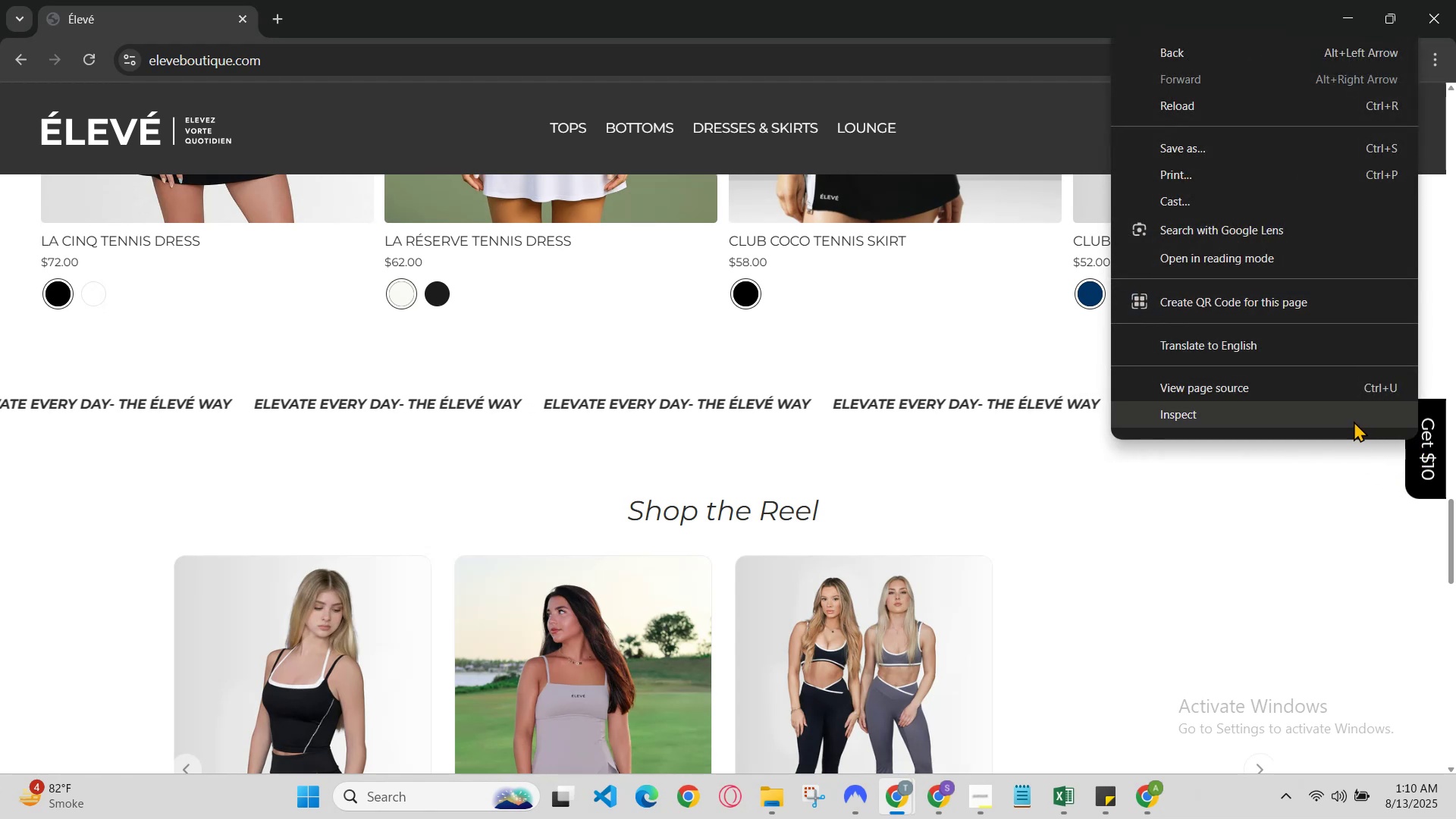 
left_click([1354, 421])
 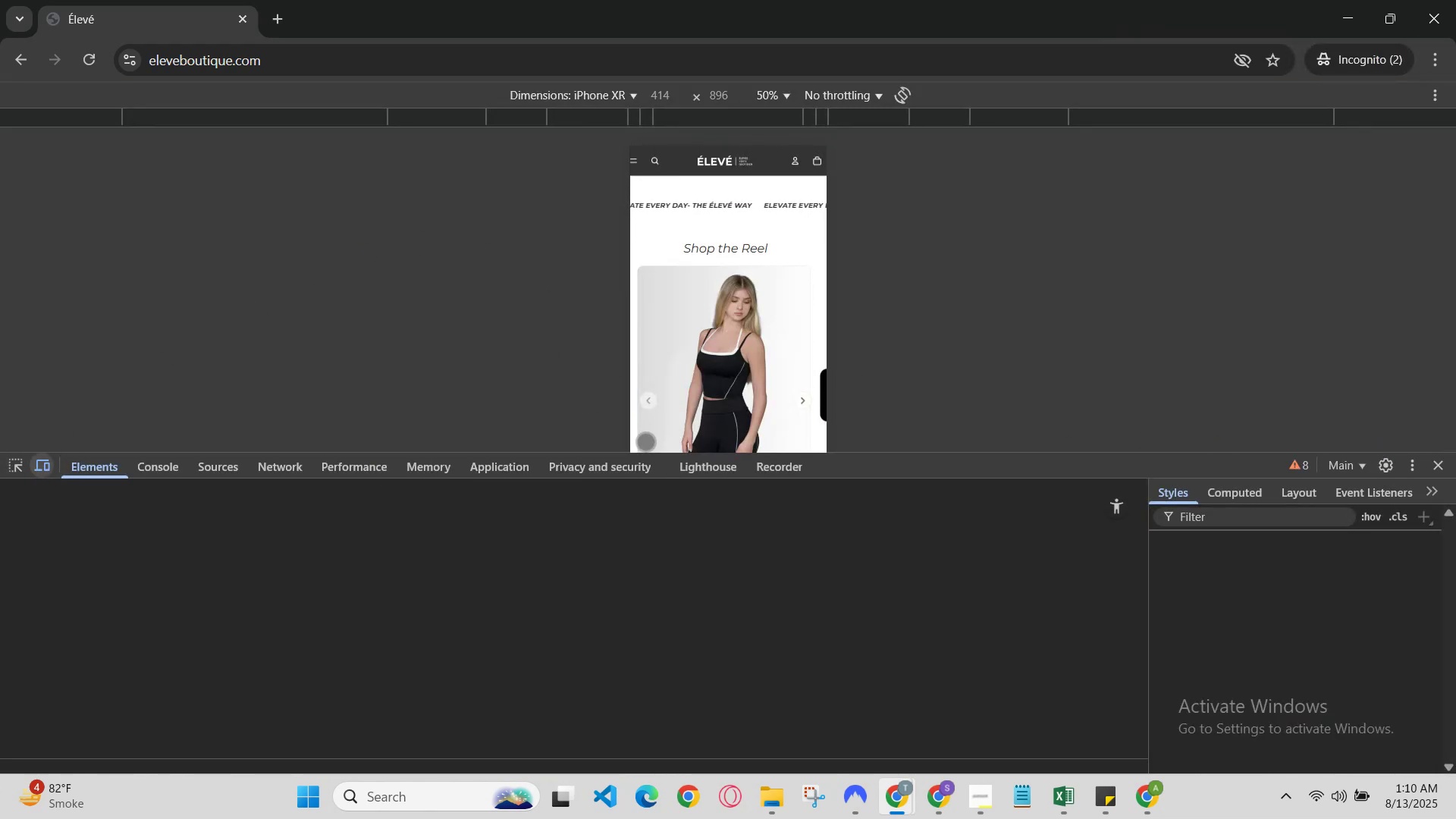 
scroll: coordinate [1326, 375], scroll_direction: down, amount: 1.0
 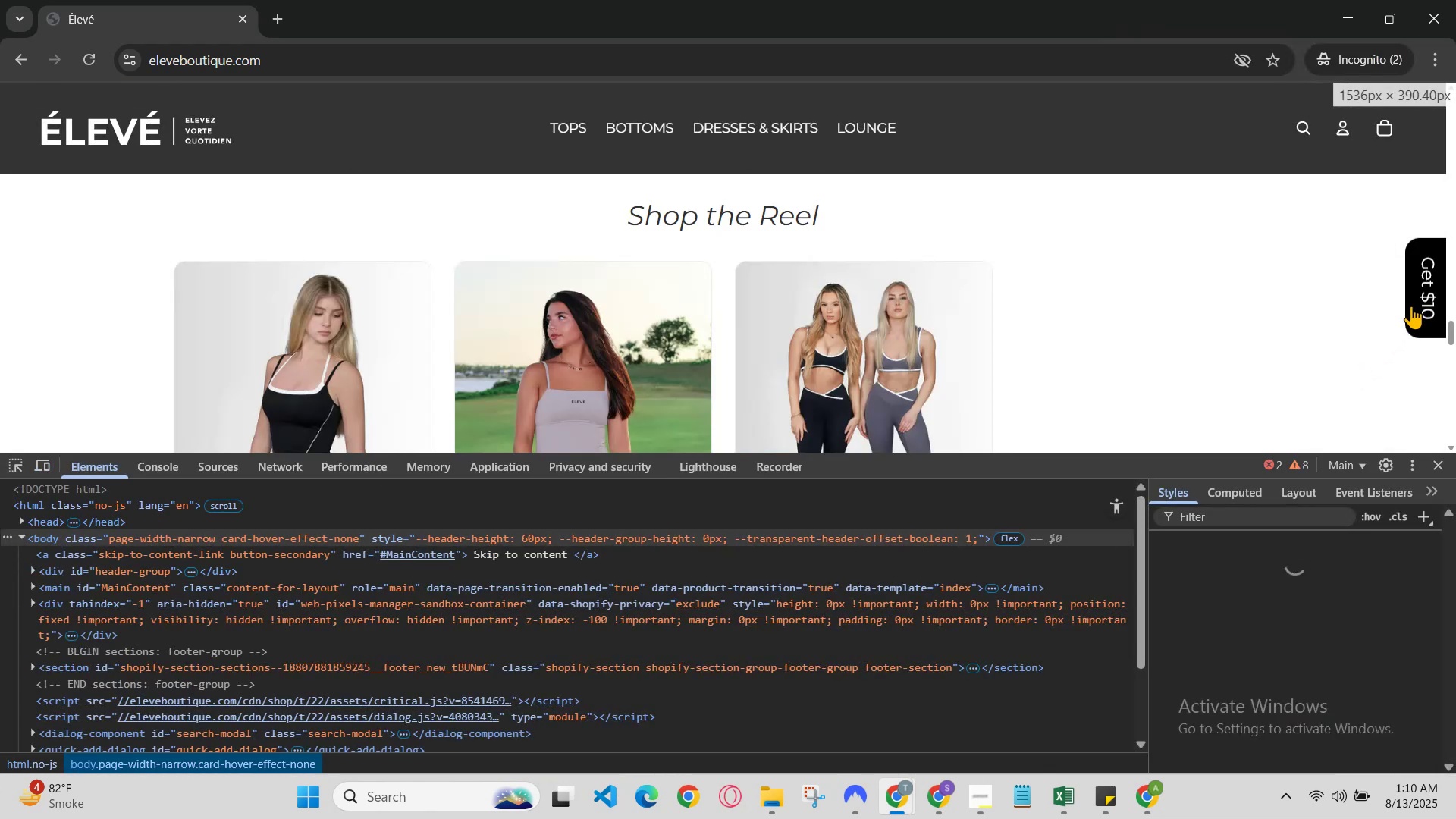 
right_click([1418, 299])
 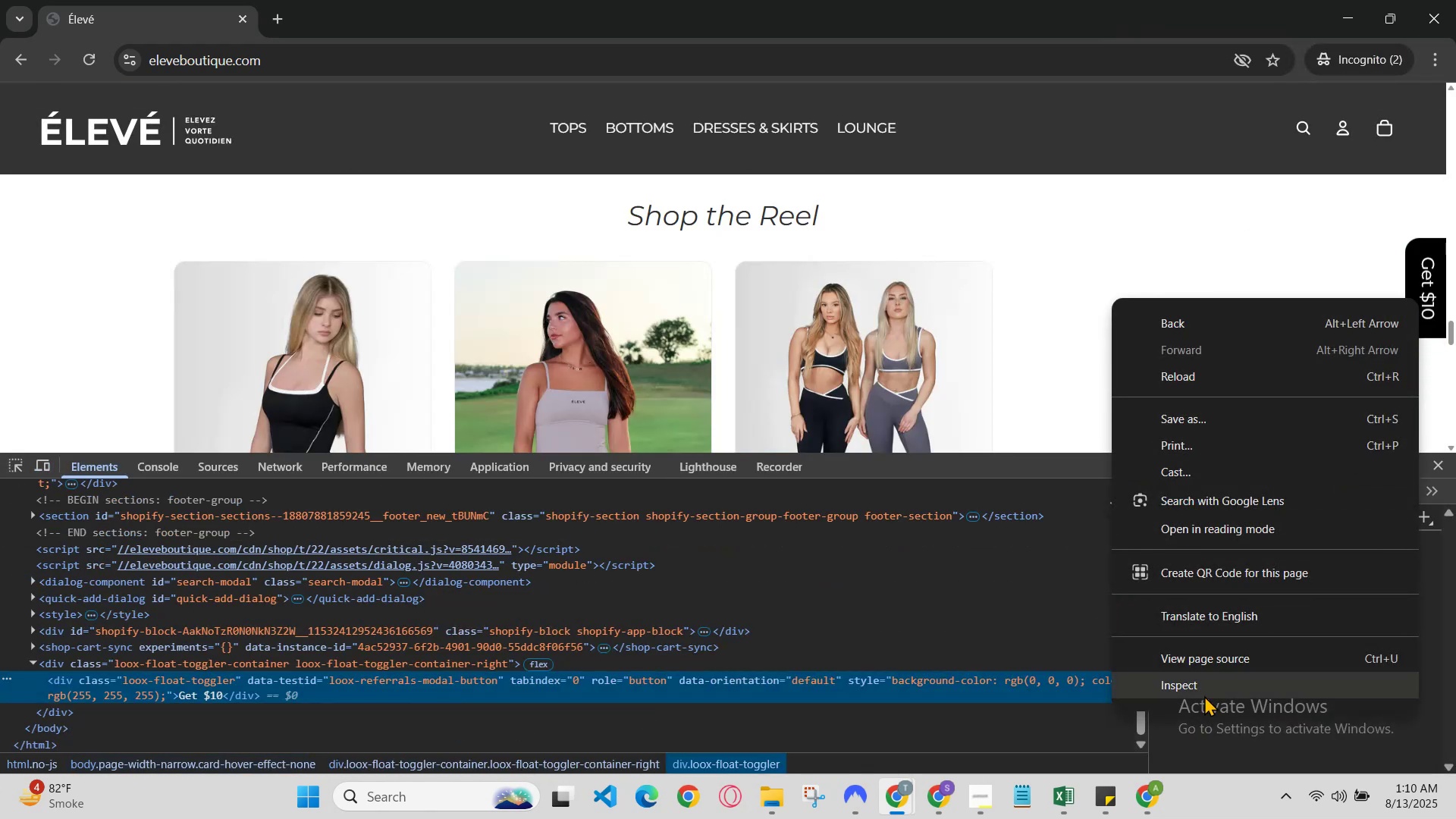 
left_click([1207, 692])
 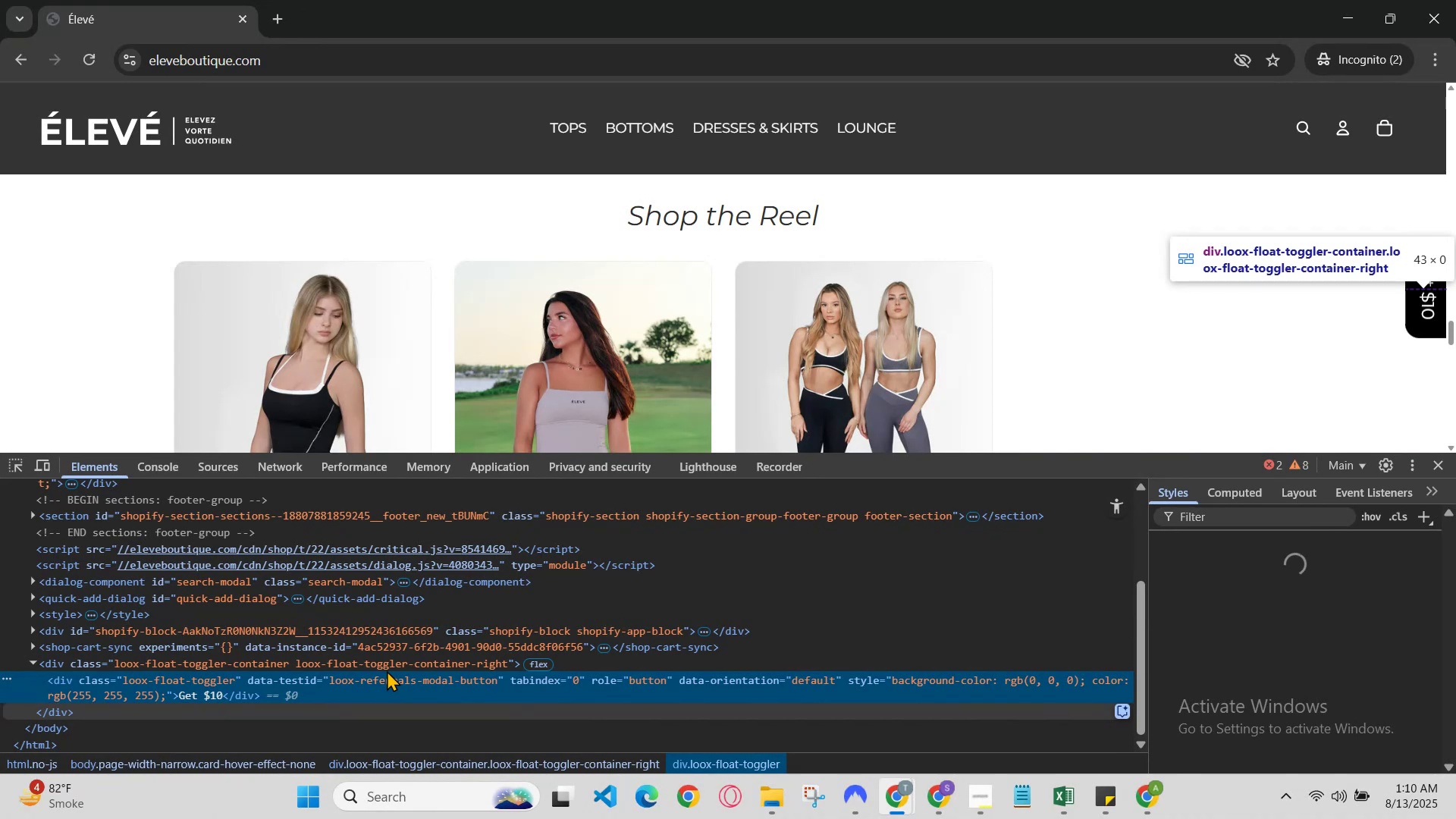 
scroll: coordinate [1315, 584], scroll_direction: up, amount: 2.0
 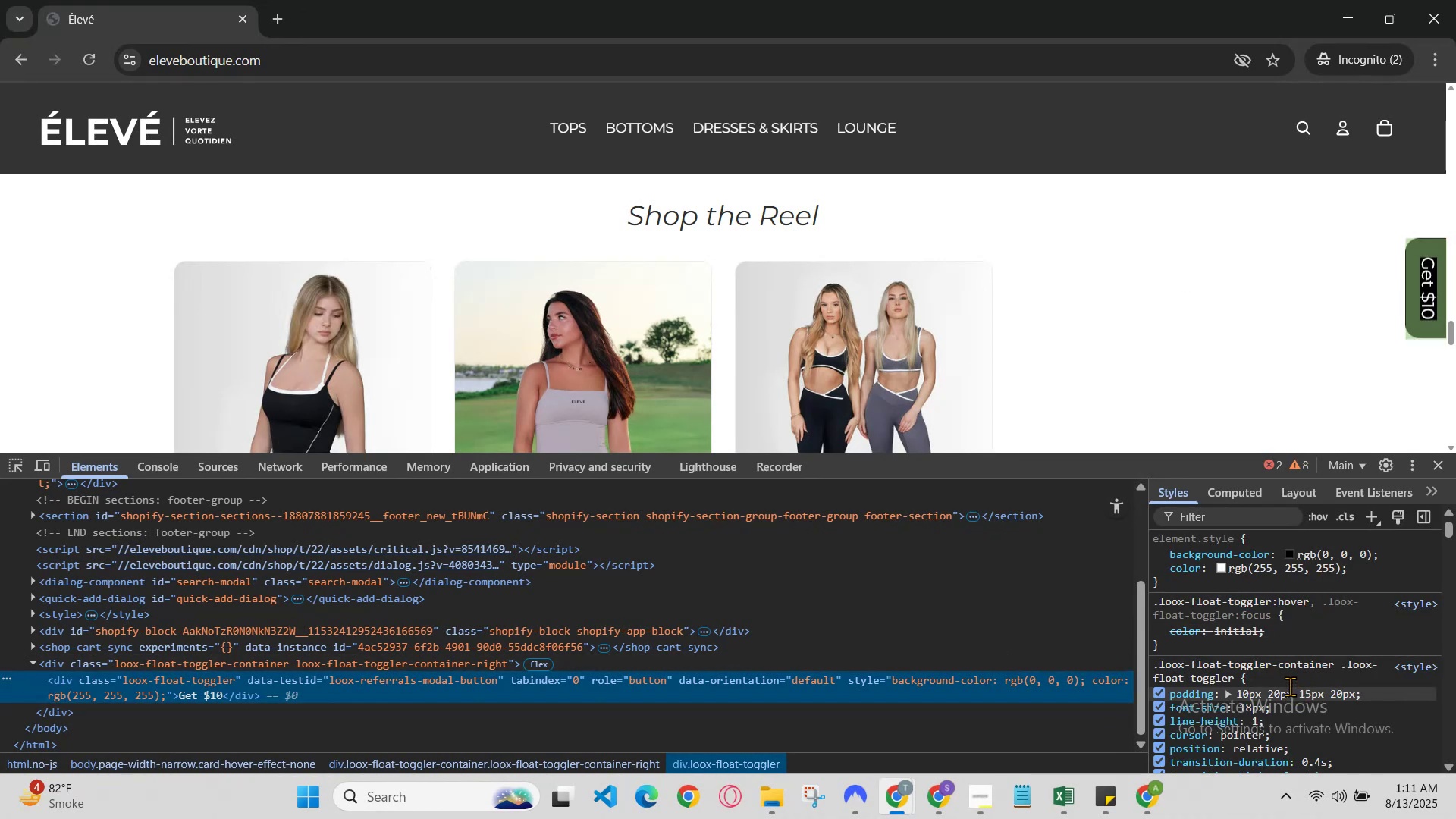 
double_click([1282, 671])
 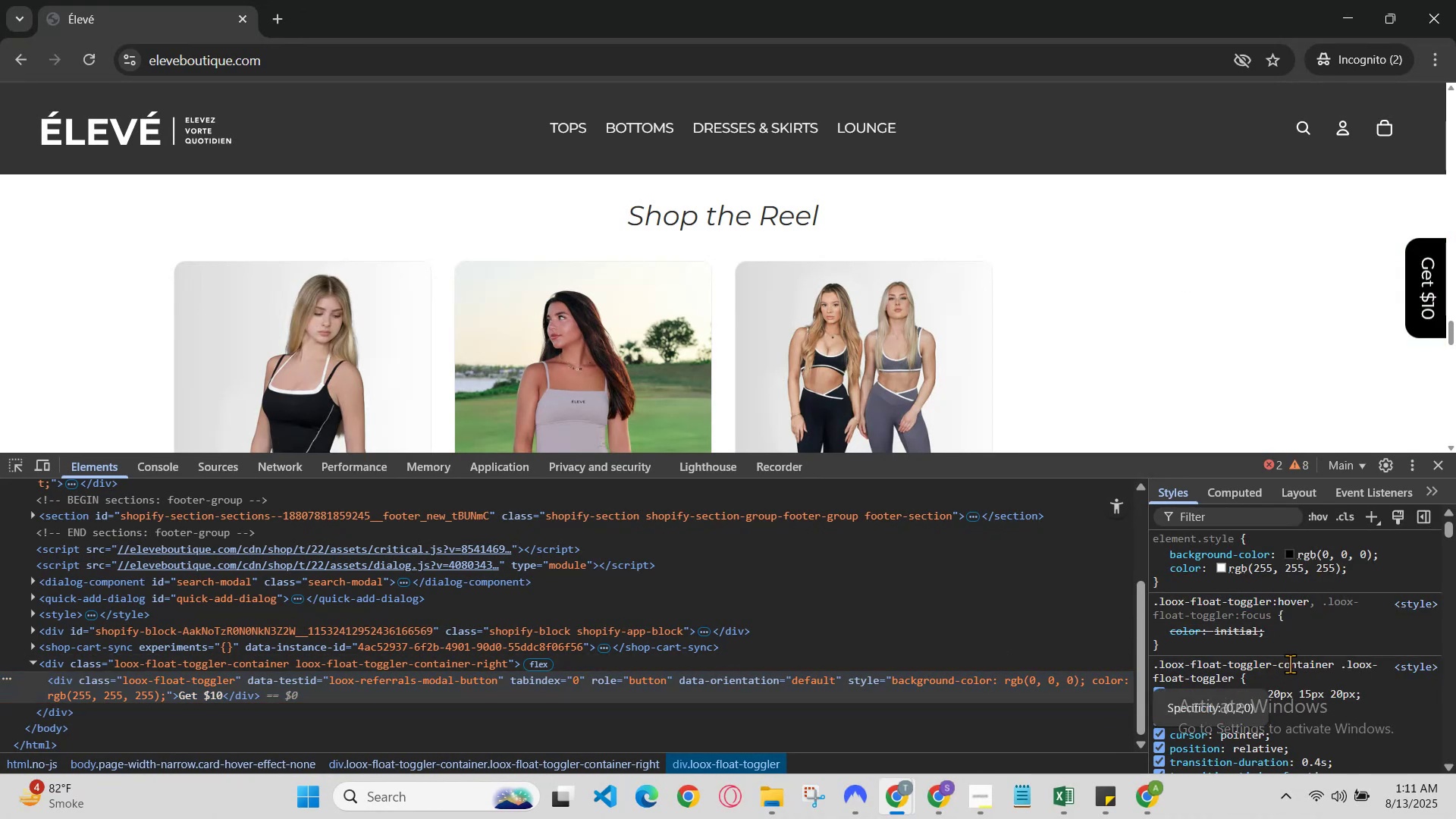 
double_click([1290, 664])
 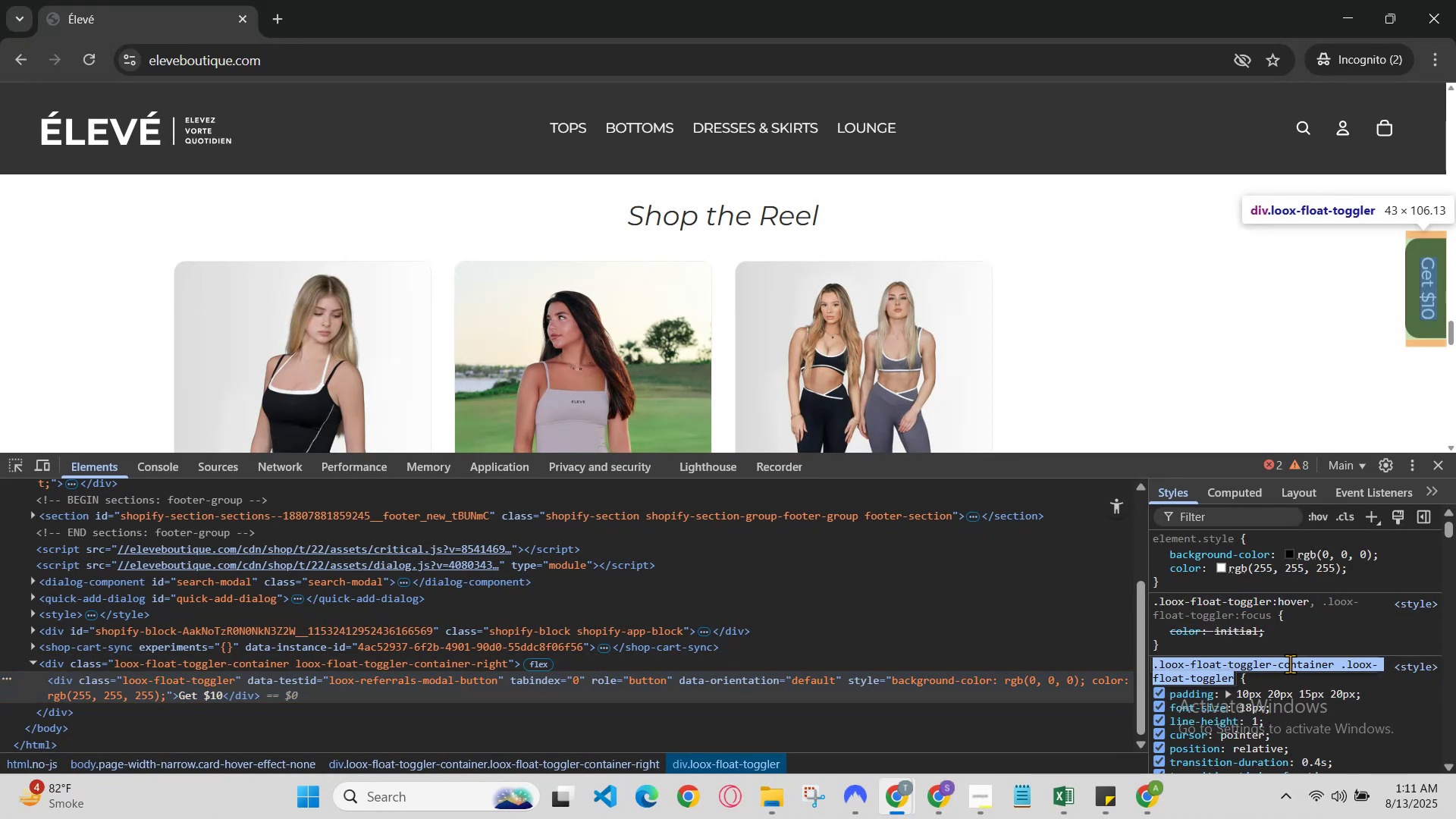 
double_click([1290, 664])
 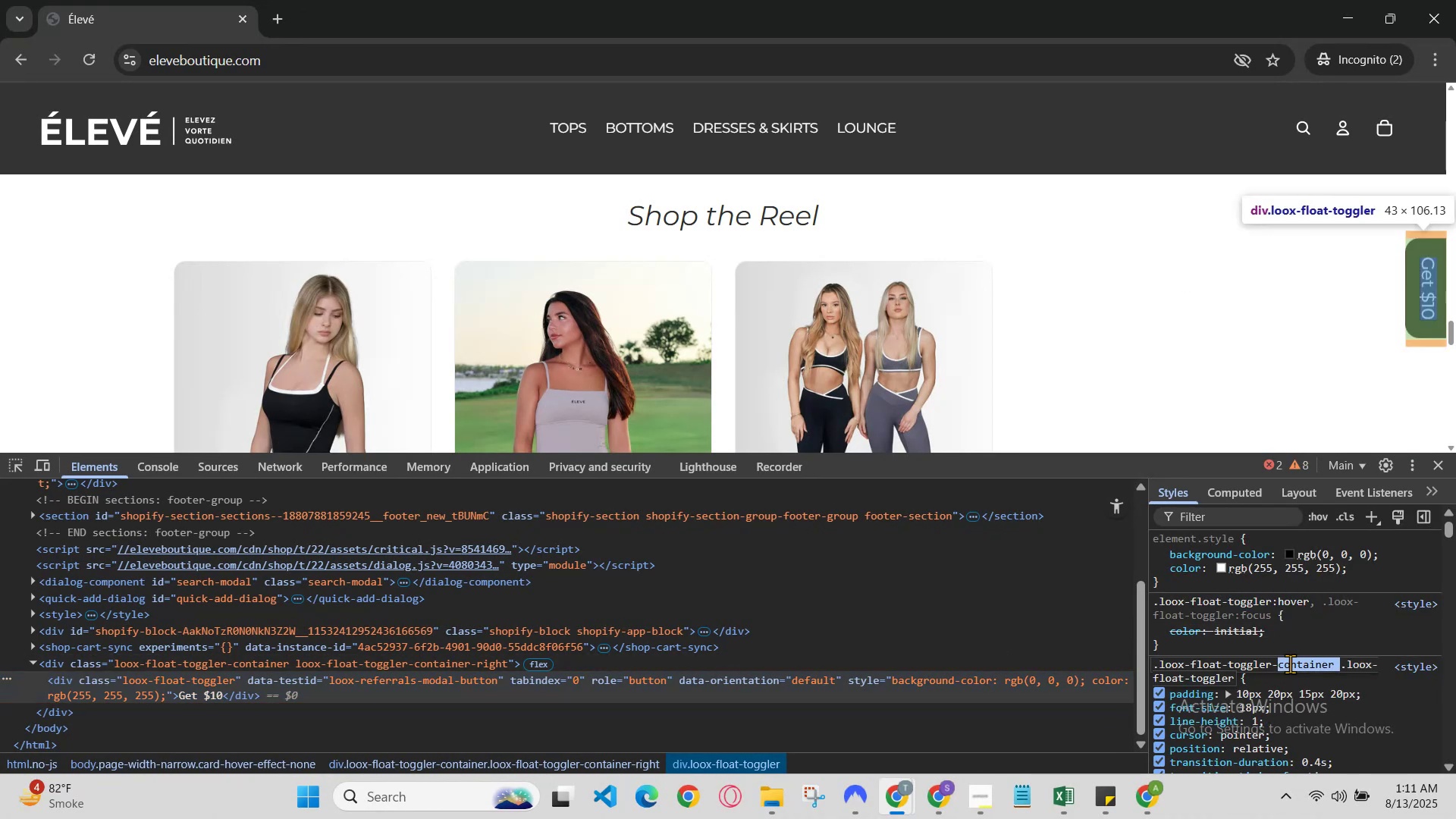 
left_click([1290, 664])
 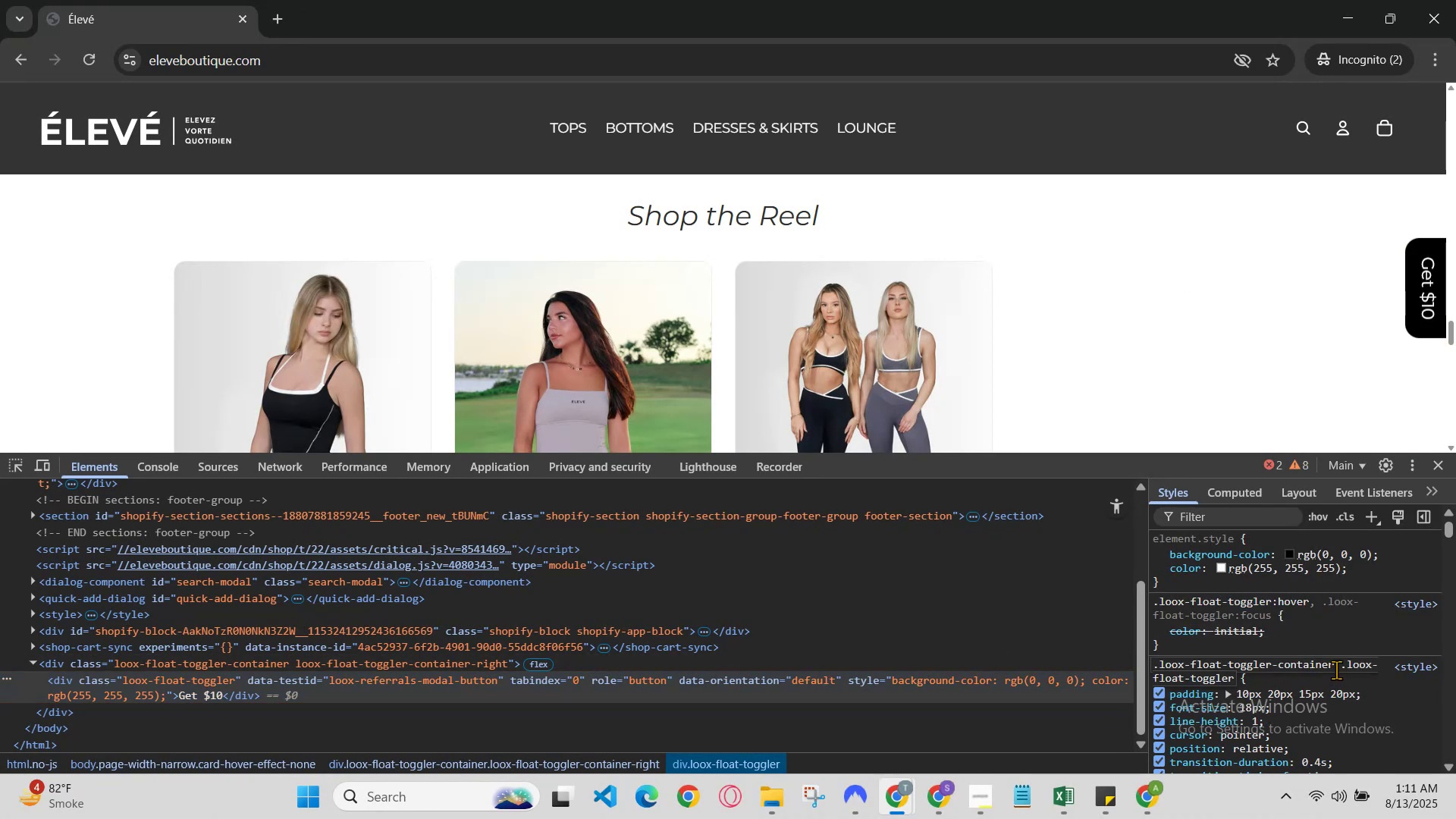 
left_click_drag(start_coordinate=[1336, 670], to_coordinate=[1157, 649])
 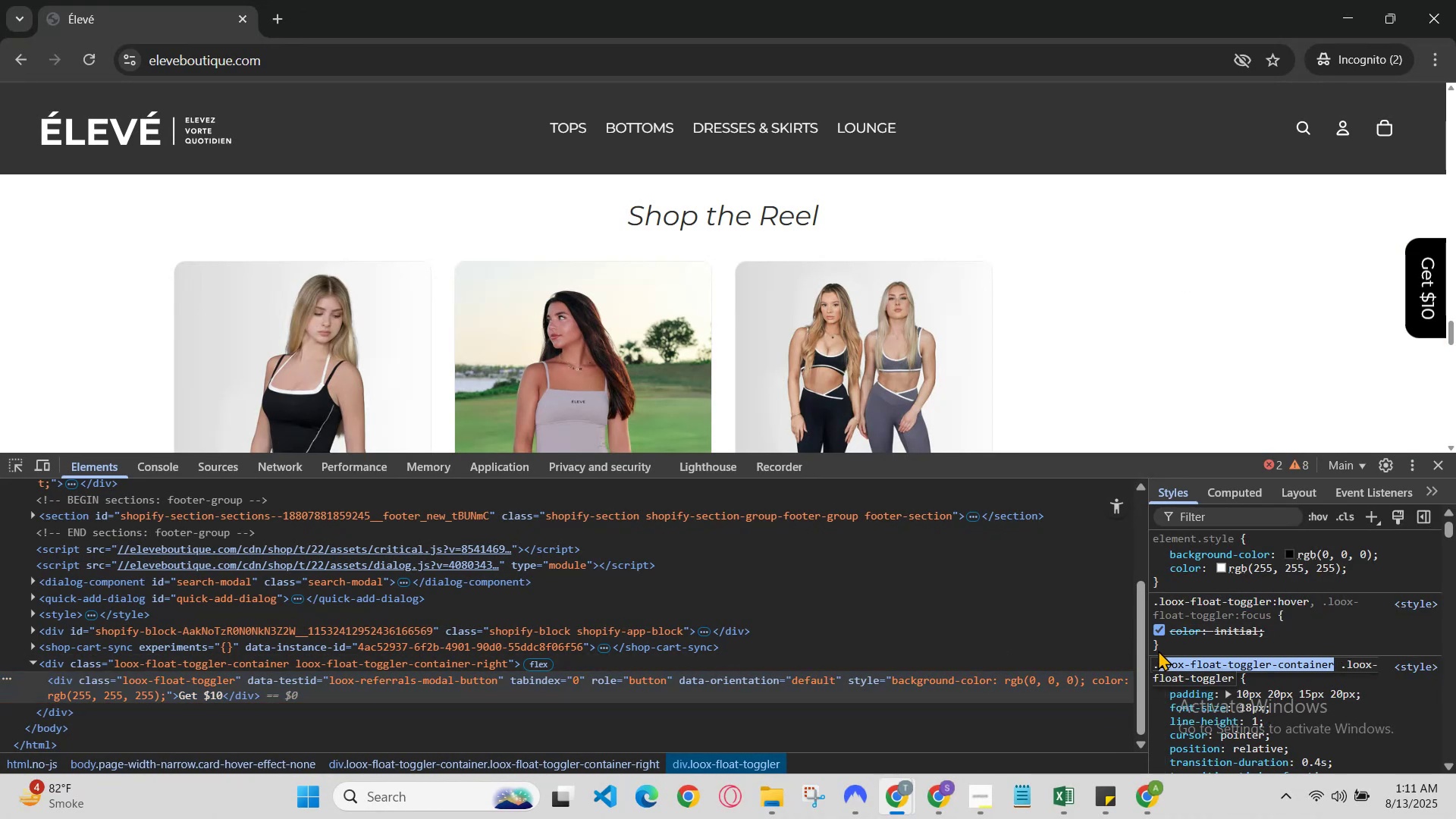 
hold_key(key=ControlLeft, duration=1.05)
 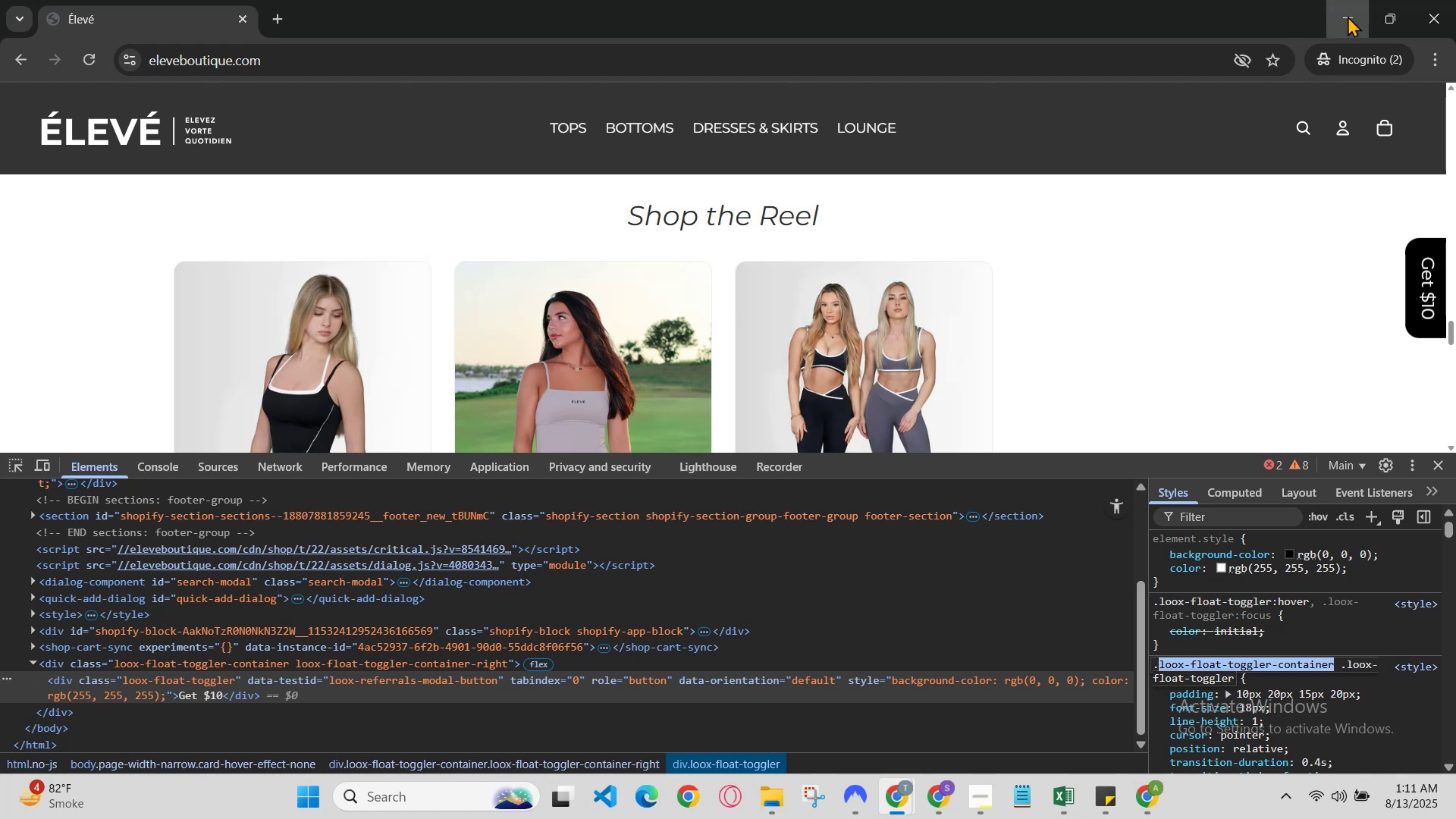 
hold_key(key=C, duration=0.34)
 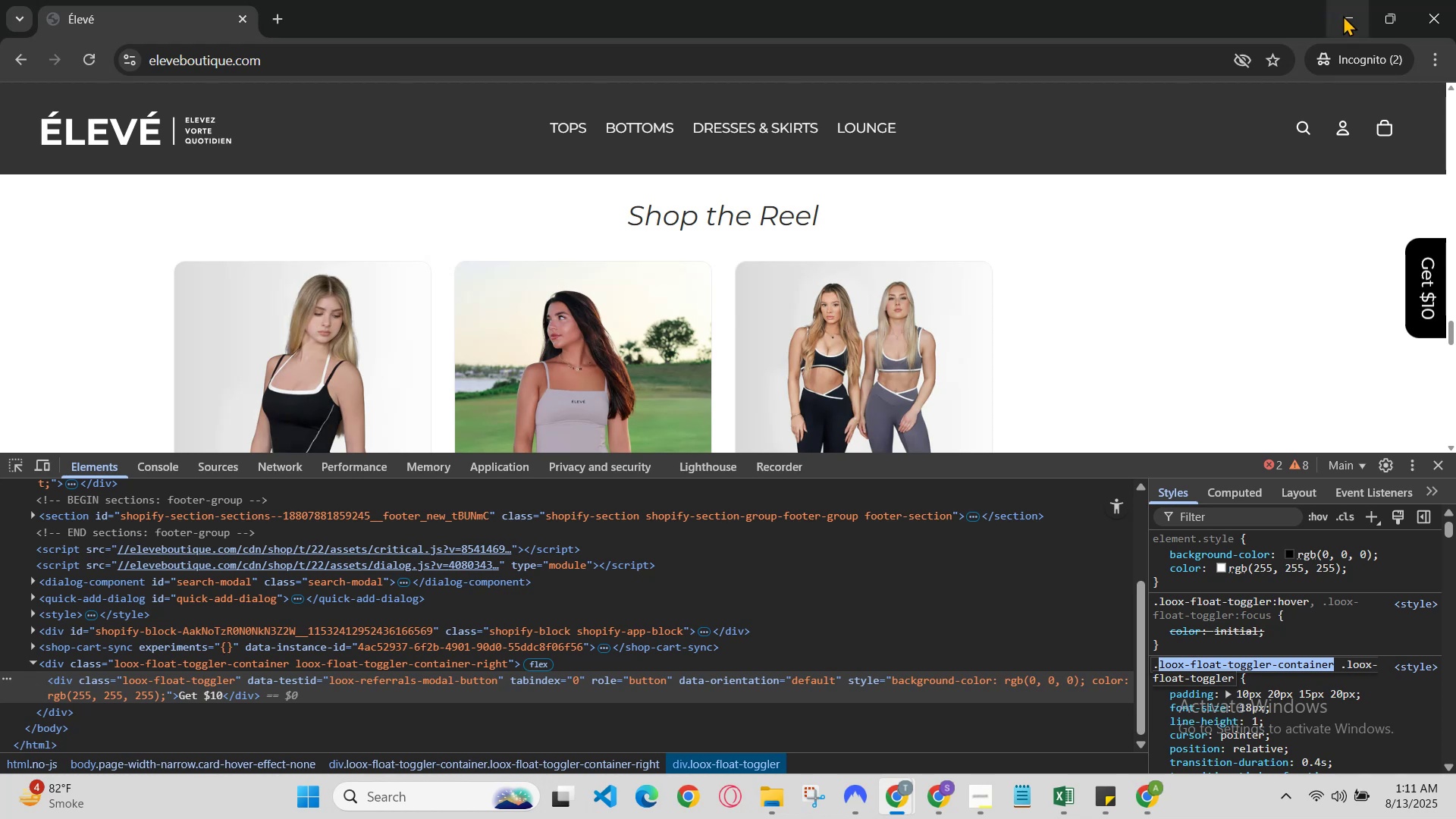 
left_click([1348, 16])
 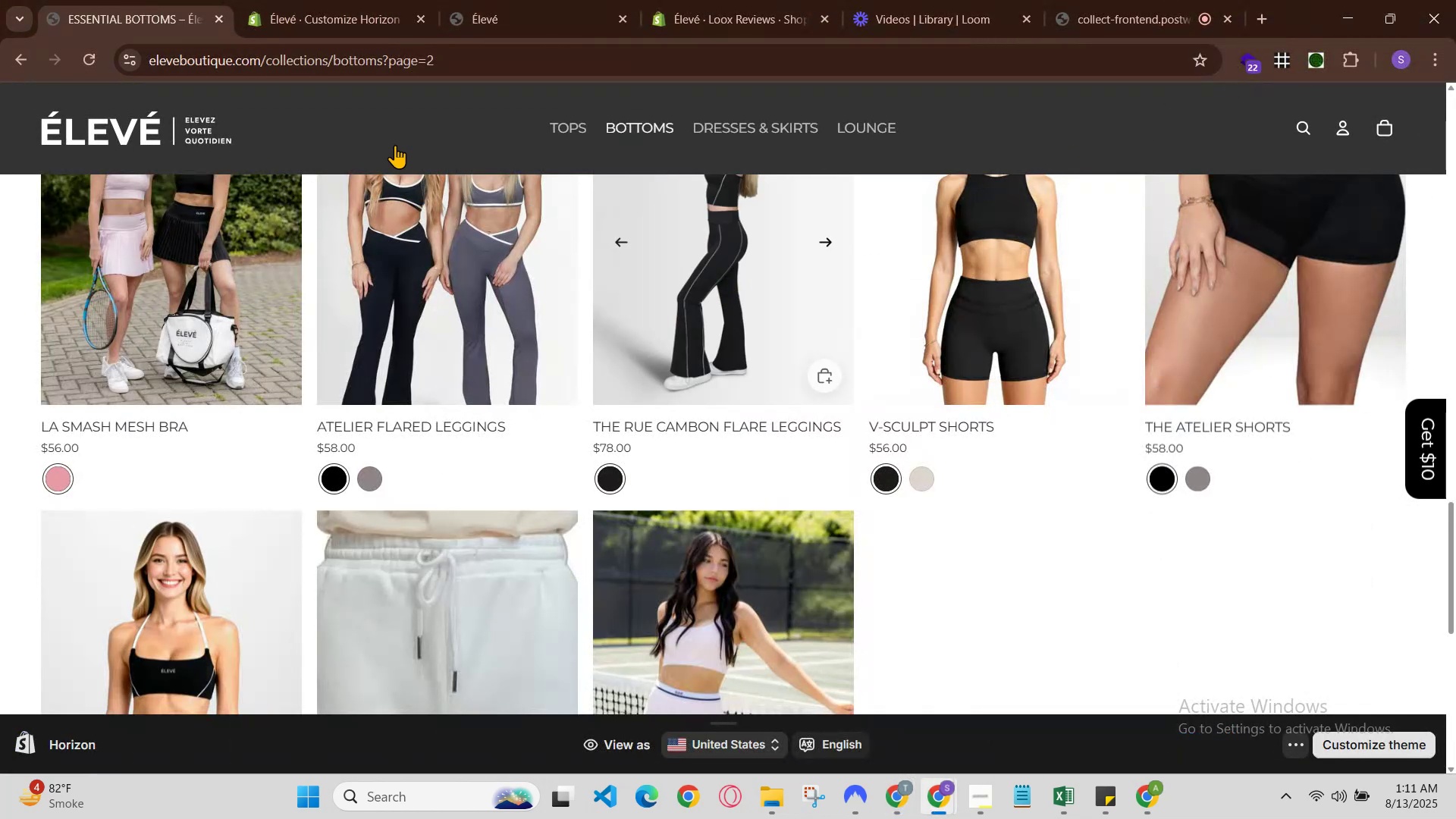 
left_click([255, 0])
 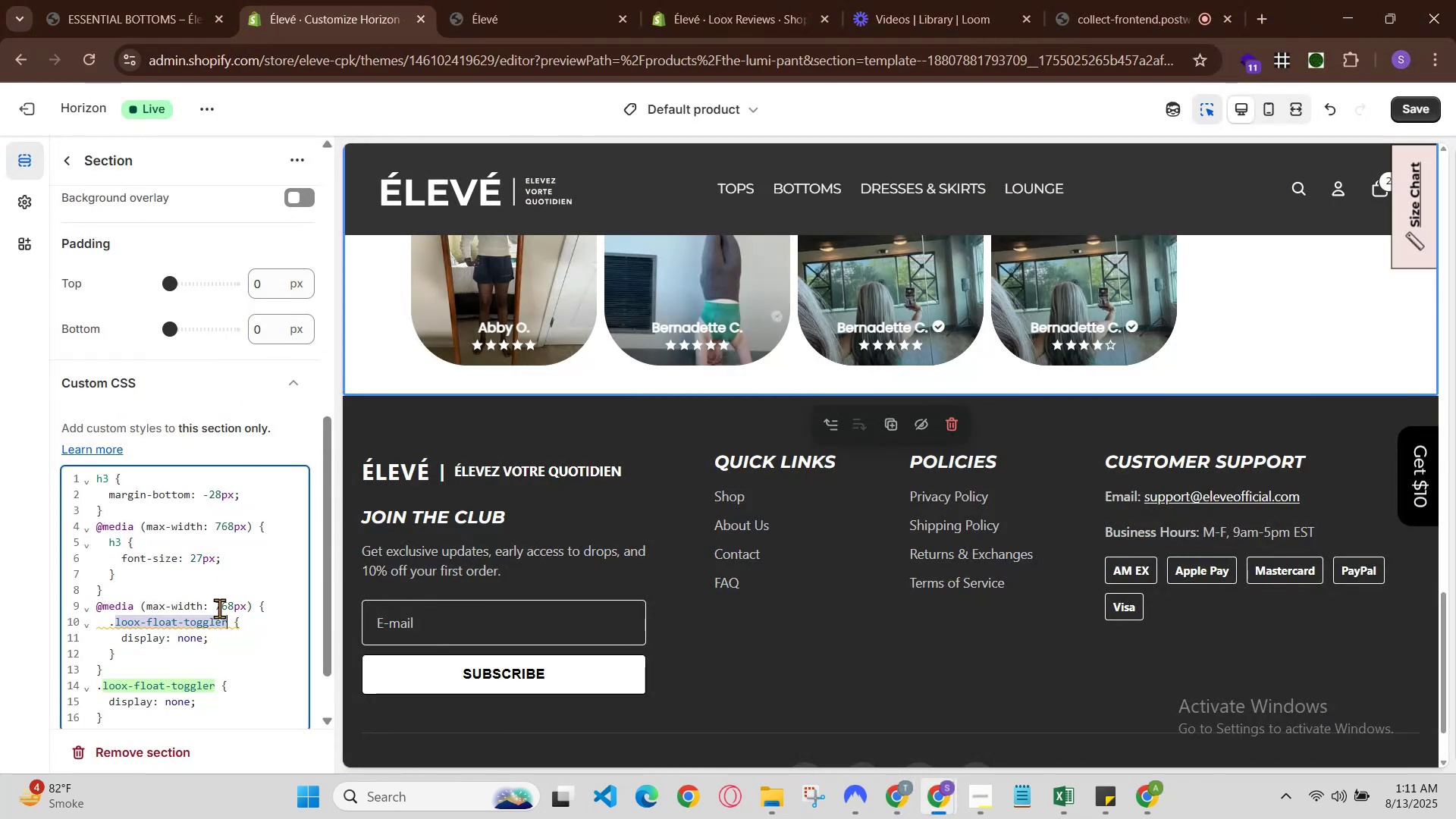 
double_click([210, 629])
 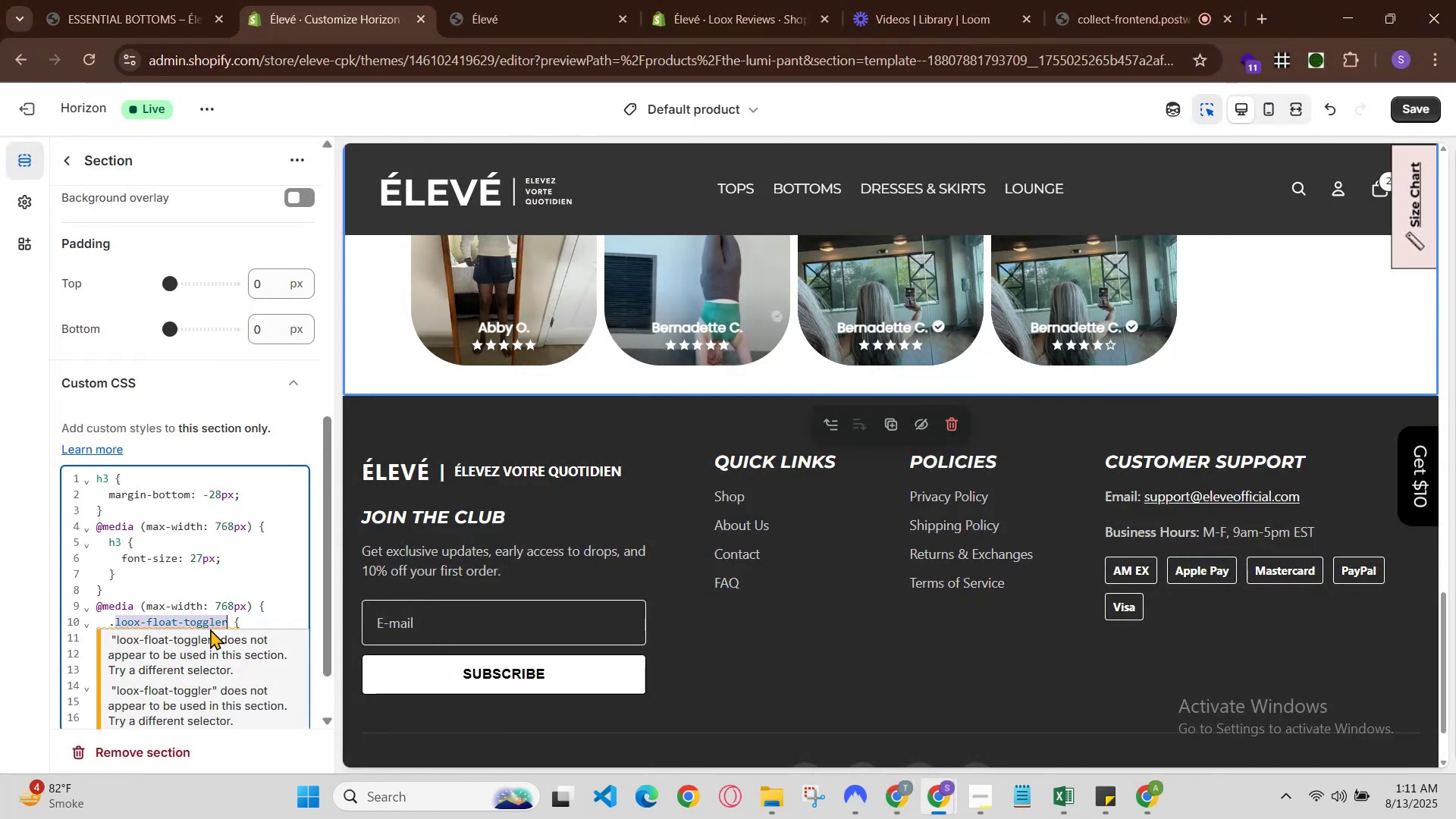 
key(Control+V)
 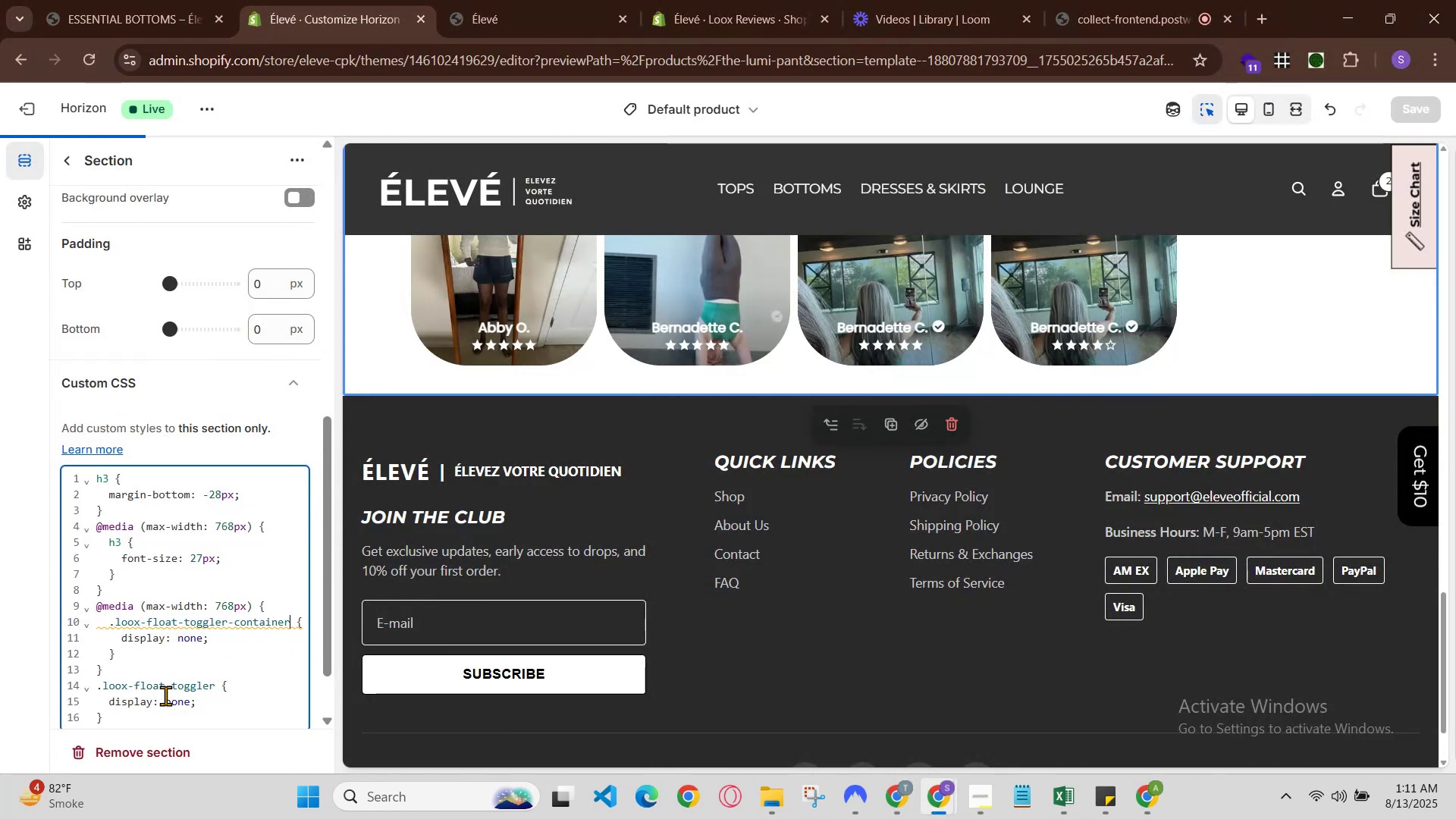 
double_click([165, 690])
 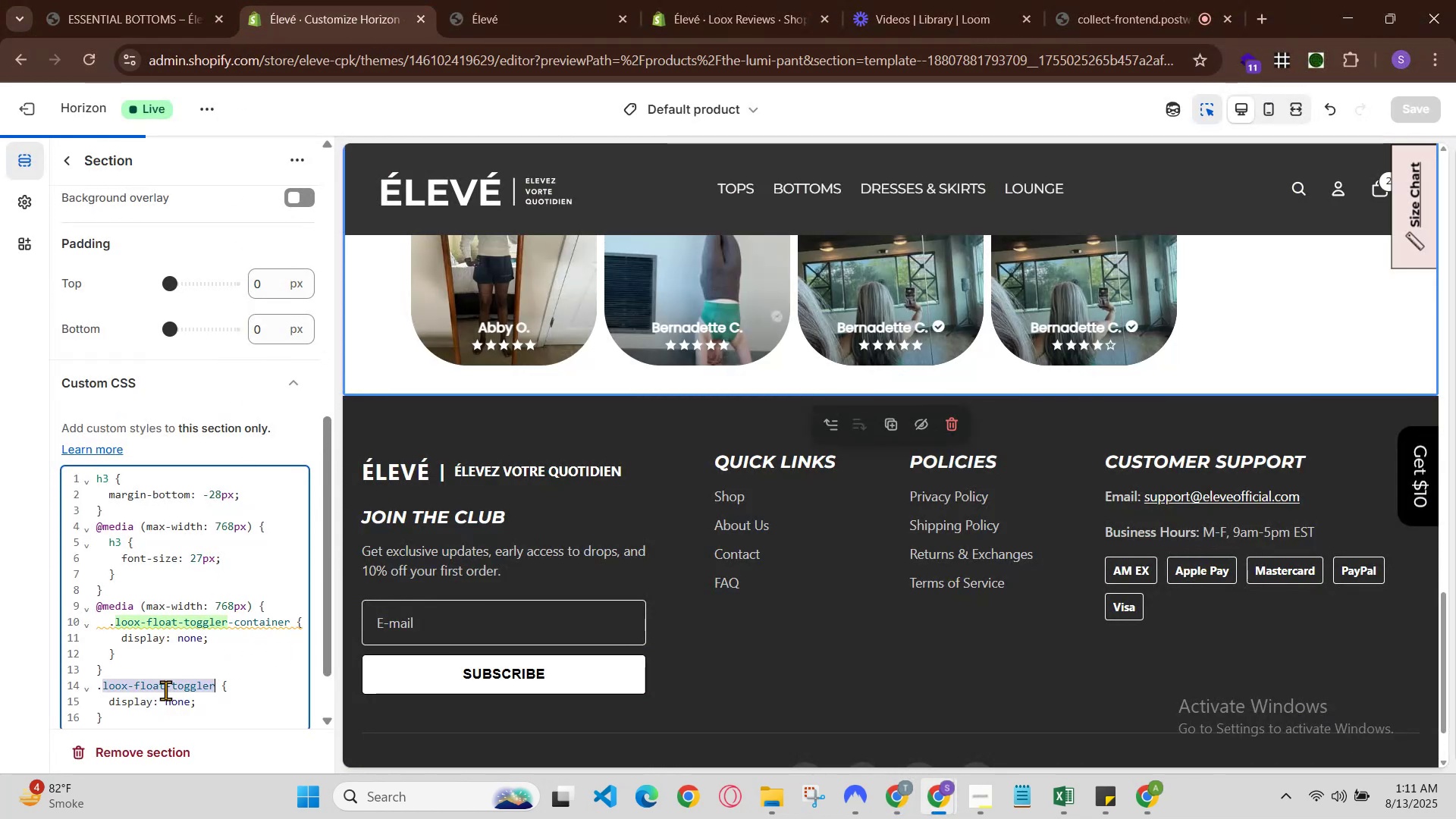 
key(Control+V)
 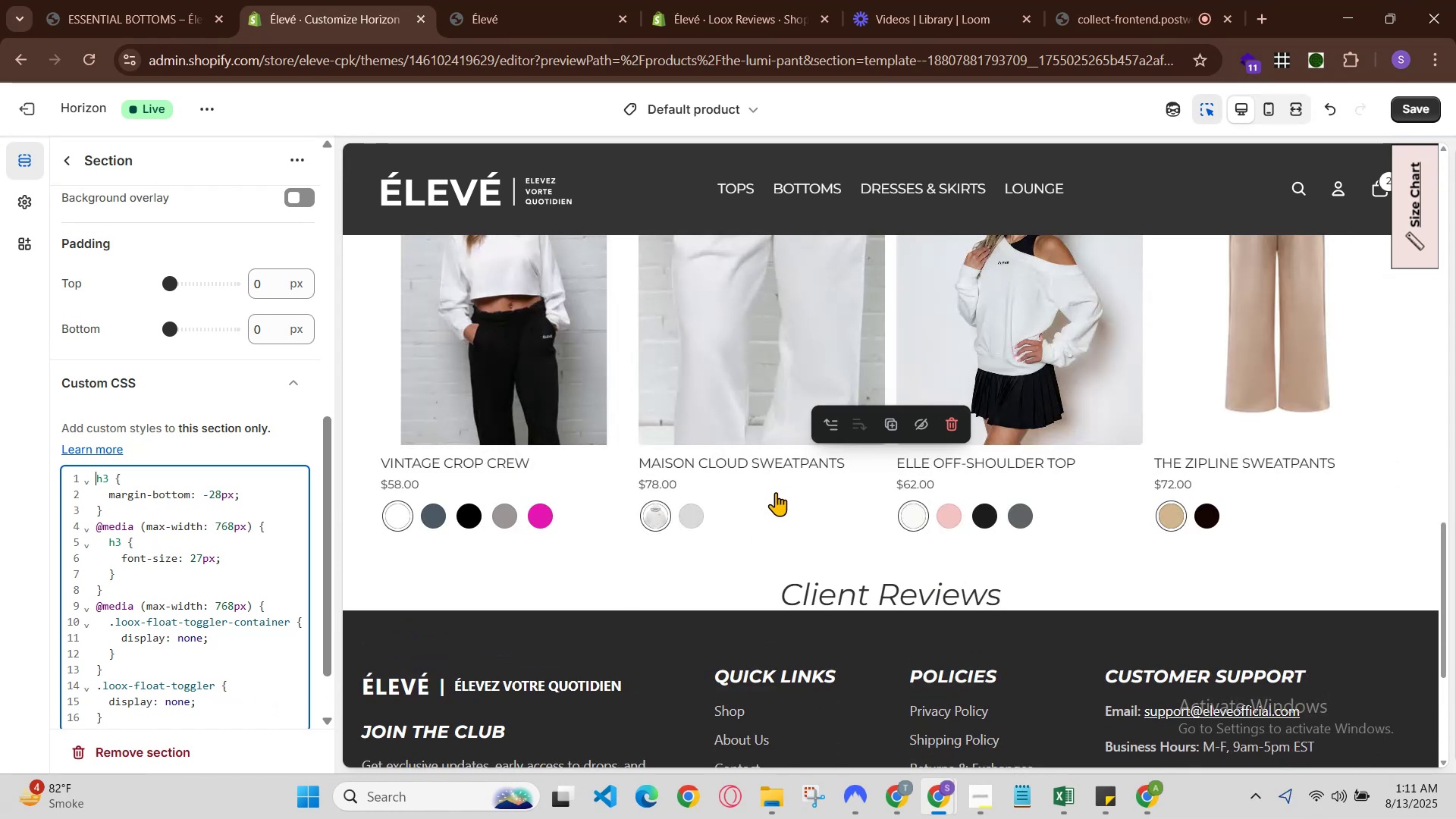 
scroll: coordinate [1058, 554], scroll_direction: down, amount: 1.0
 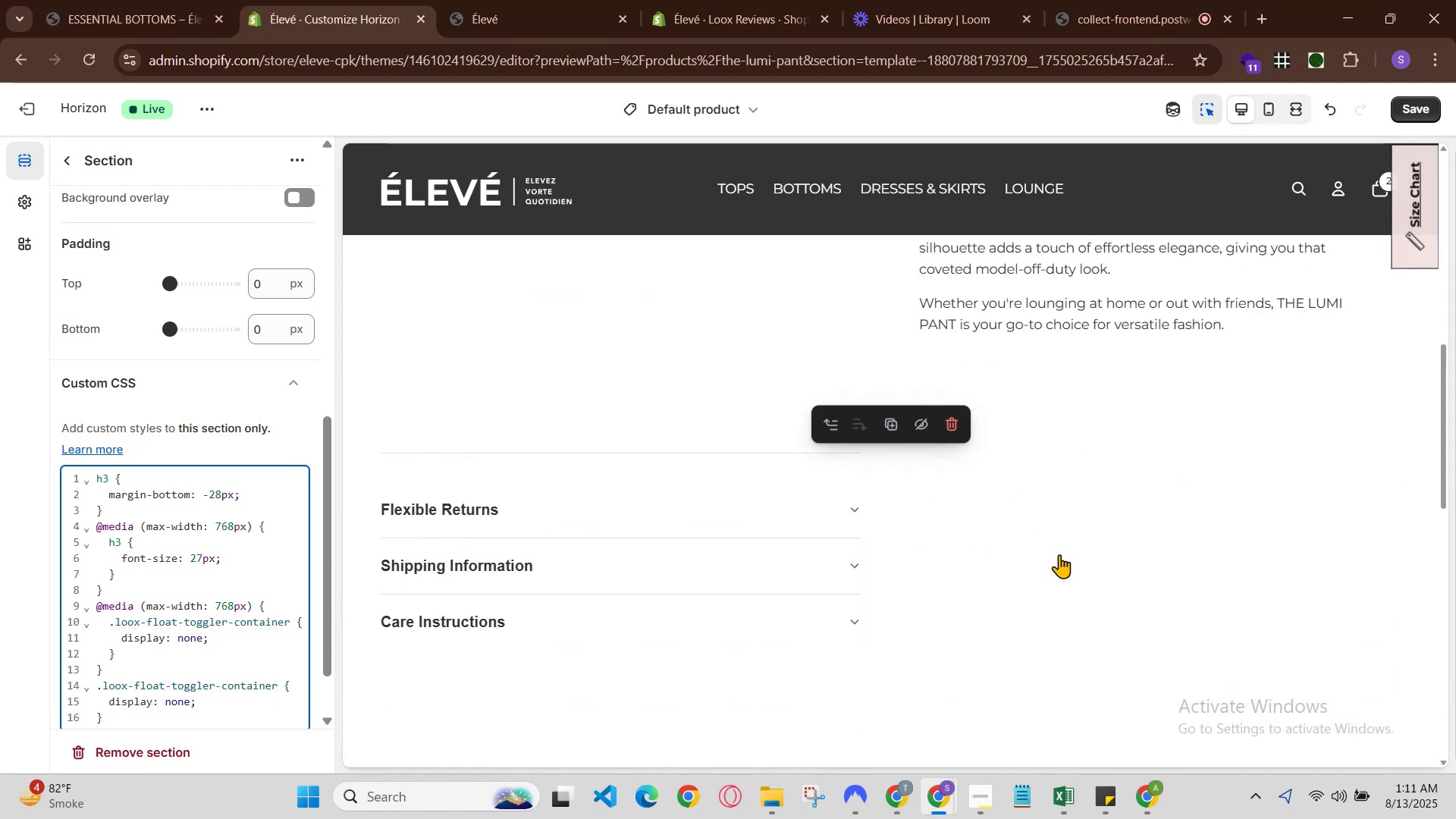 
scroll: coordinate [1059, 554], scroll_direction: up, amount: 1.0
 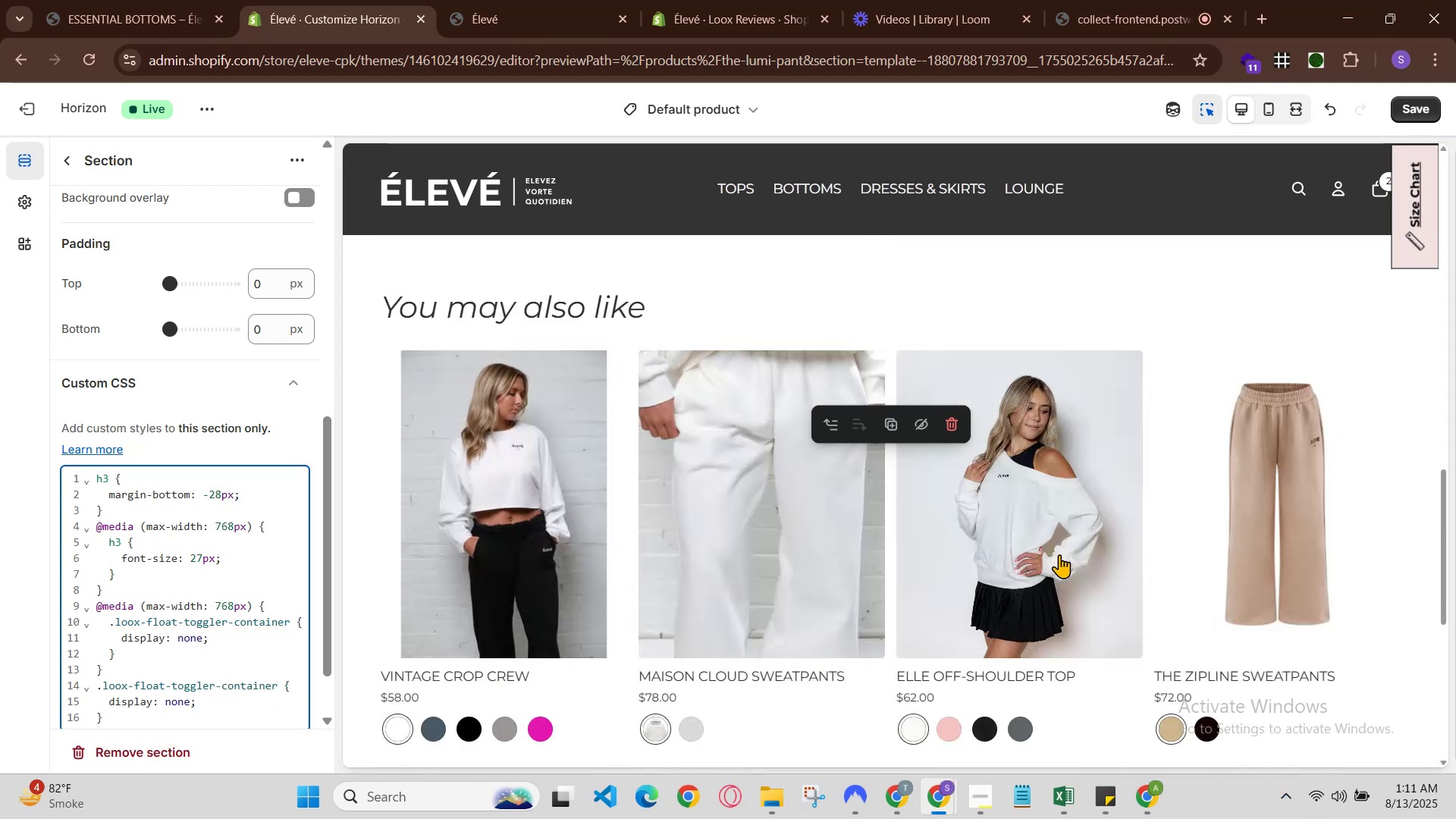 
scroll: coordinate [1170, 529], scroll_direction: down, amount: 2.0
 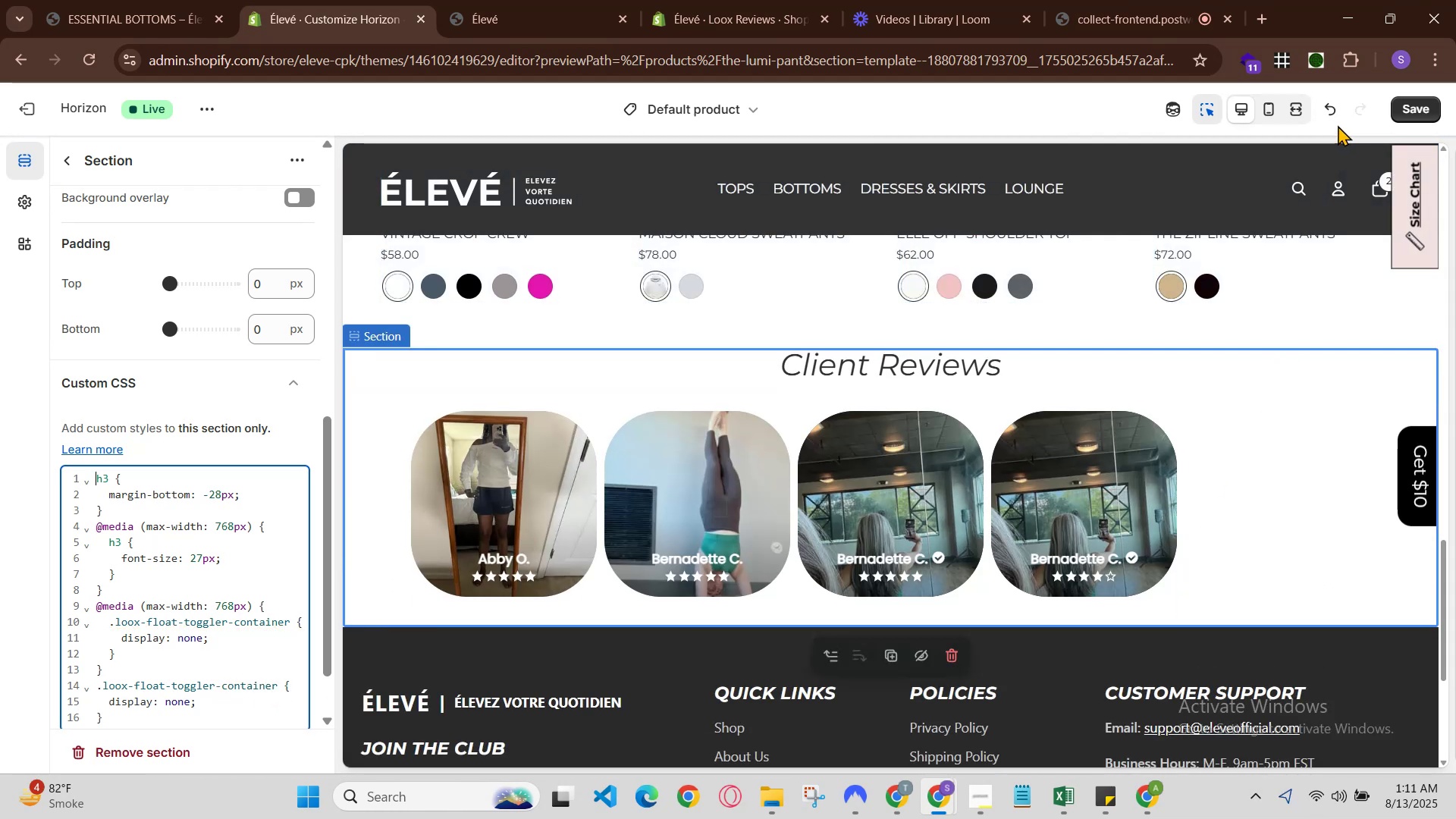 
left_click([1395, 102])
 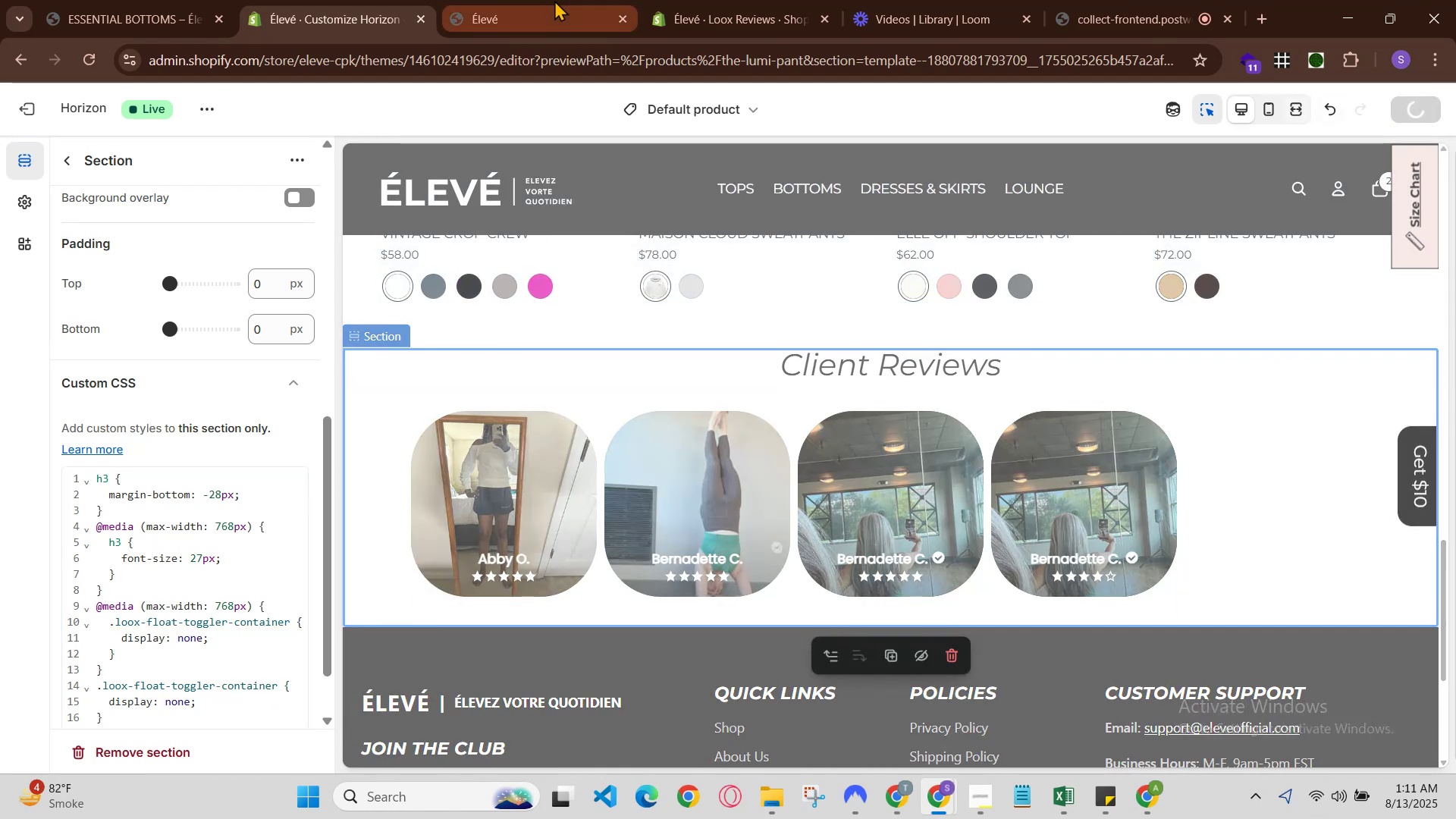 
left_click([698, 0])
 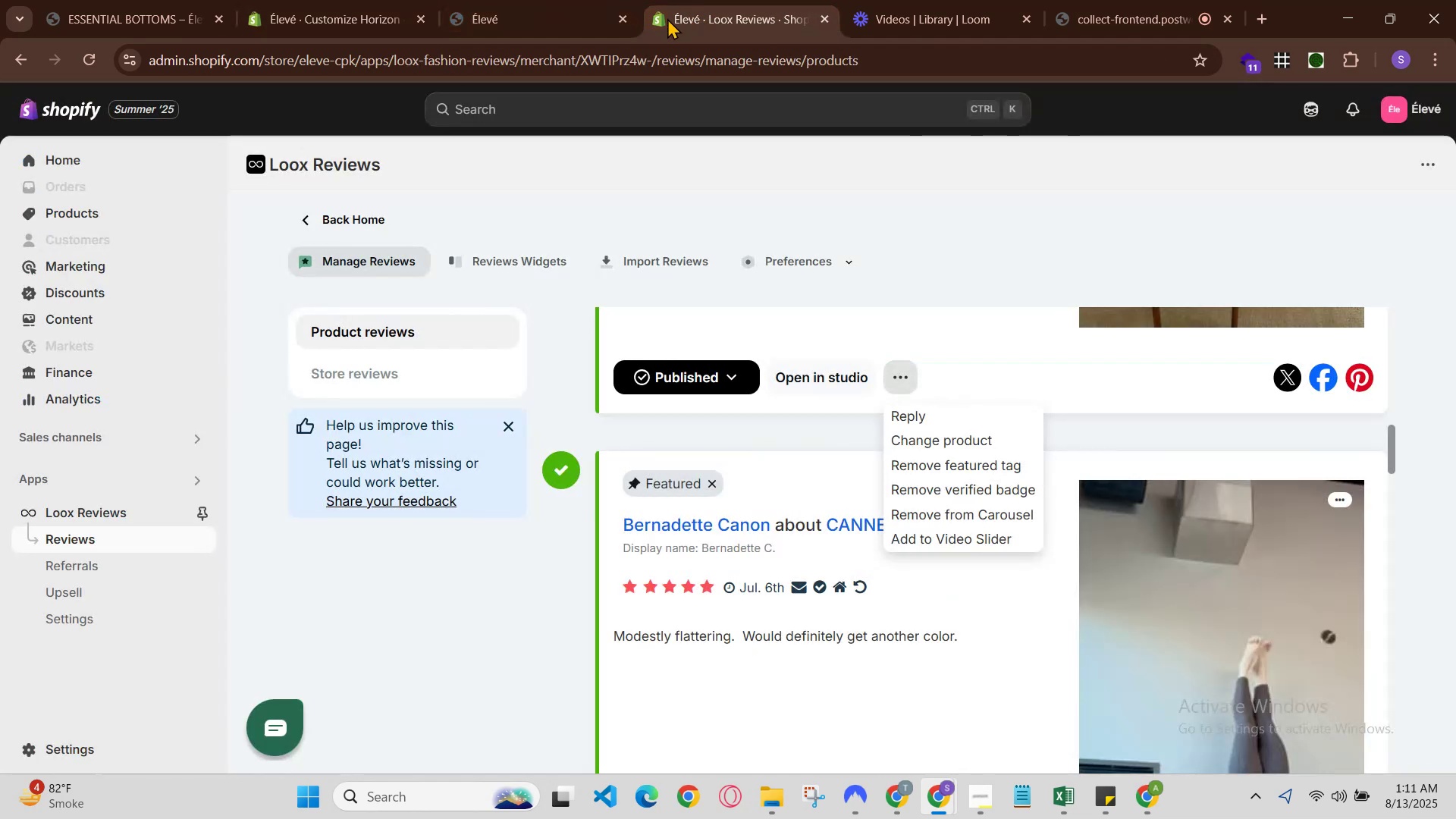 
left_click([507, 0])
 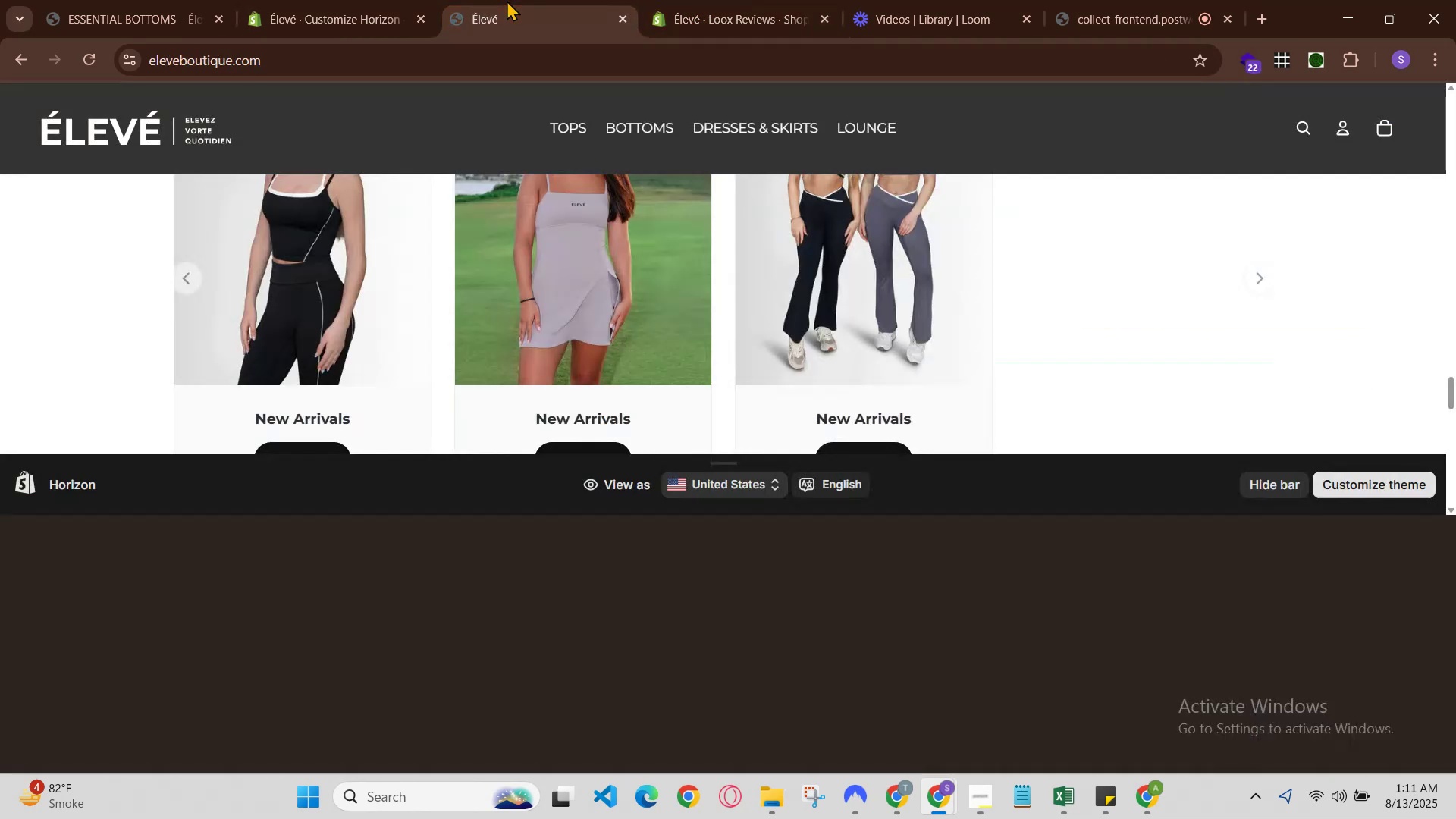 
key(Control+R)
 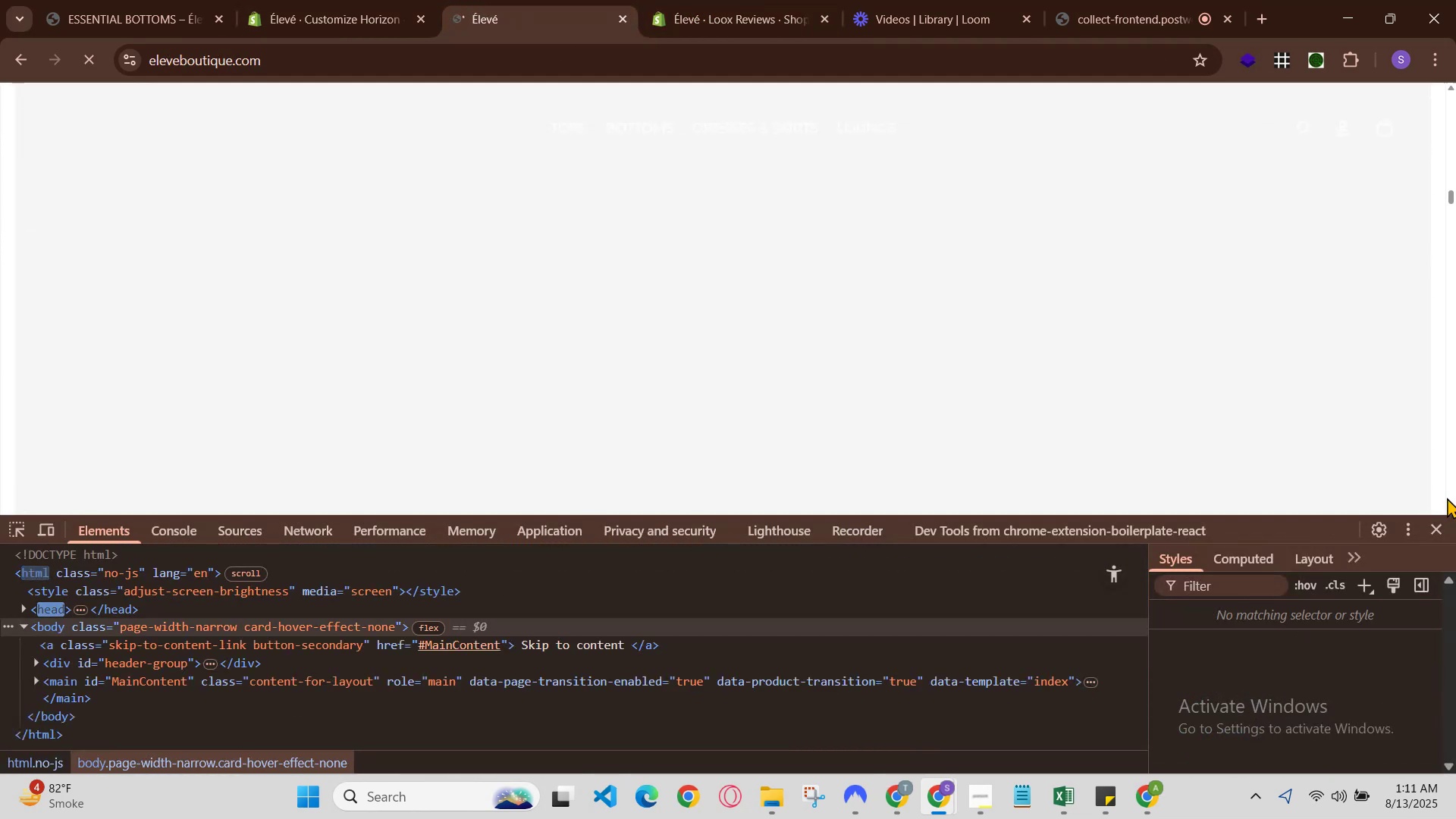 
left_click([1445, 529])
 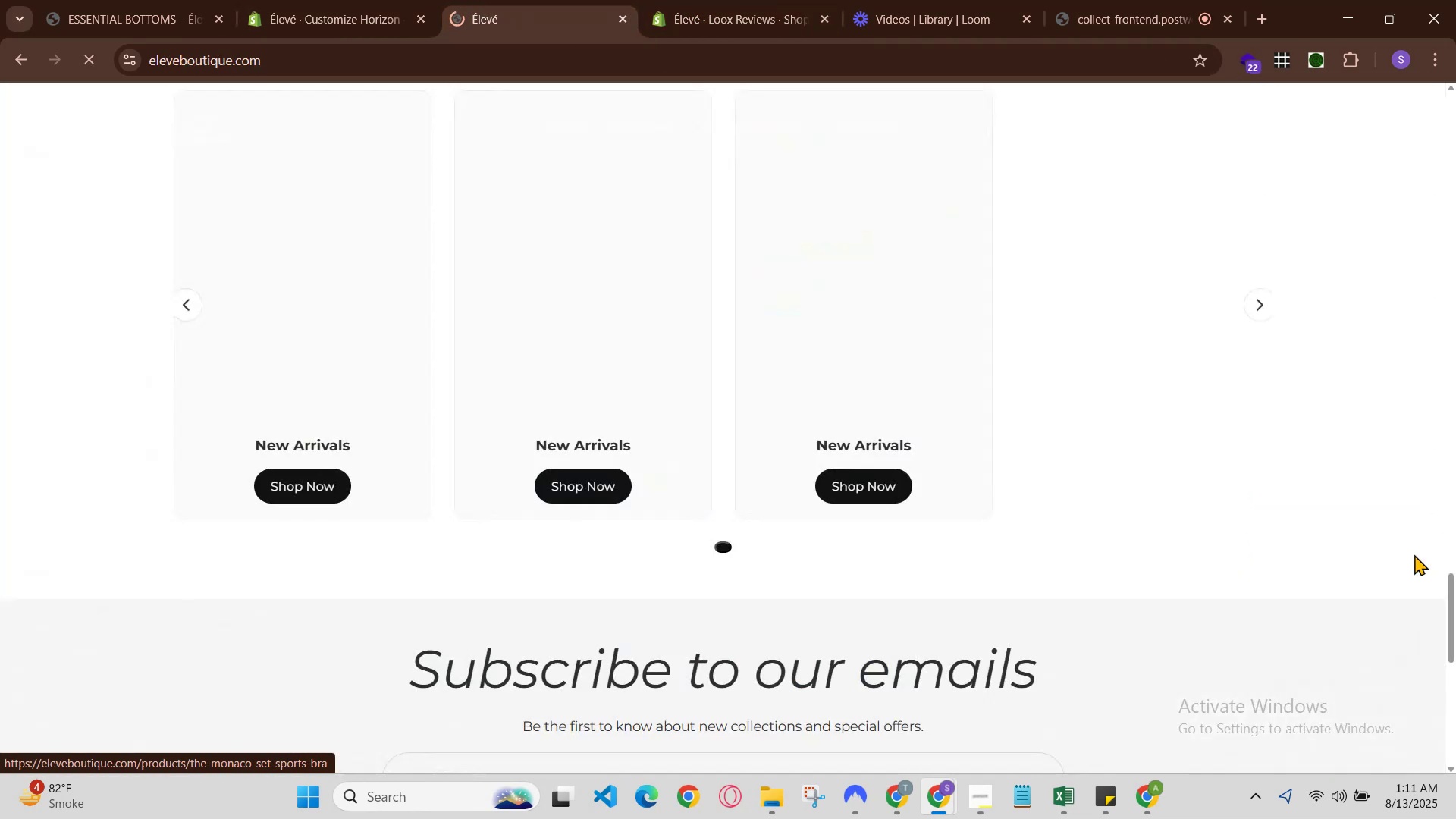 
scroll: coordinate [1414, 554], scroll_direction: up, amount: 2.0
 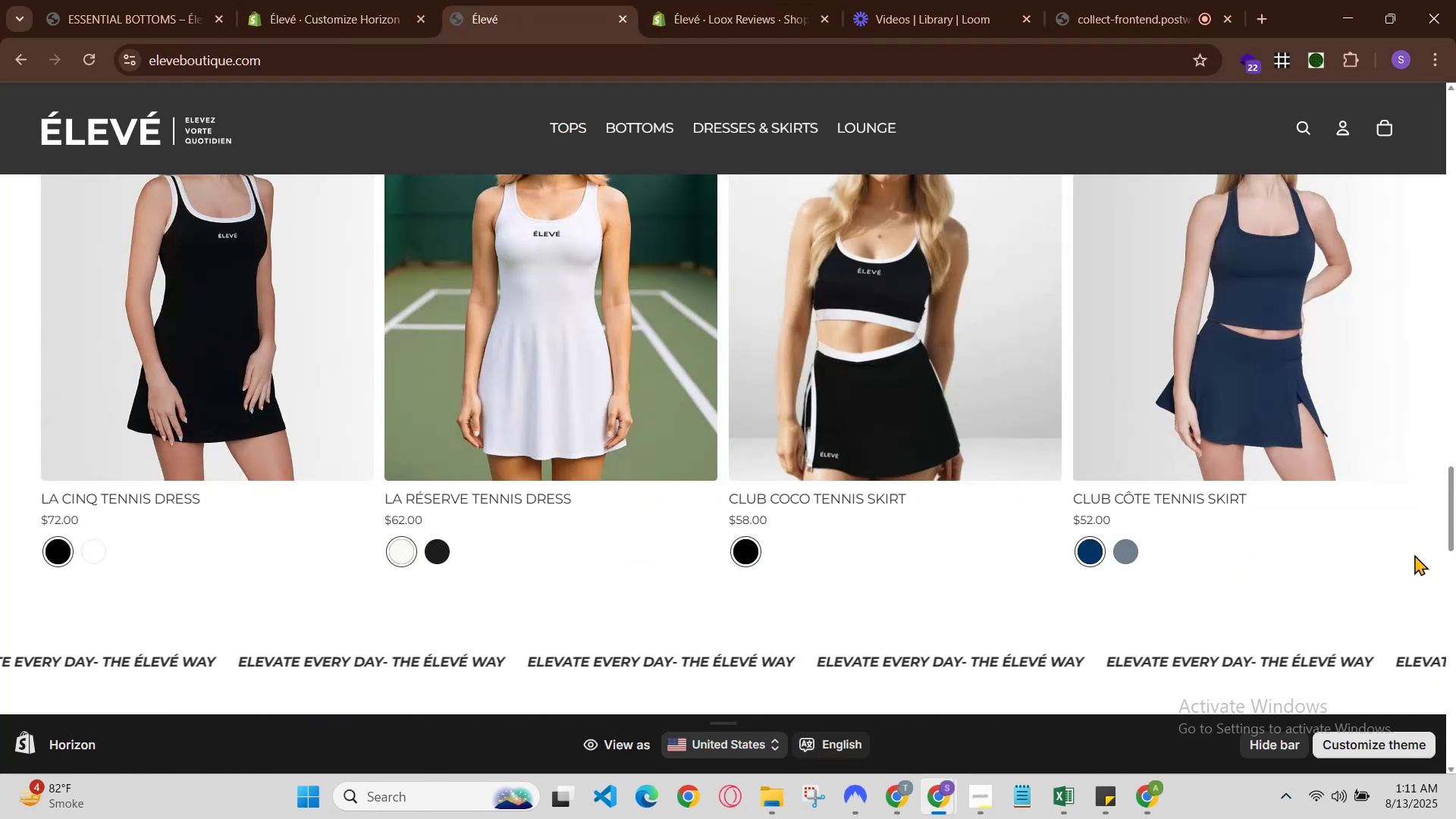 
scroll: coordinate [1414, 554], scroll_direction: down, amount: 2.0
 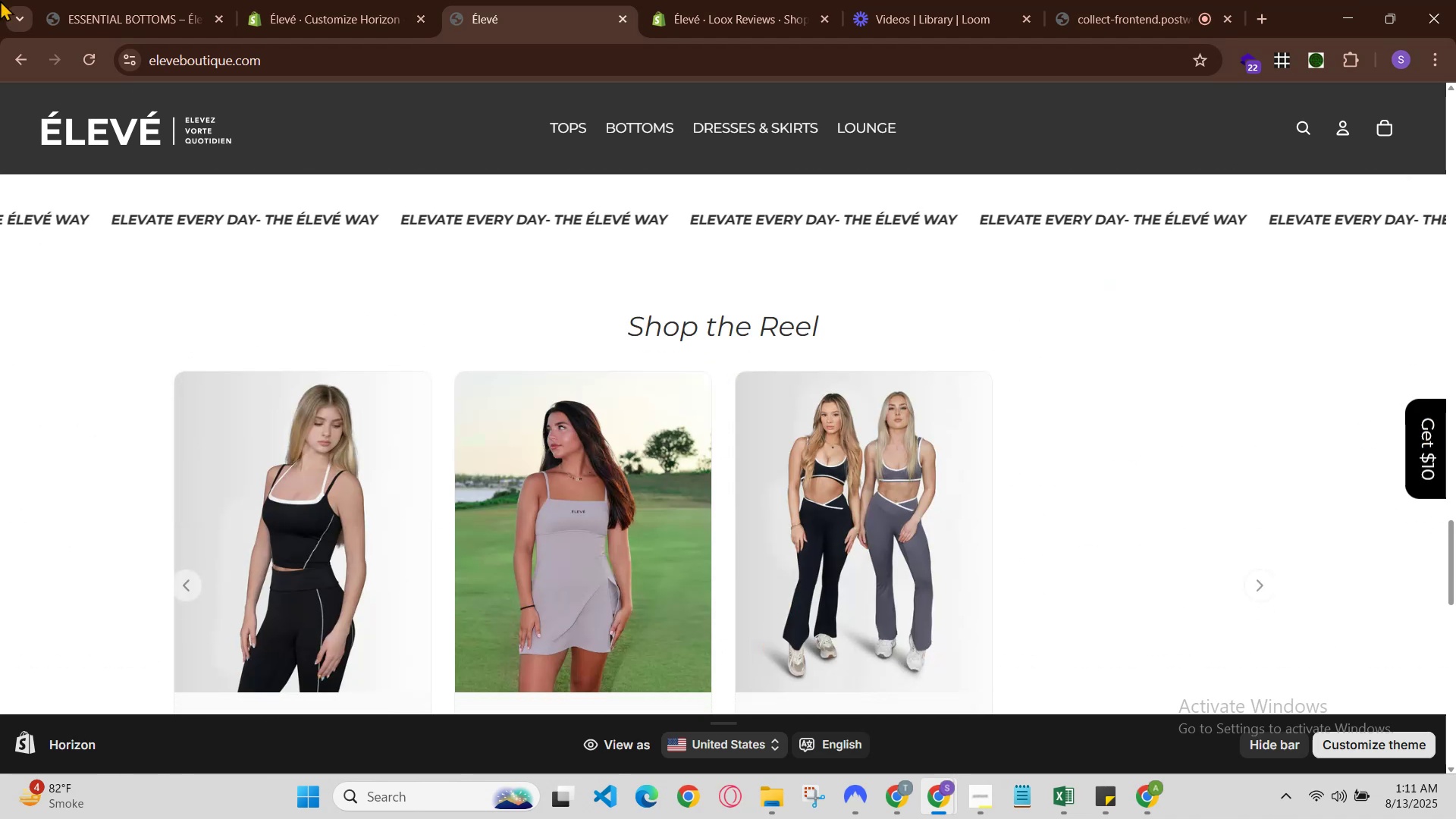 
left_click([418, 0])
 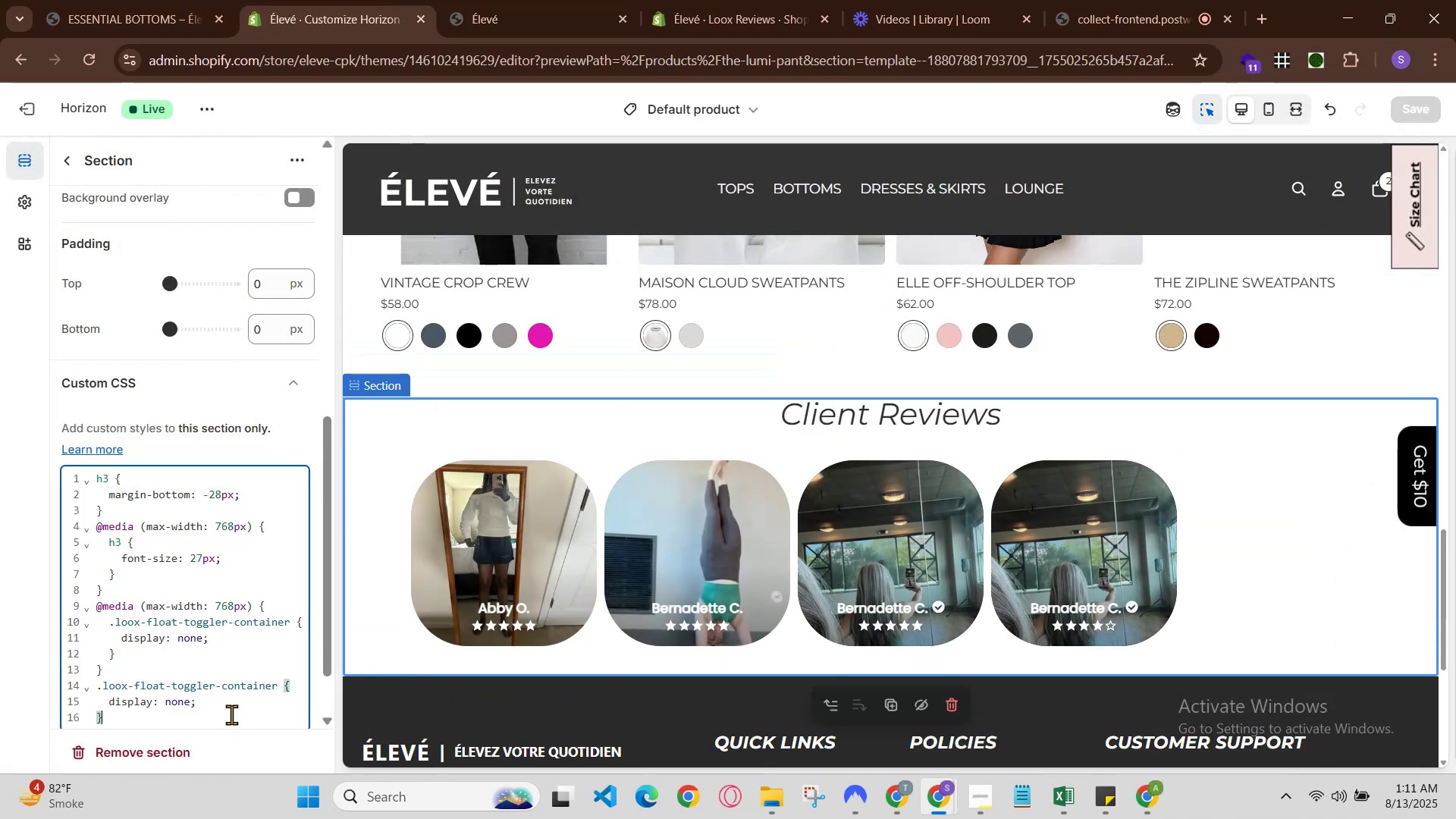 
hold_key(key=ControlLeft, duration=0.55)
 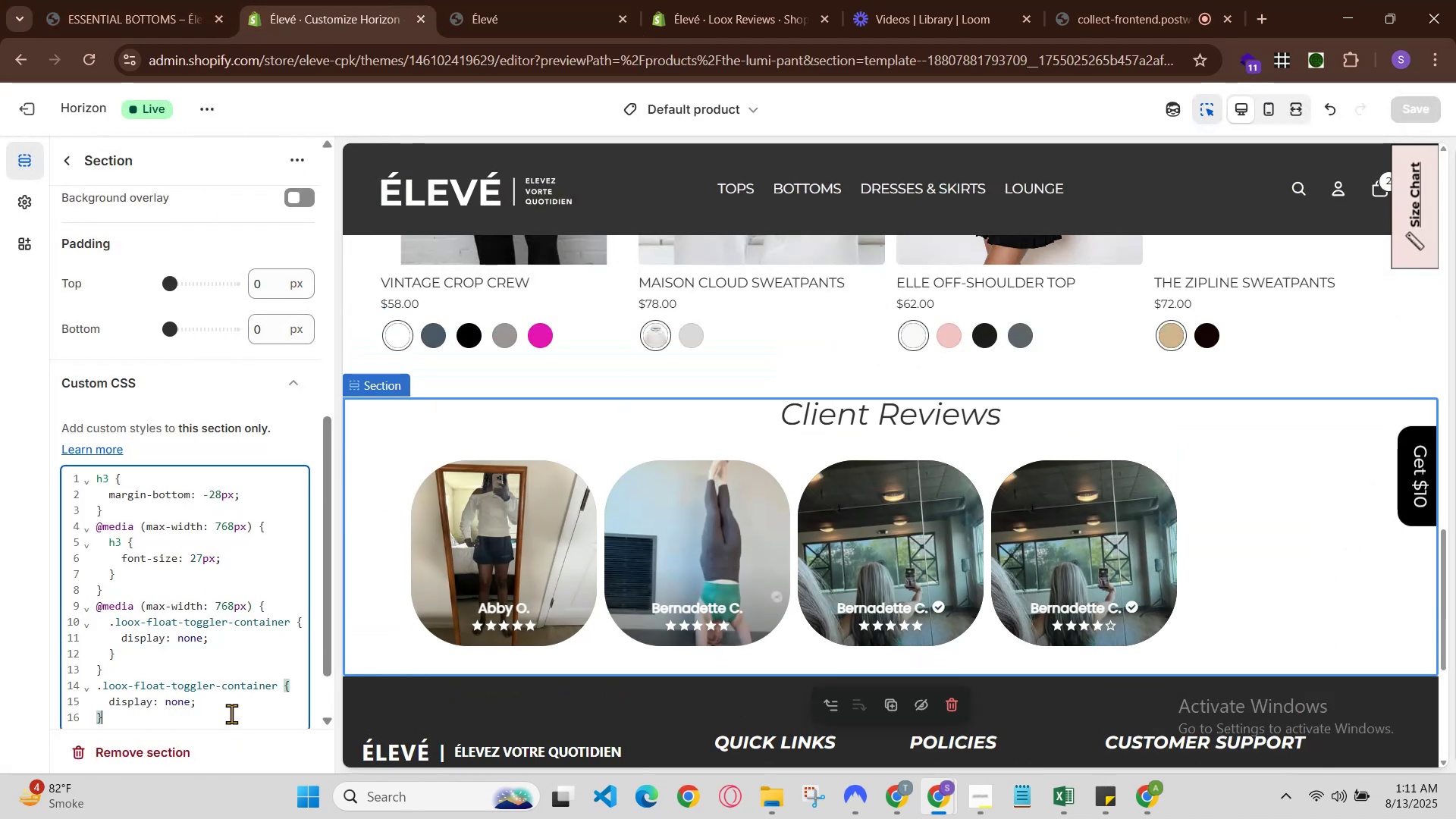 
key(Control+Z)
 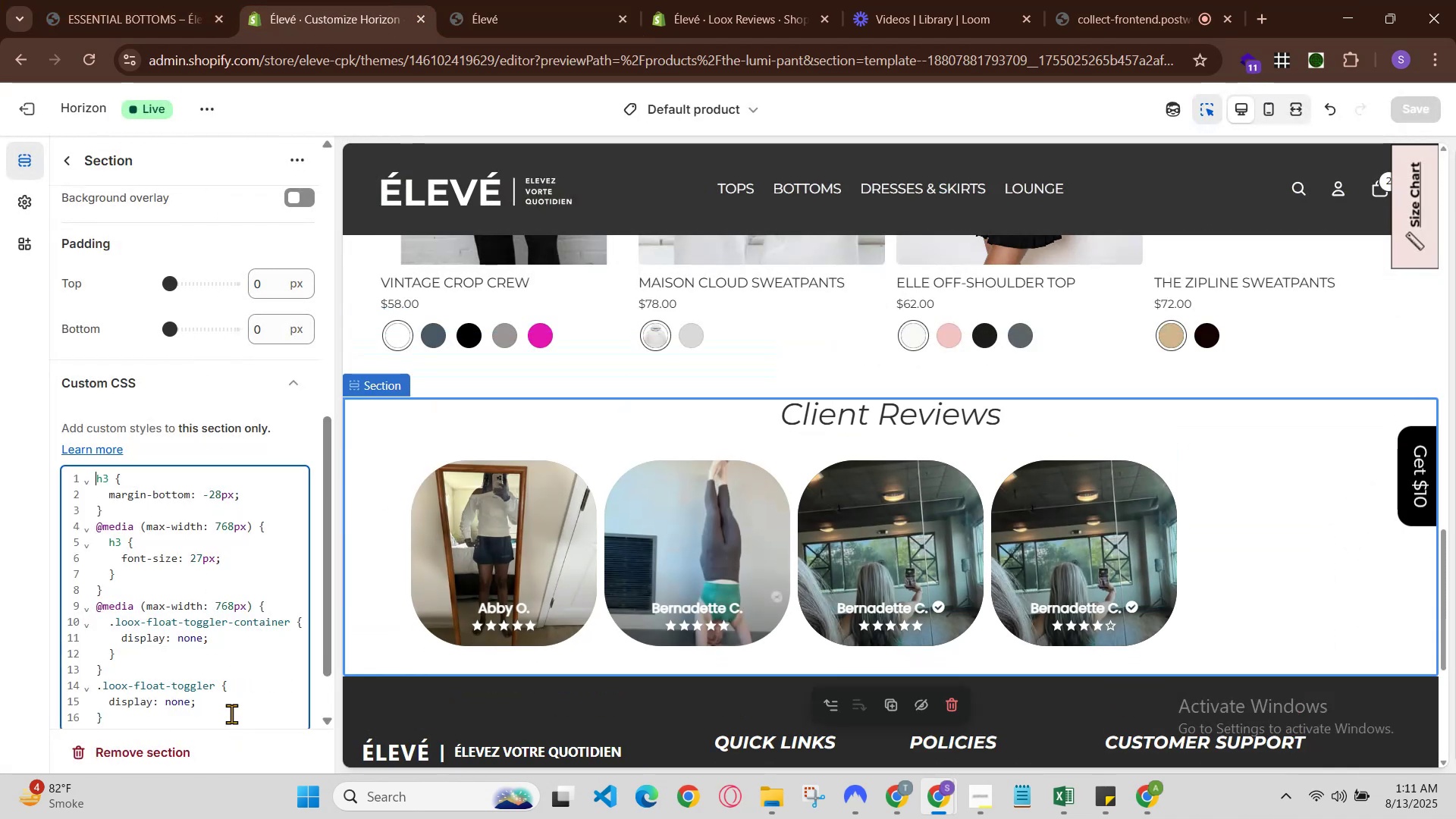 
key(Control+Z)
 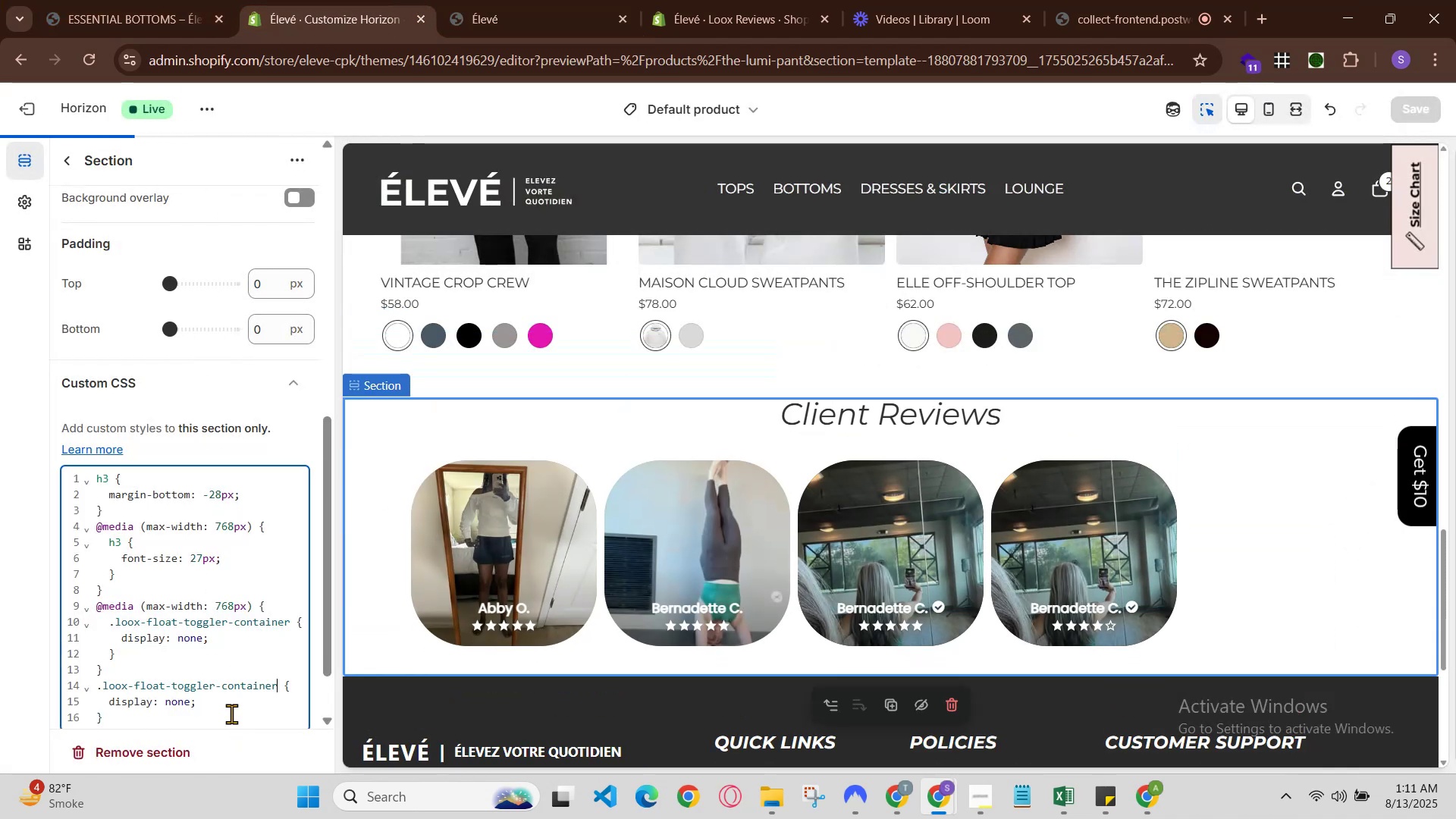 
key(Control+Z)
 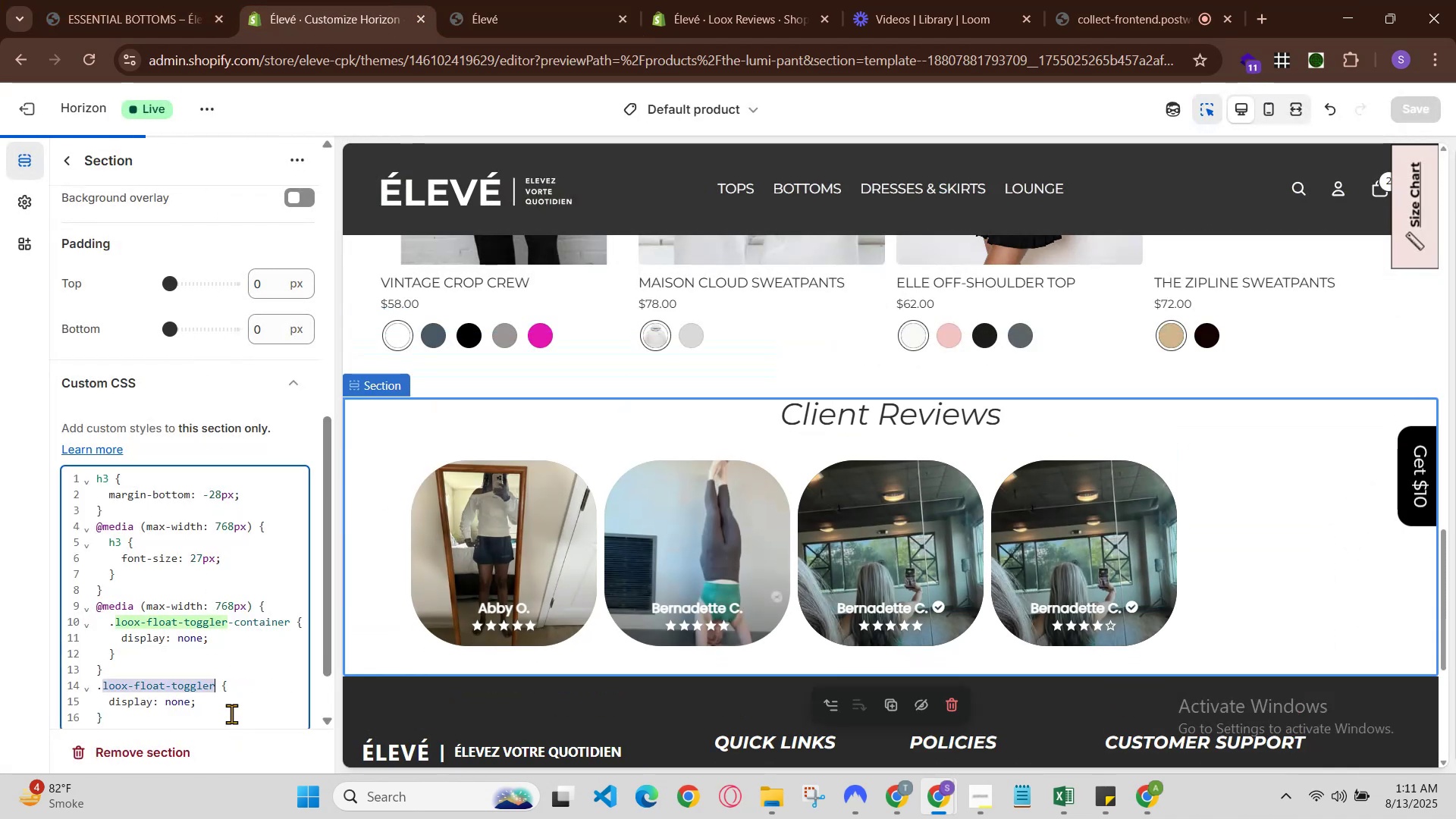 
key(Control+Z)
 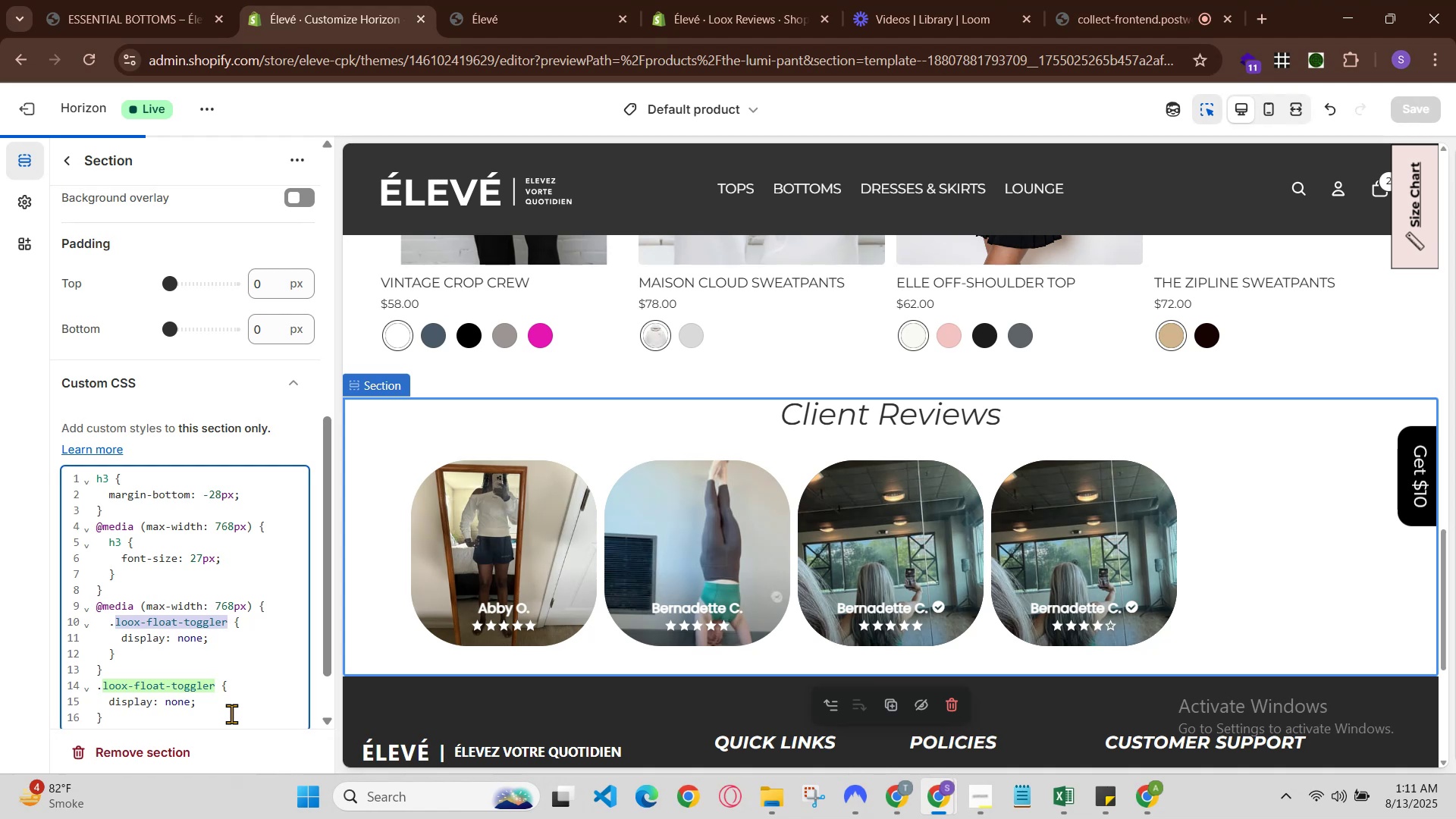 
hold_key(key=ControlLeft, duration=0.63)
 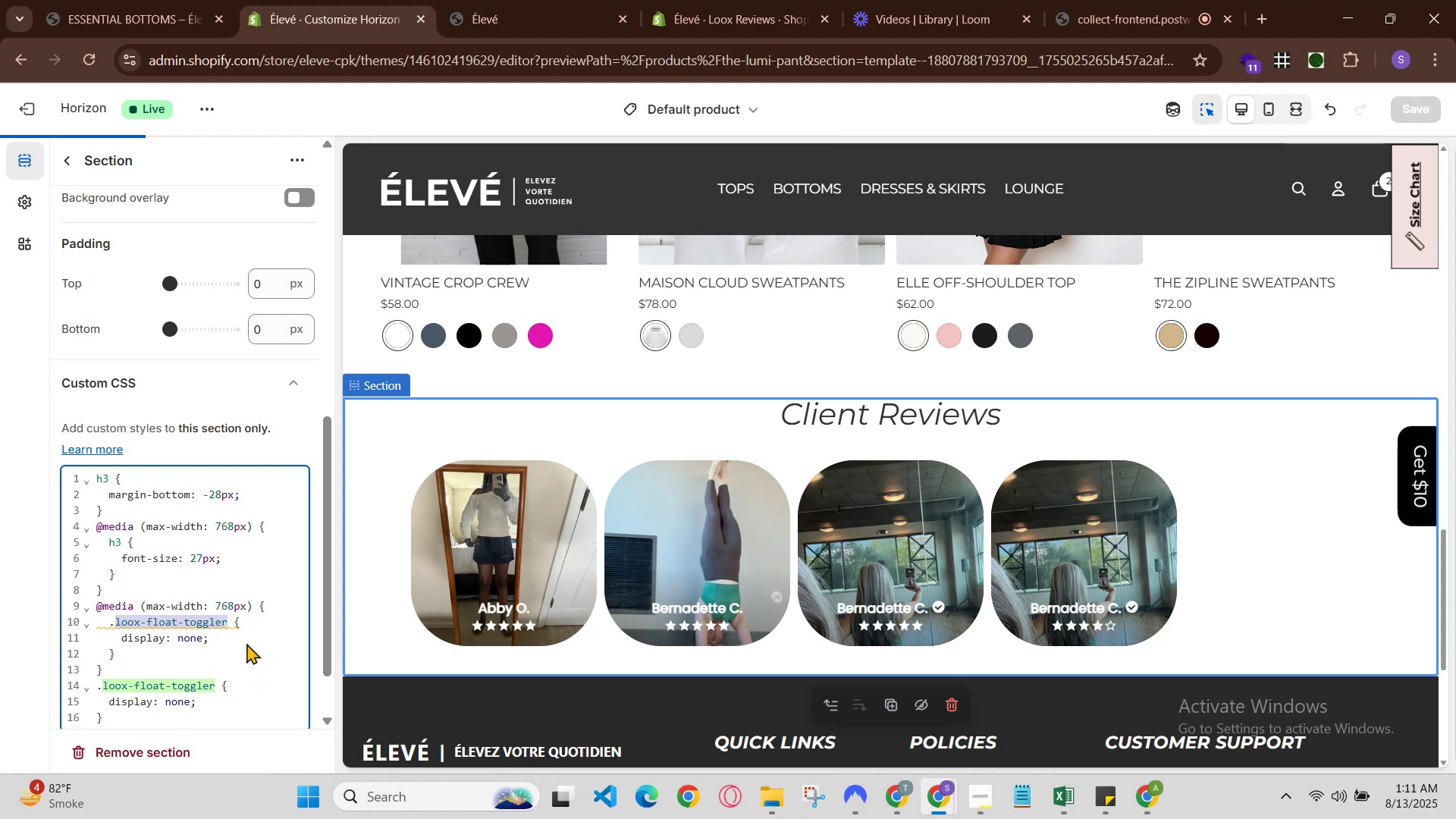 
left_click([263, 661])
 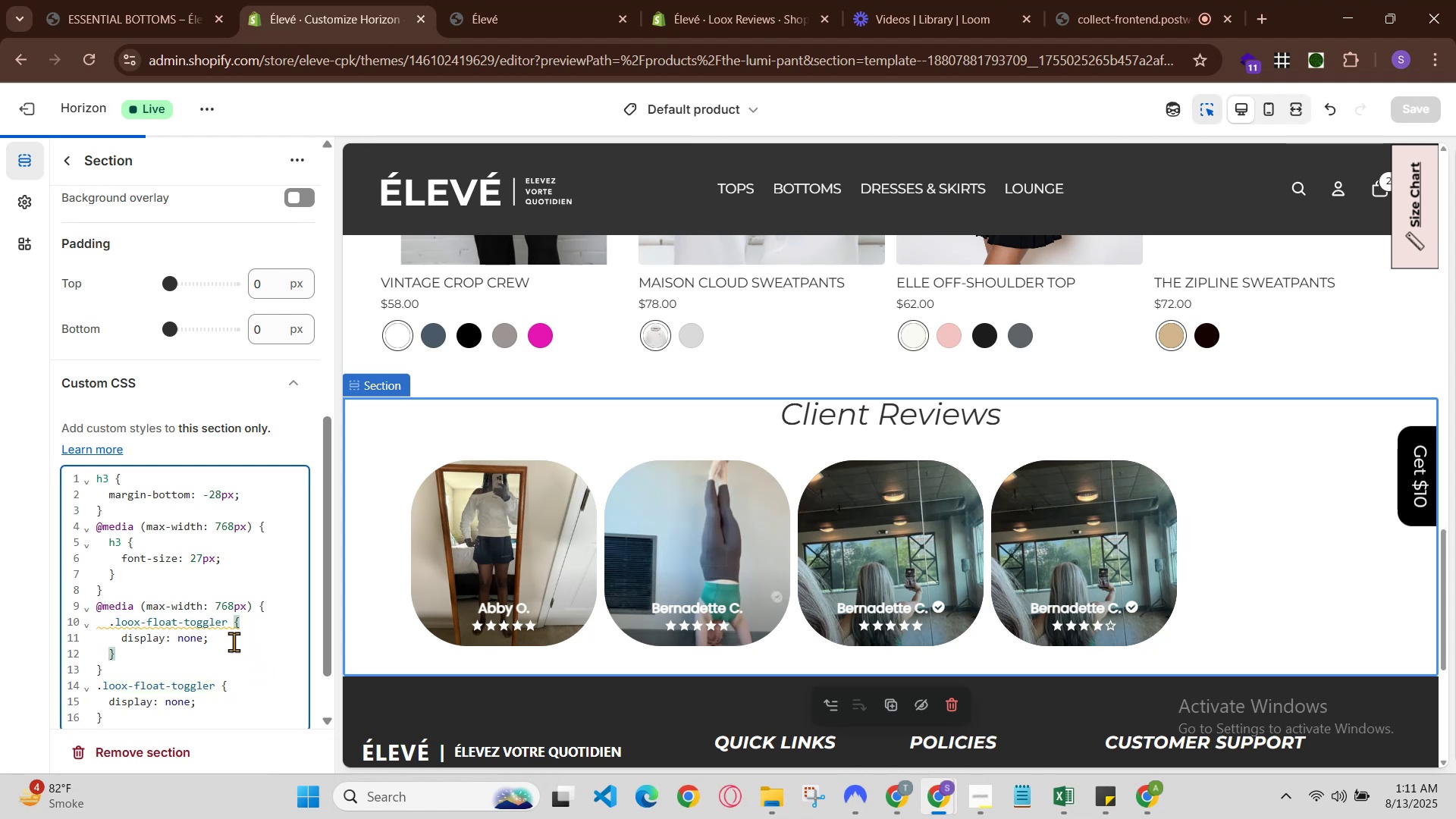 
left_click([224, 636])
 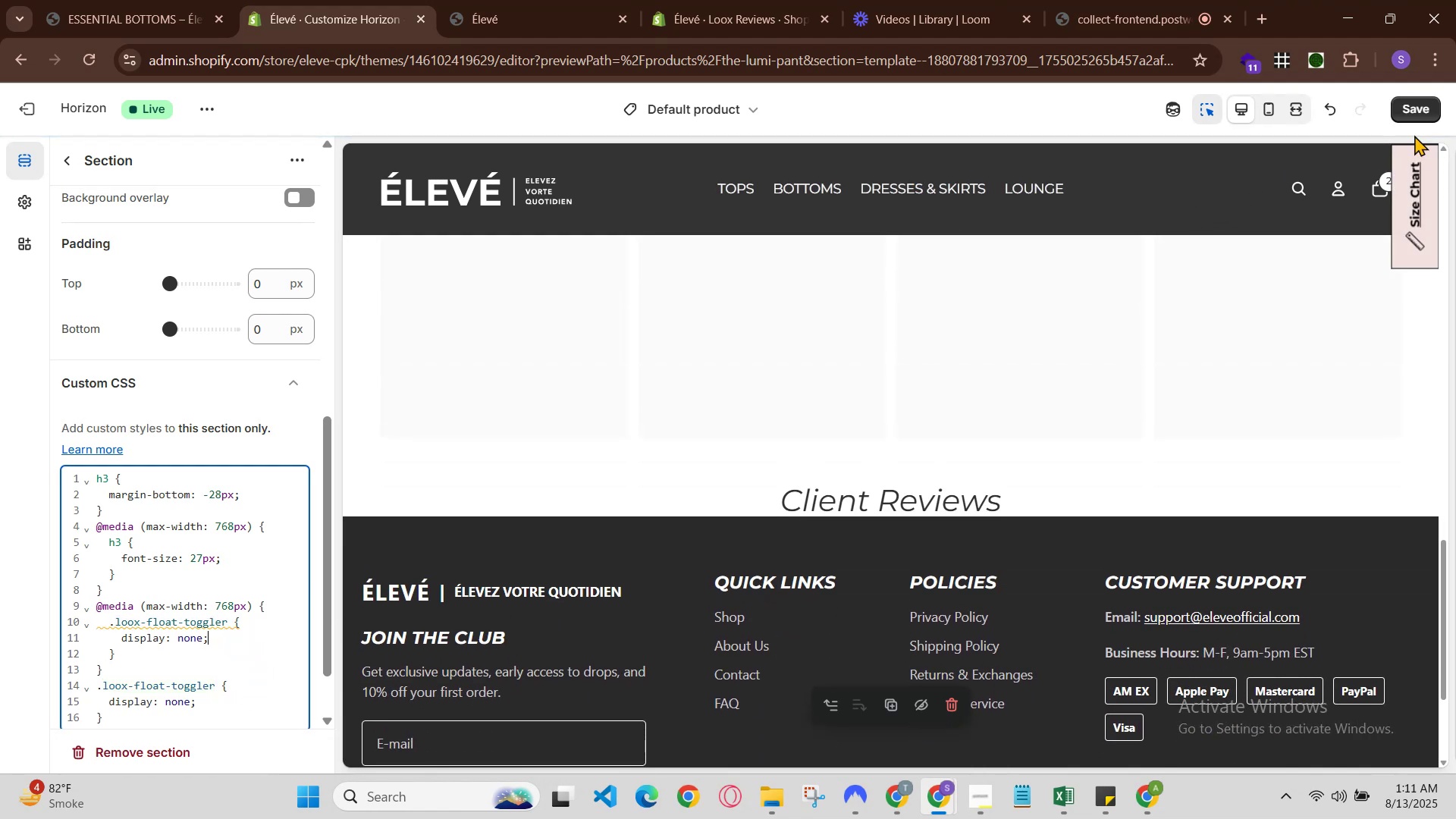 
left_click([1410, 120])
 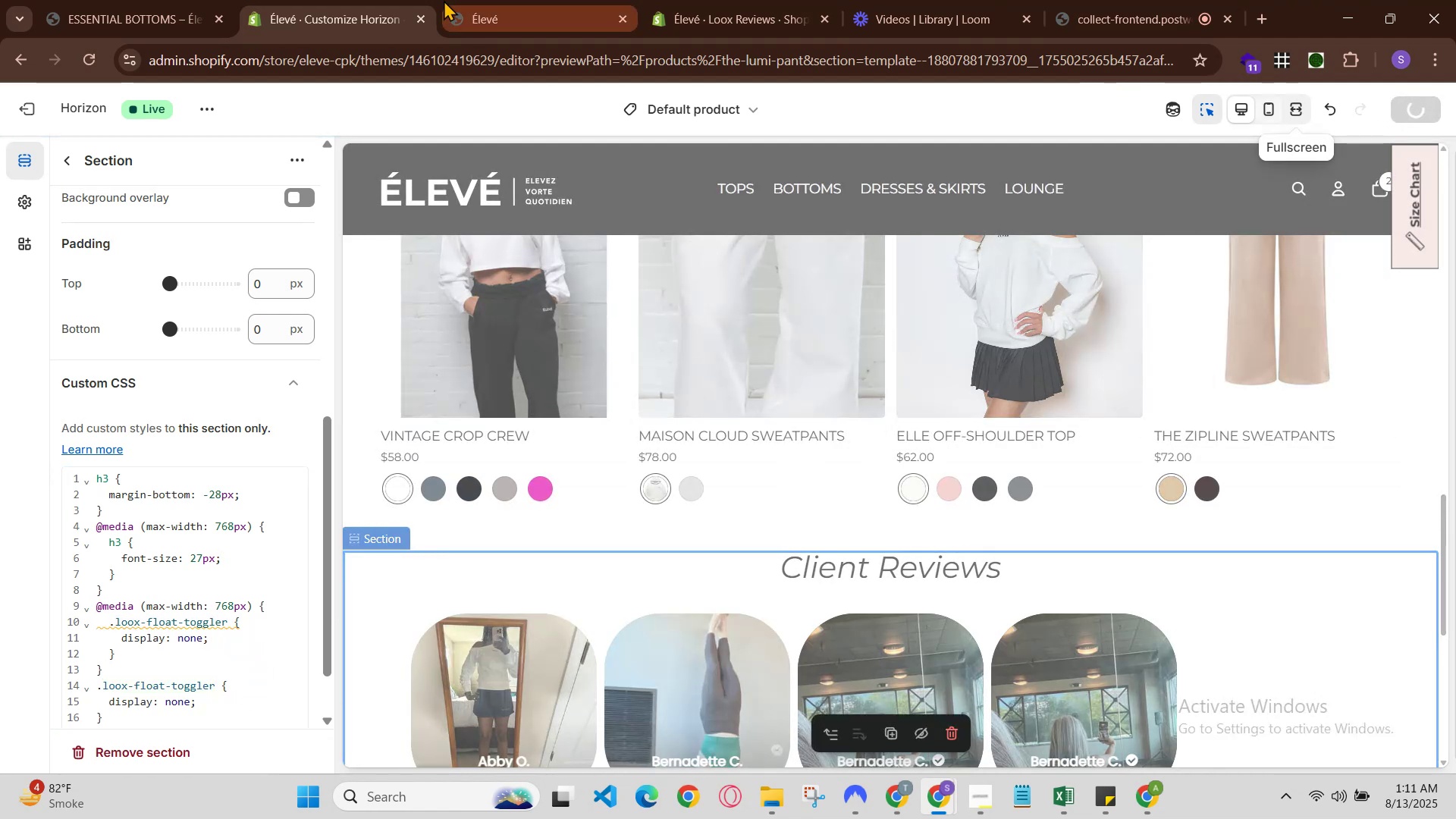 
left_click([510, 0])
 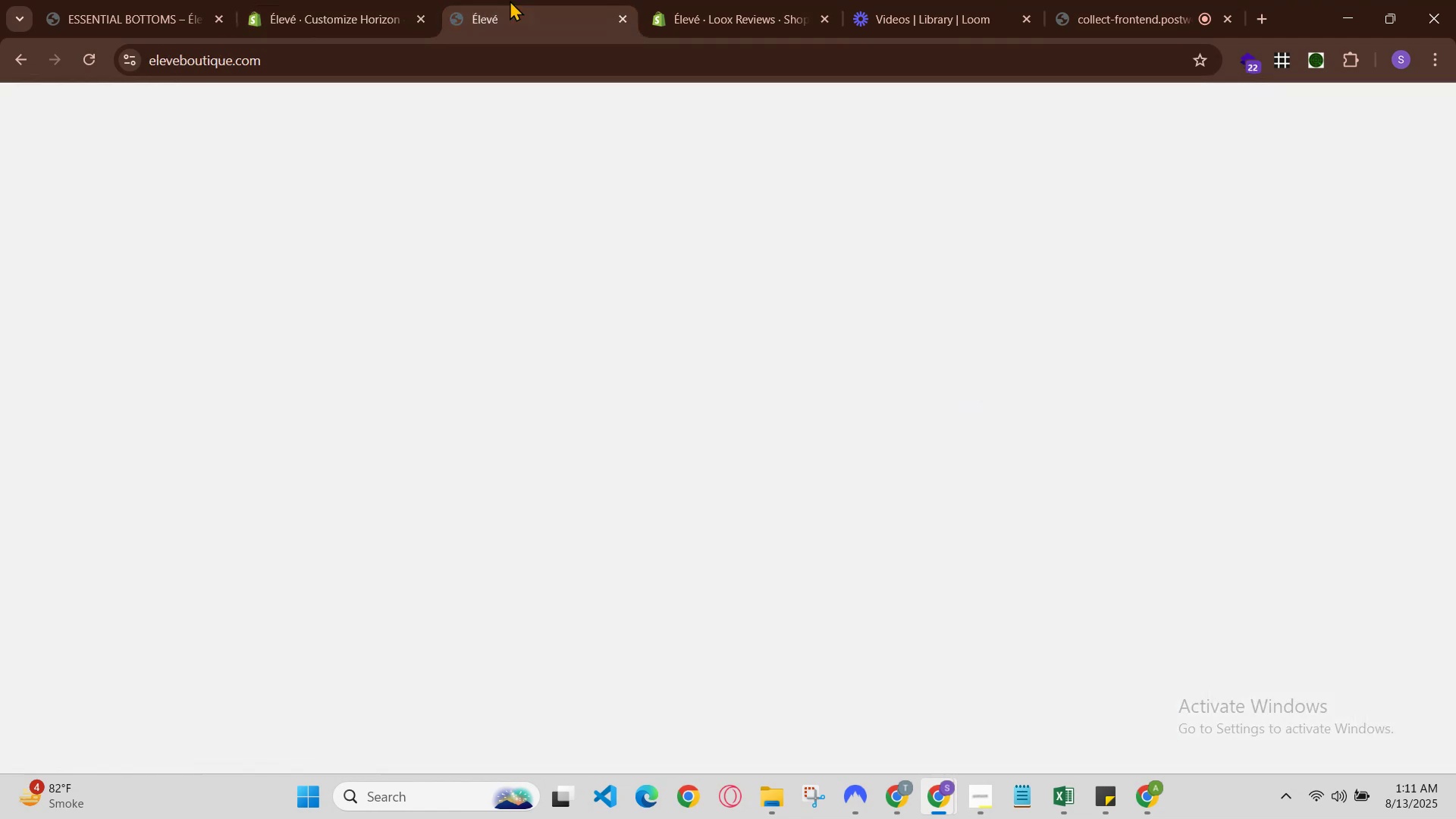 
key(Control+R)
 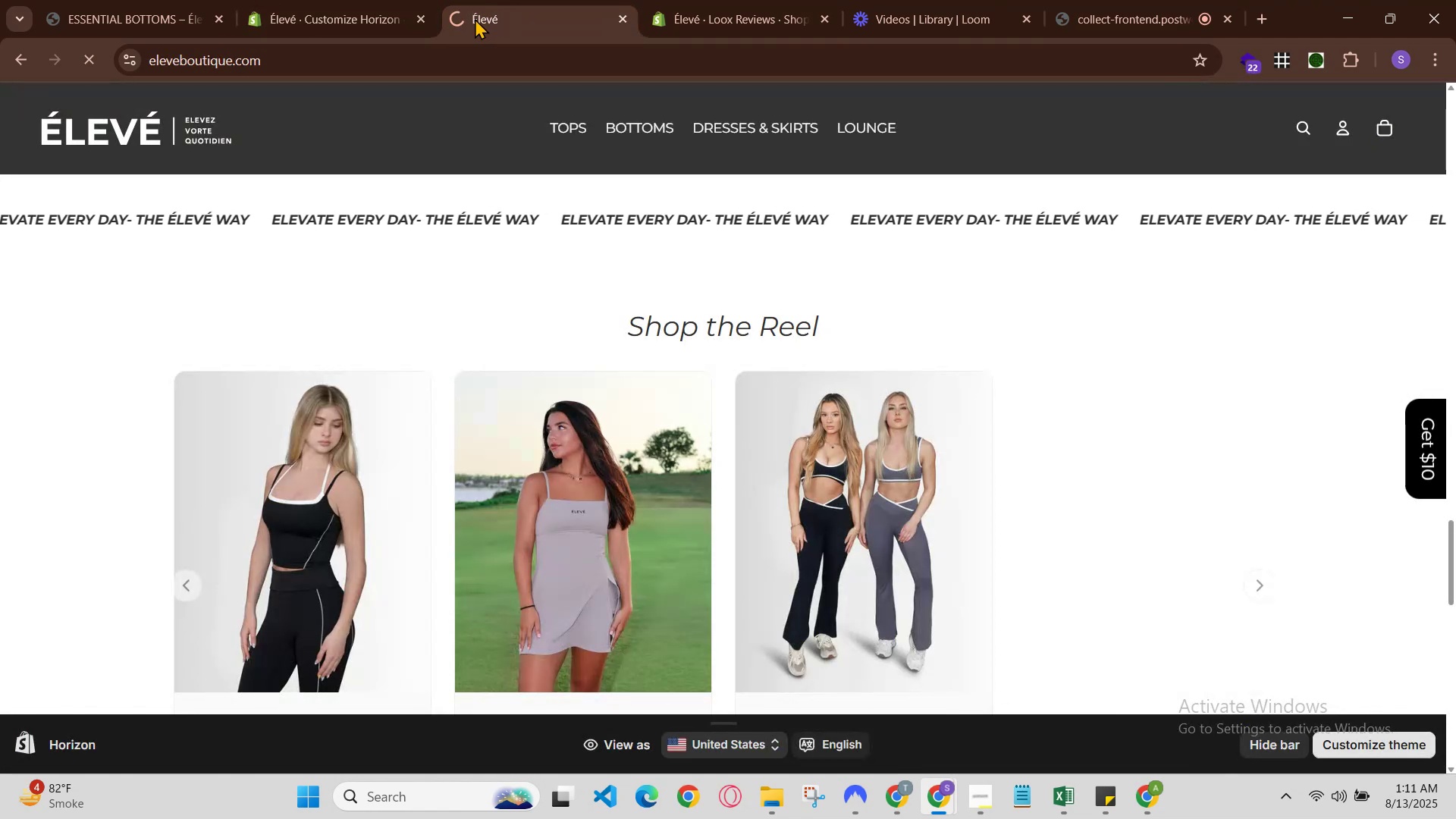 
mouse_move([376, 0])
 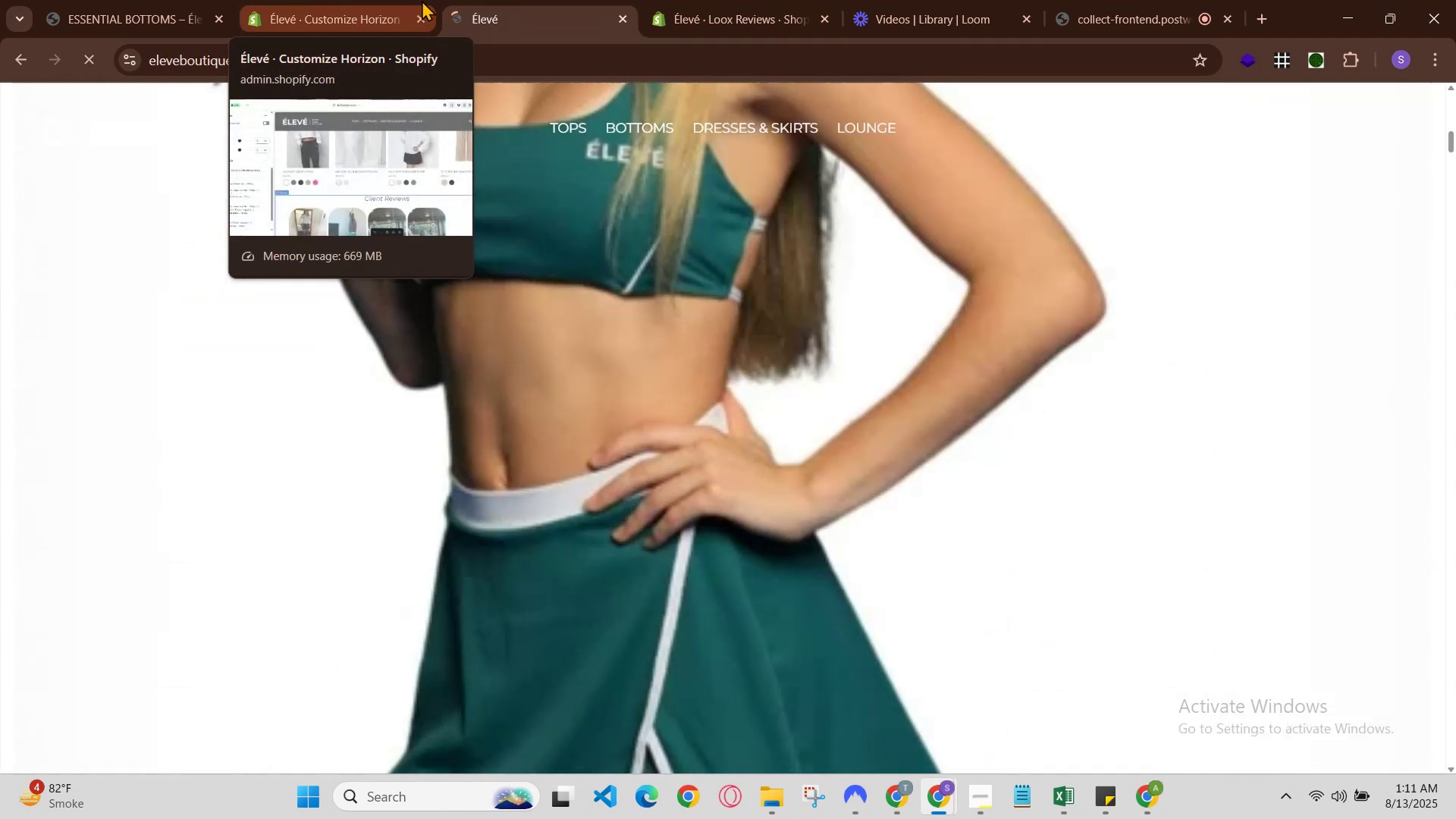 
mouse_move([476, 8])
 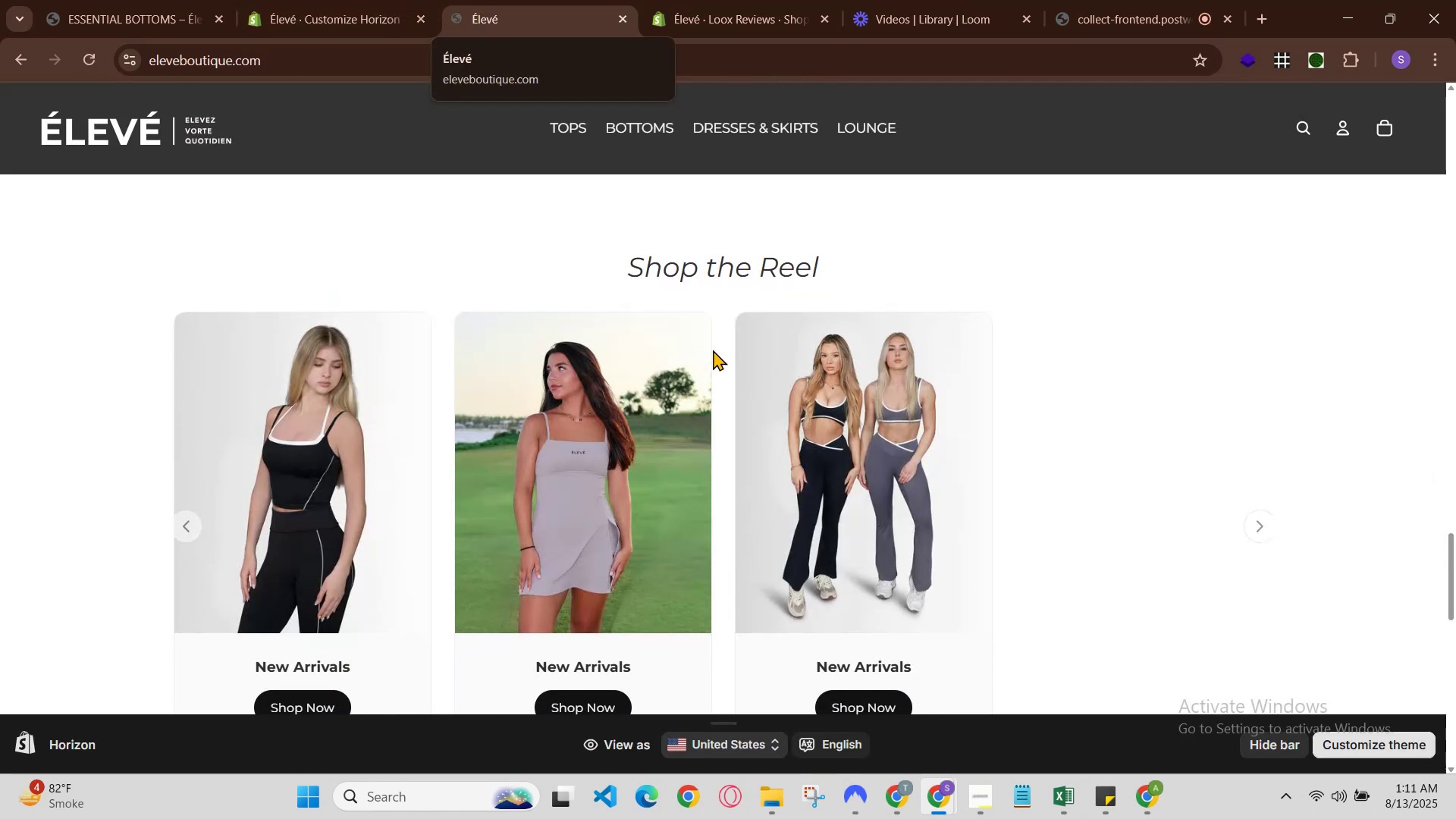 
scroll: coordinate [1304, 494], scroll_direction: down, amount: 3.0
 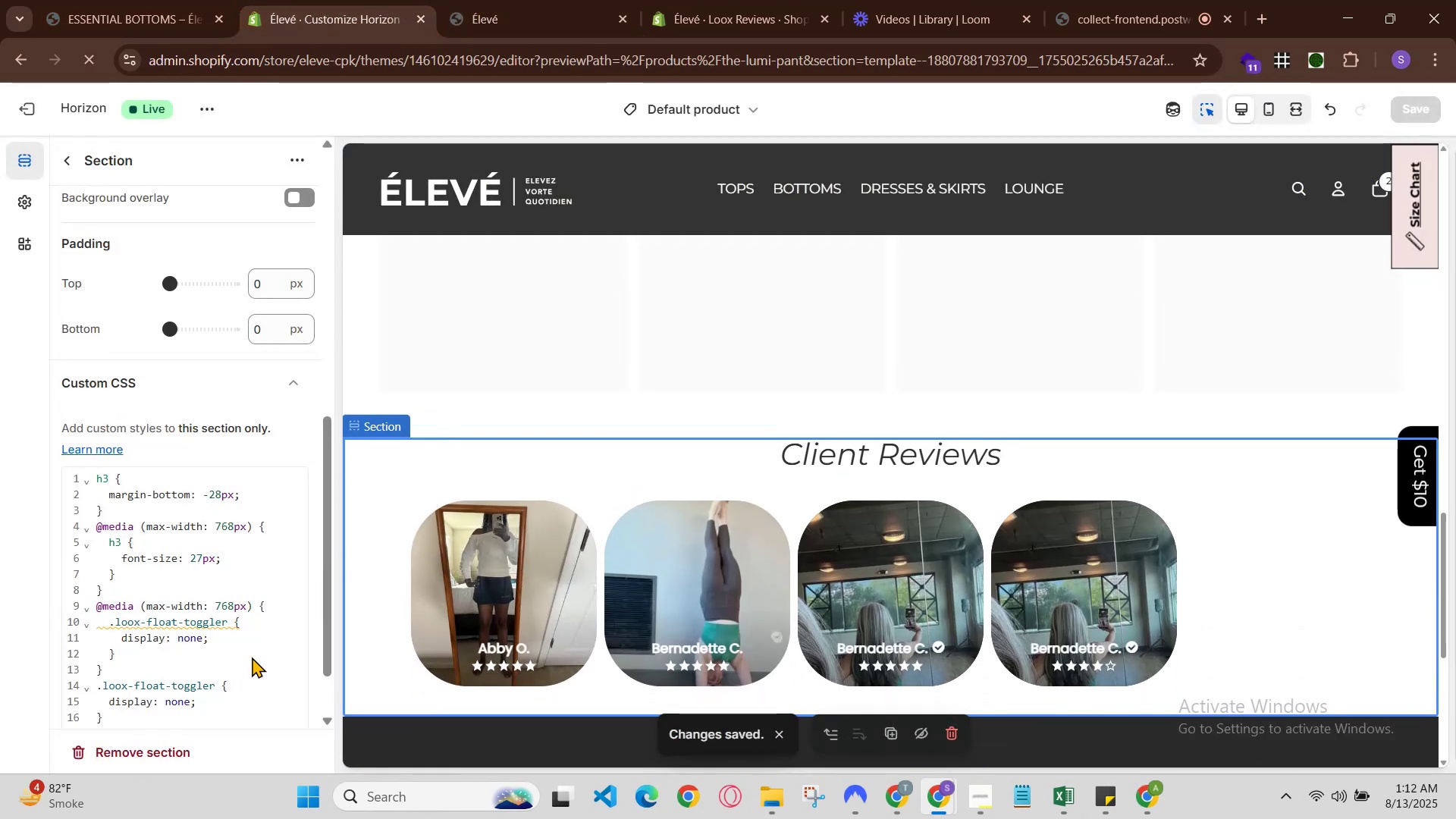 
left_click_drag(start_coordinate=[136, 721], to_coordinate=[92, 603])
 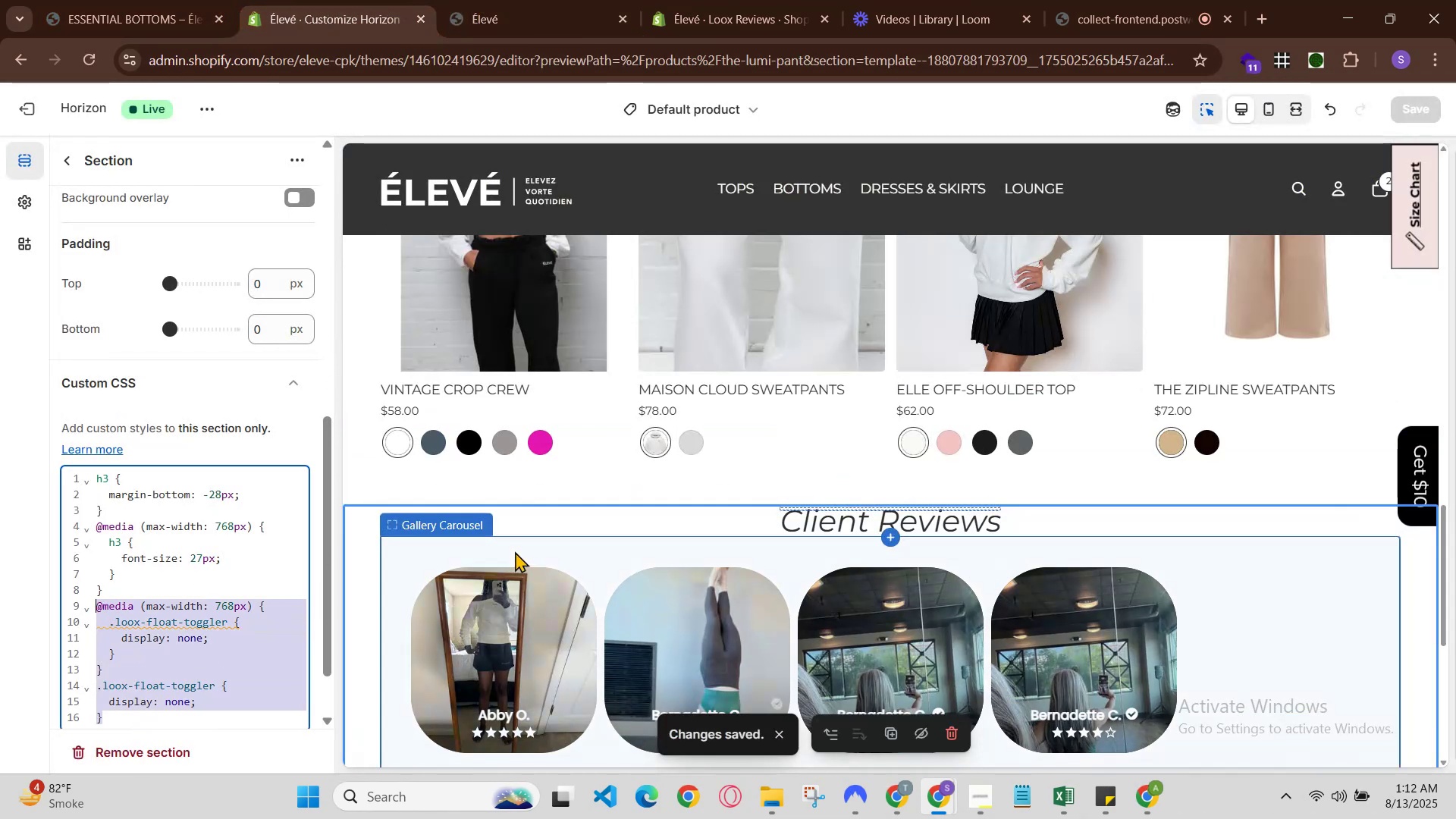 
key(Backspace)
 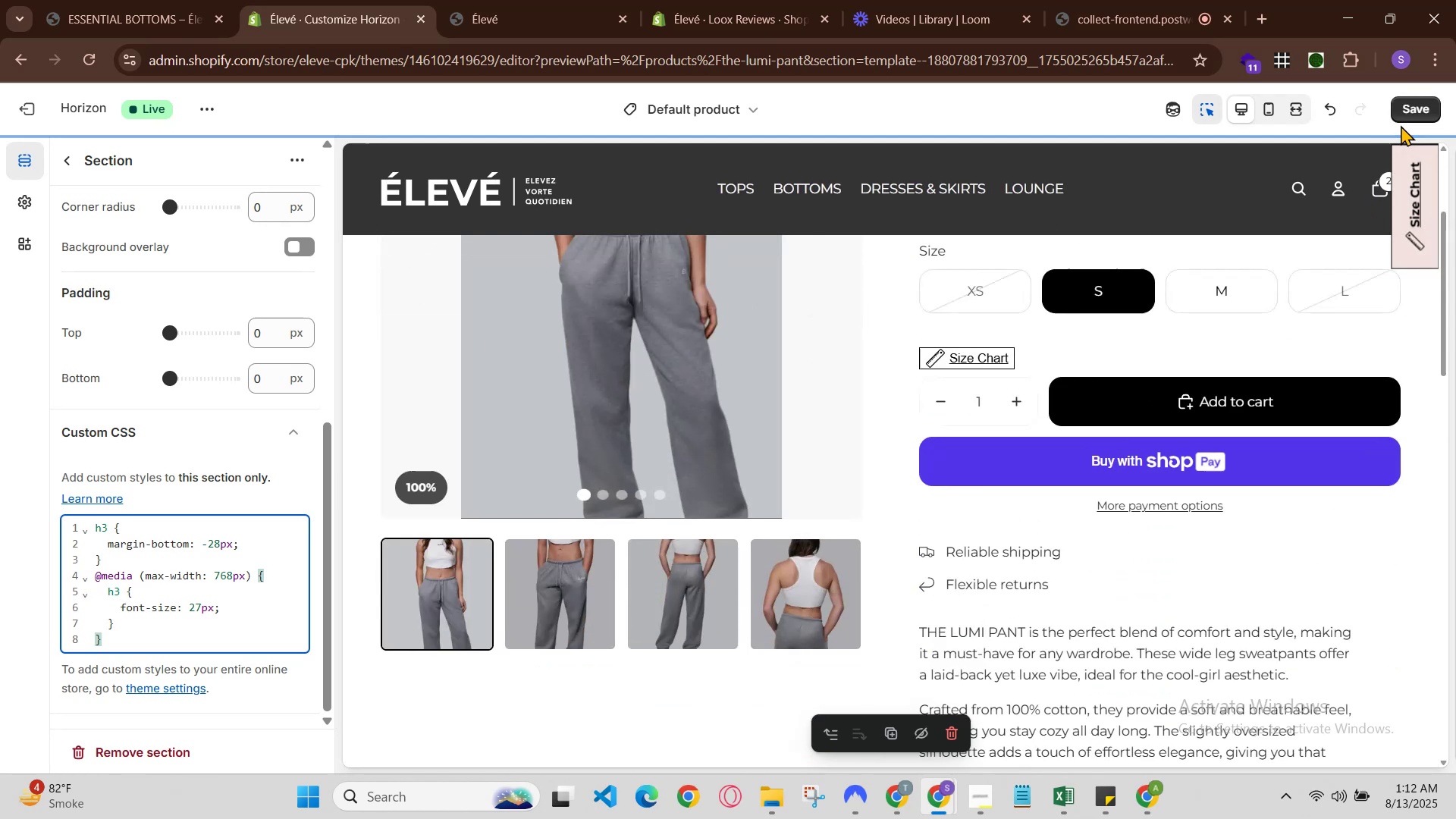 
wait(5.95)
 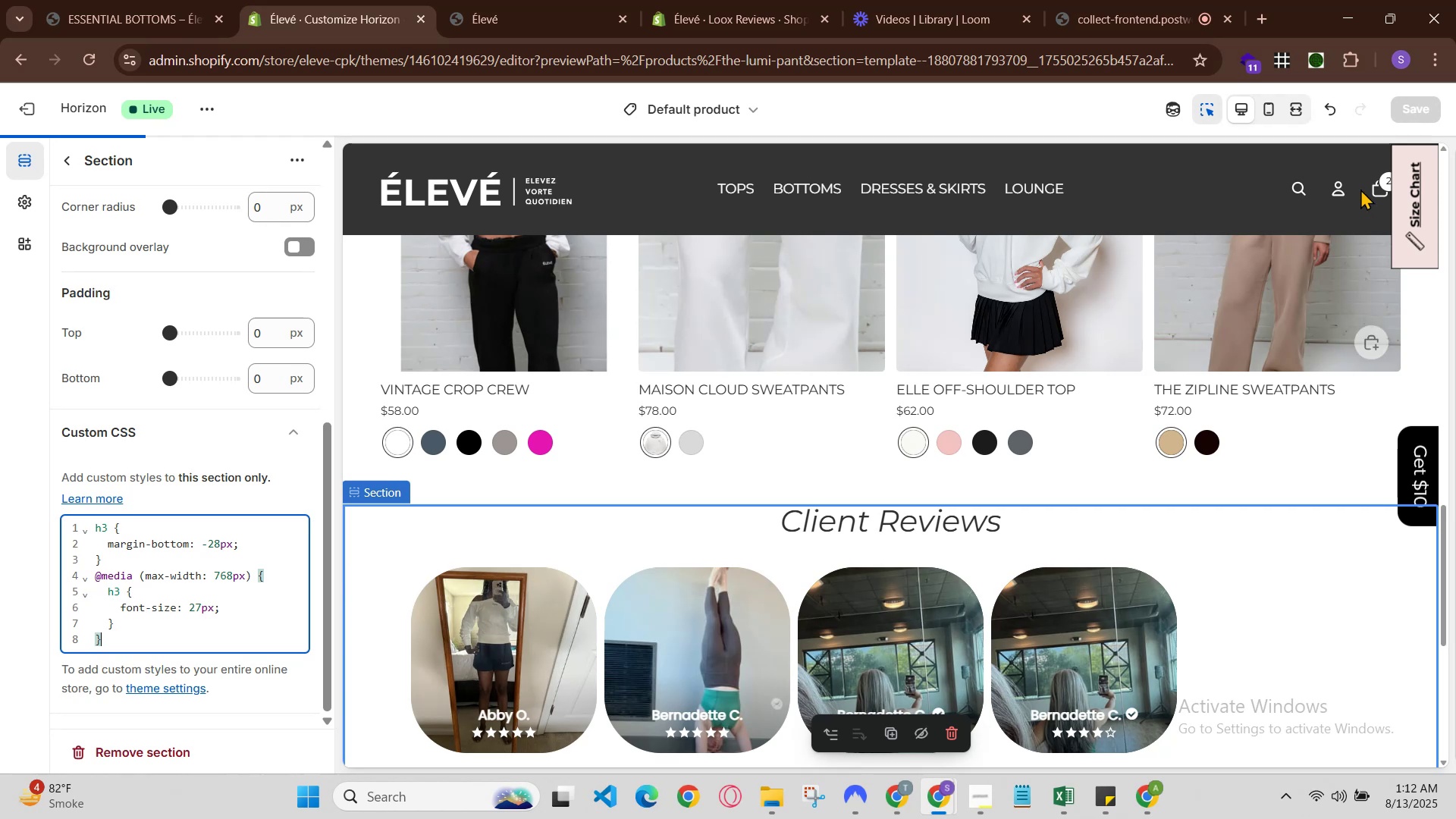 
left_click([1412, 108])
 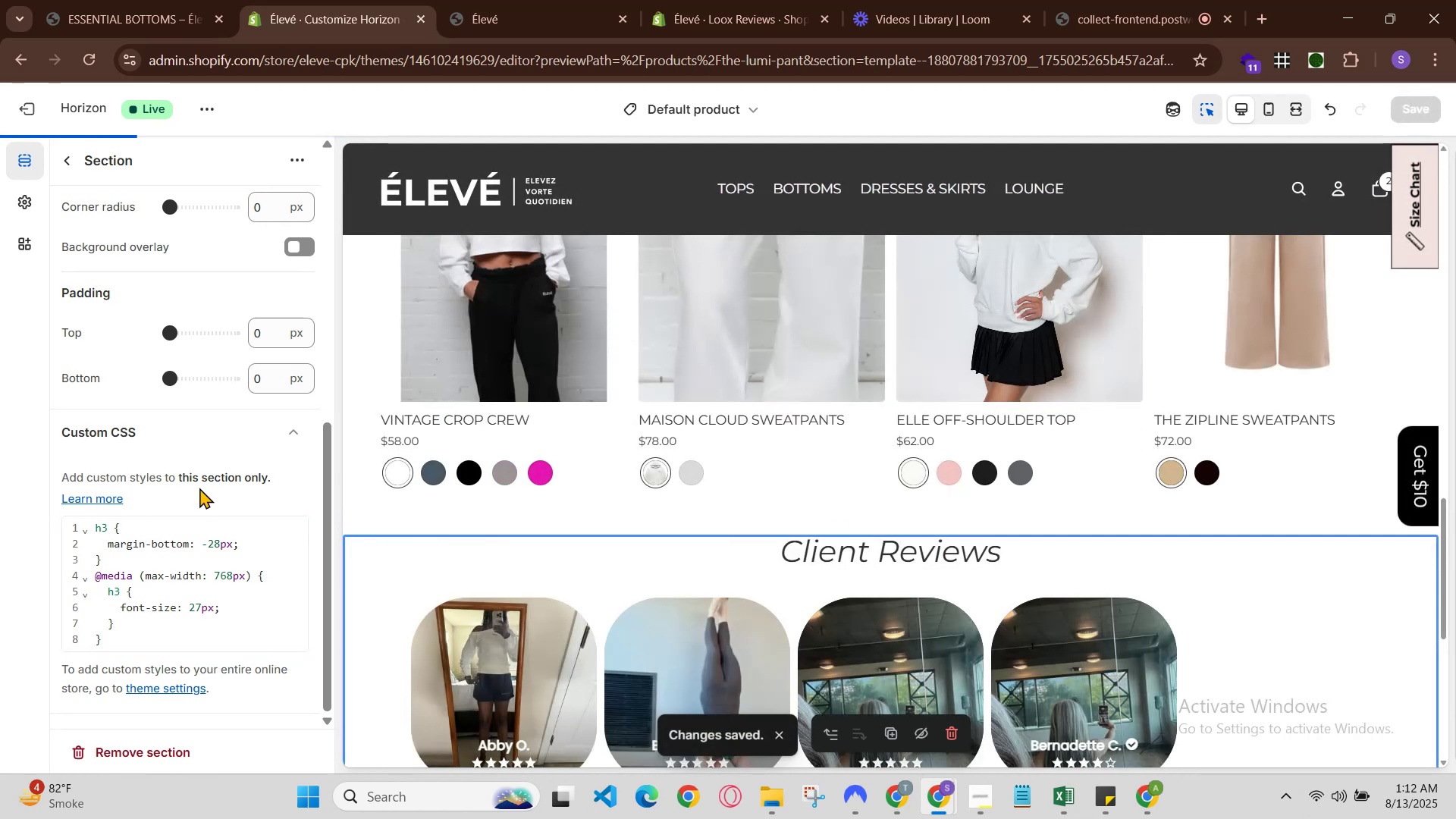 
left_click([555, 0])
 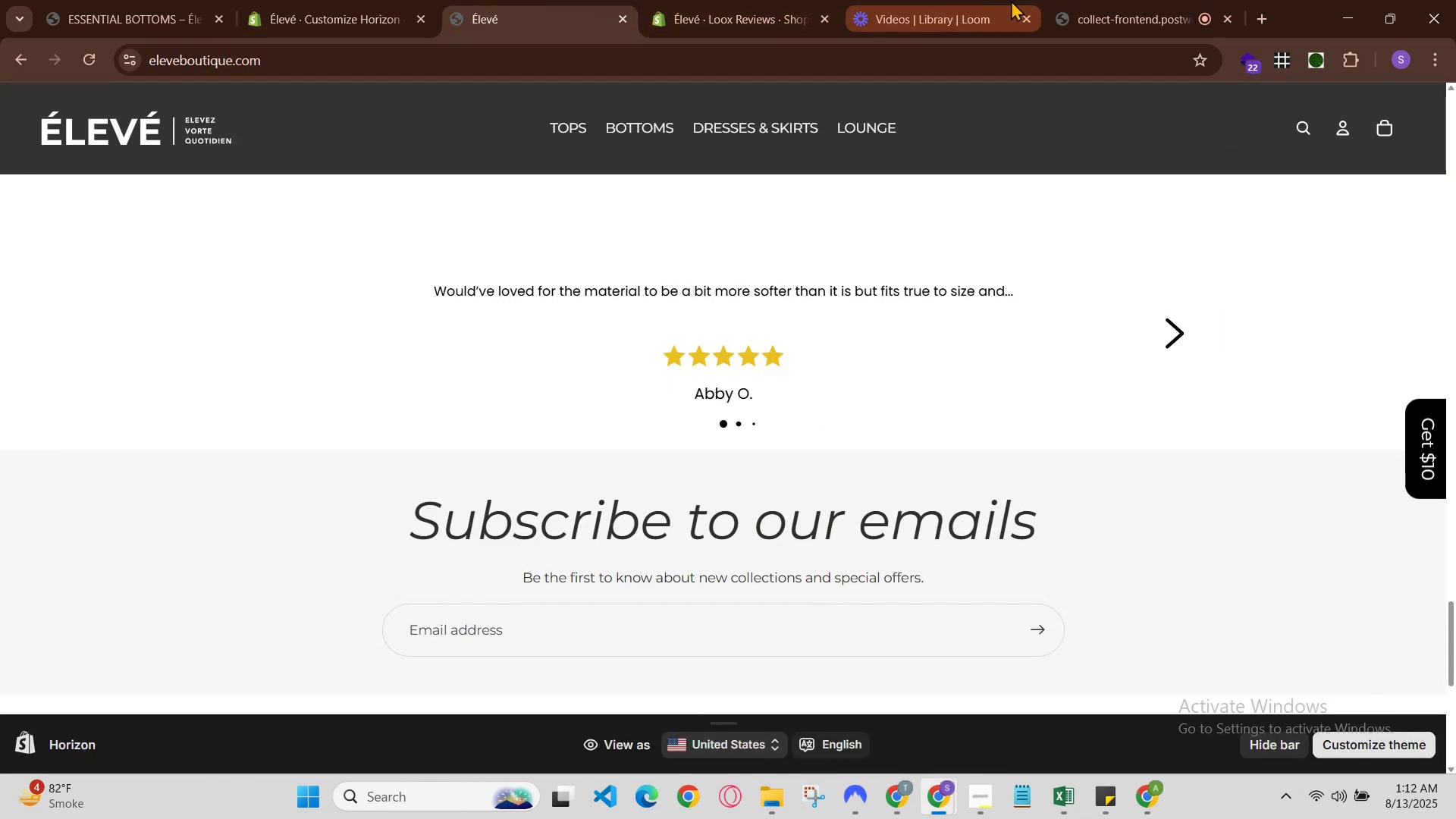 
left_click_drag(start_coordinate=[1063, 0], to_coordinate=[1059, 5])
 